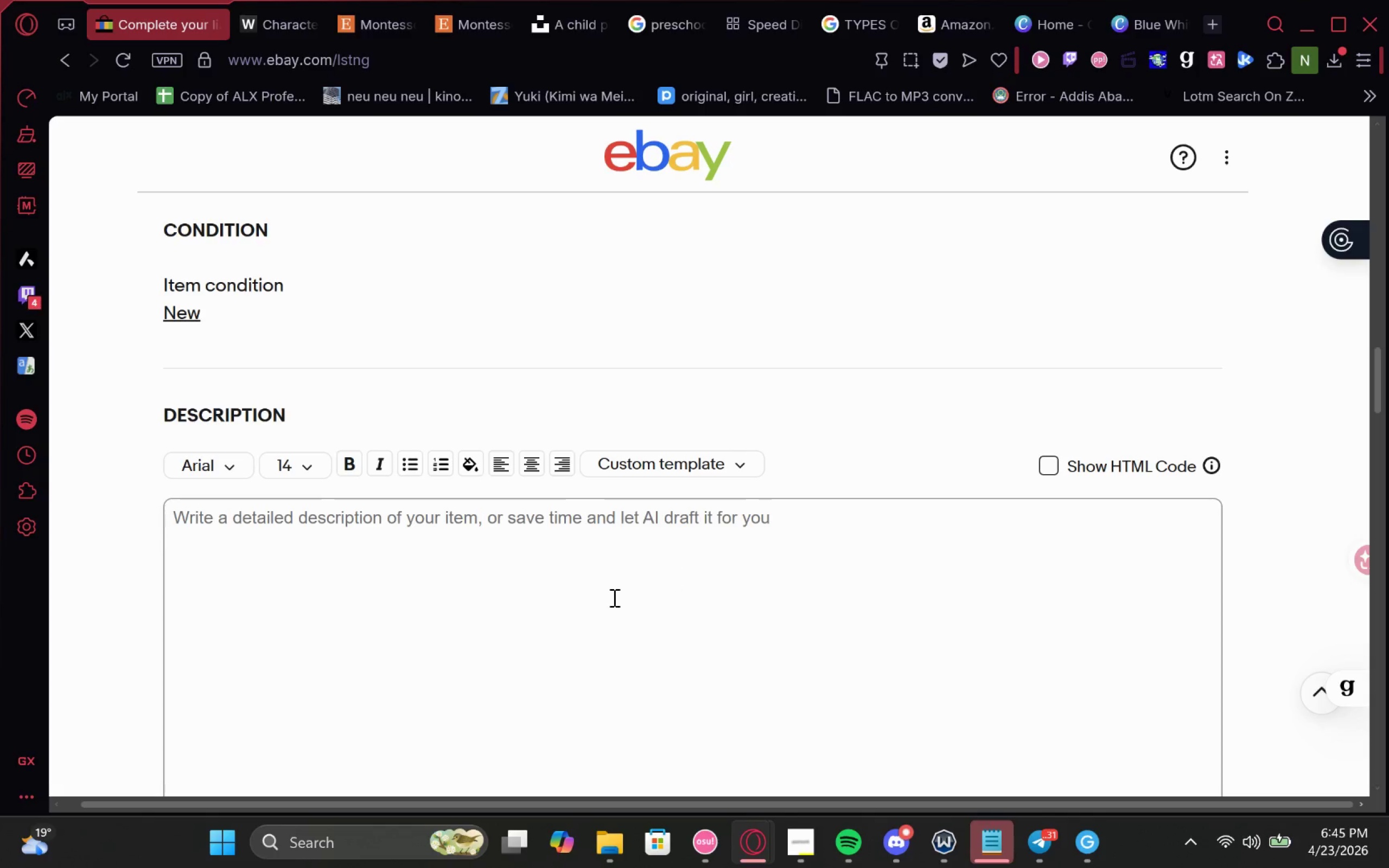 
left_click([577, 596])
 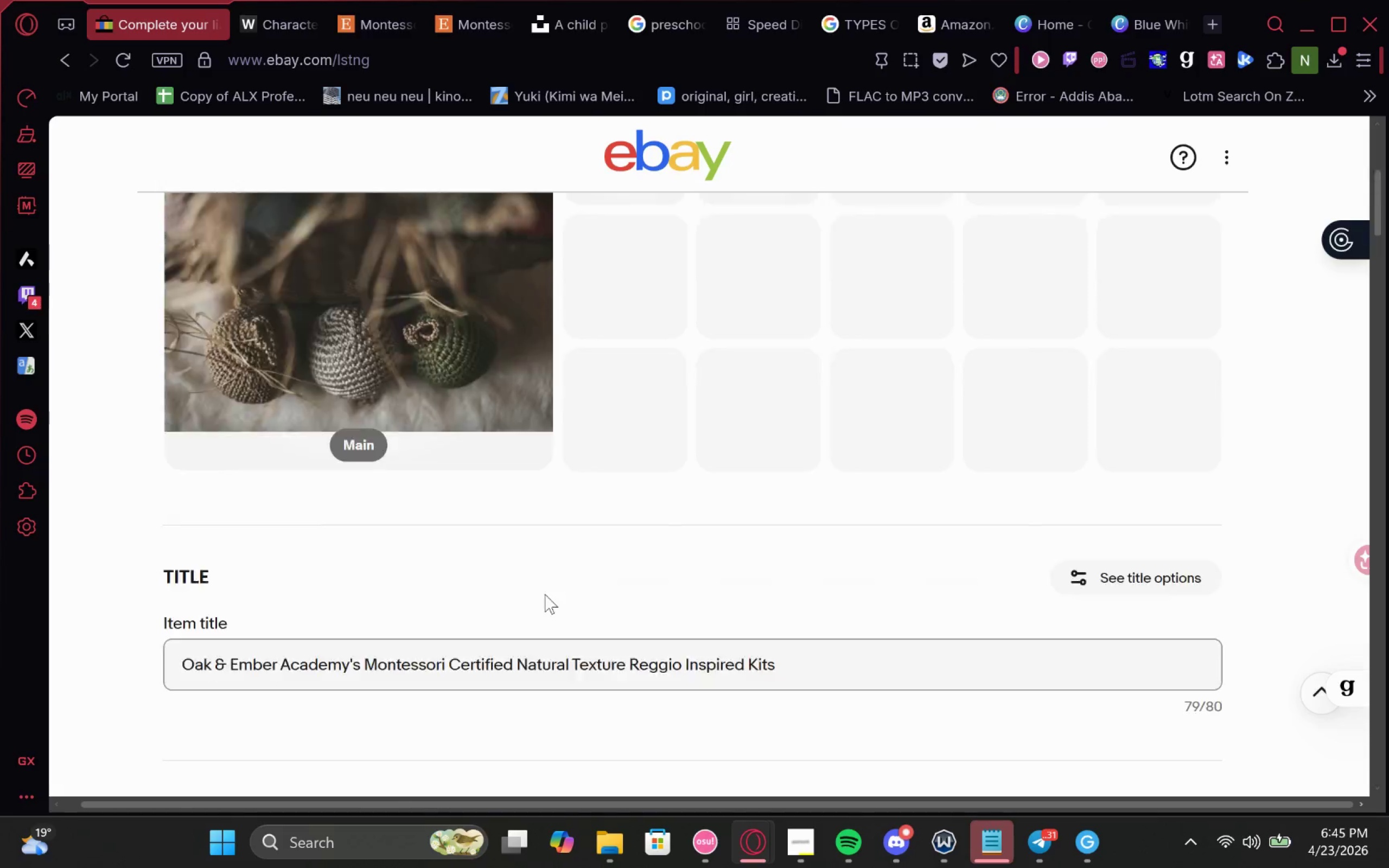 
wait(9.31)
 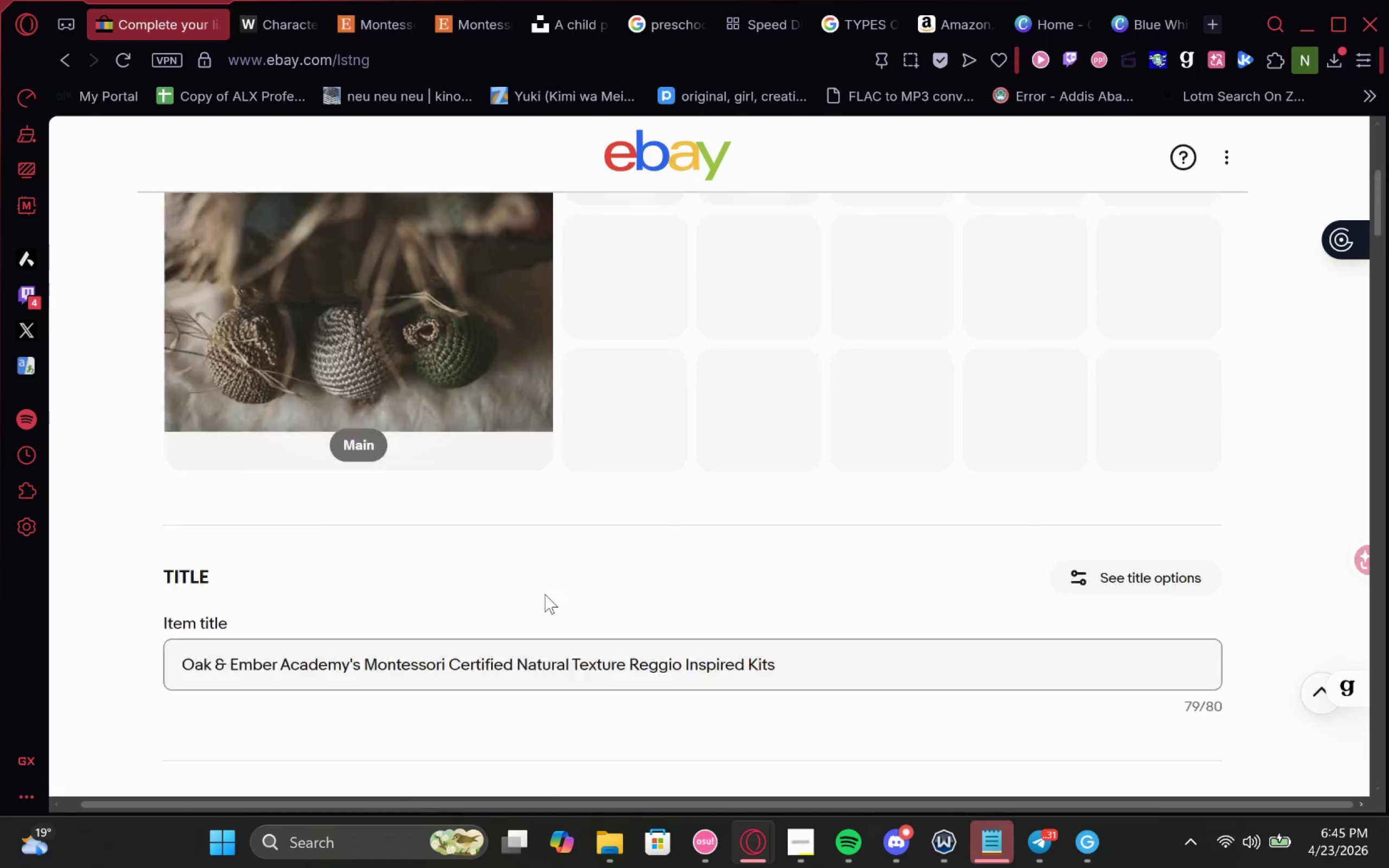 
left_click_drag(start_coordinate=[814, 262], to_coordinate=[137, 257])
 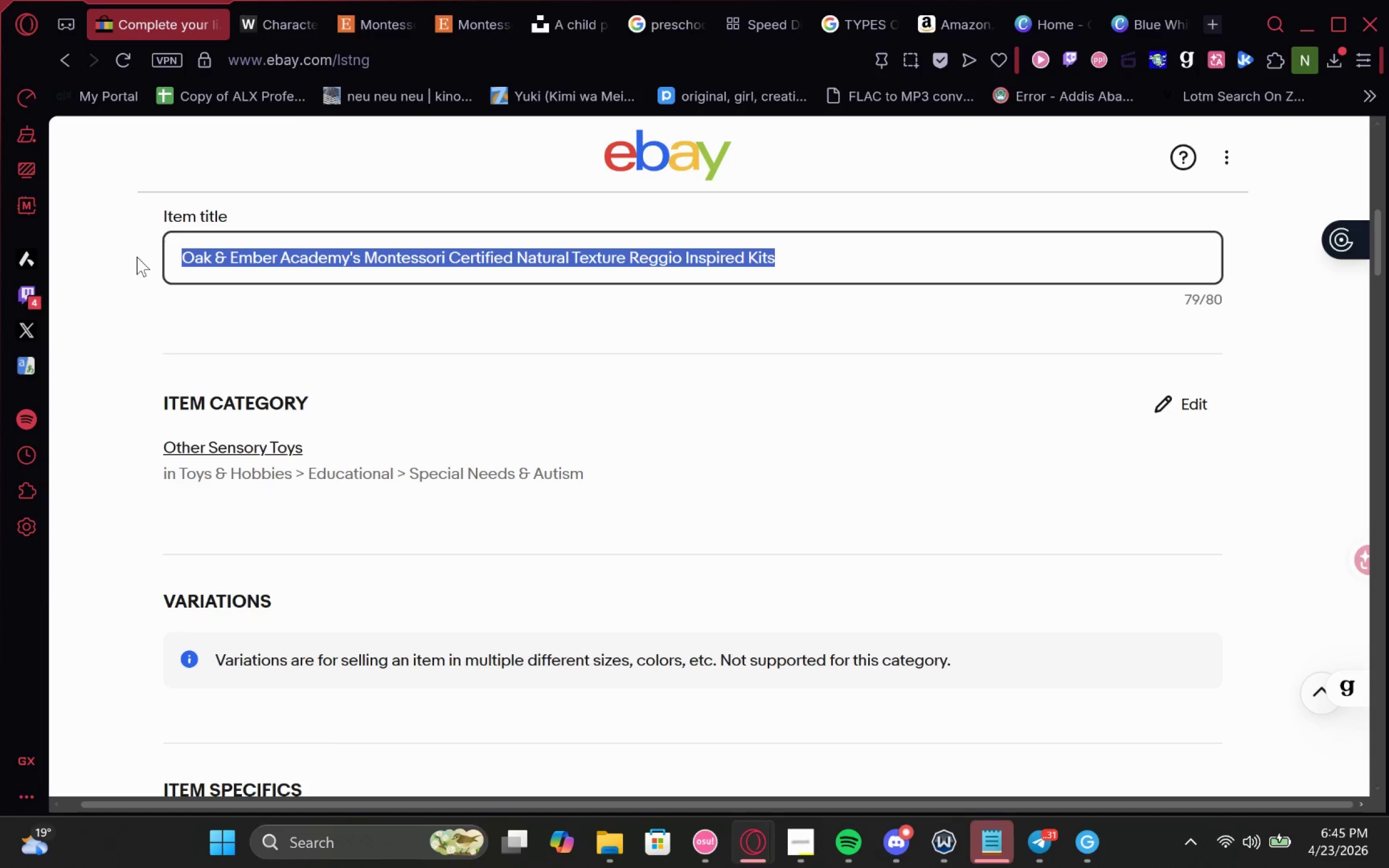 
key(Control+C)
 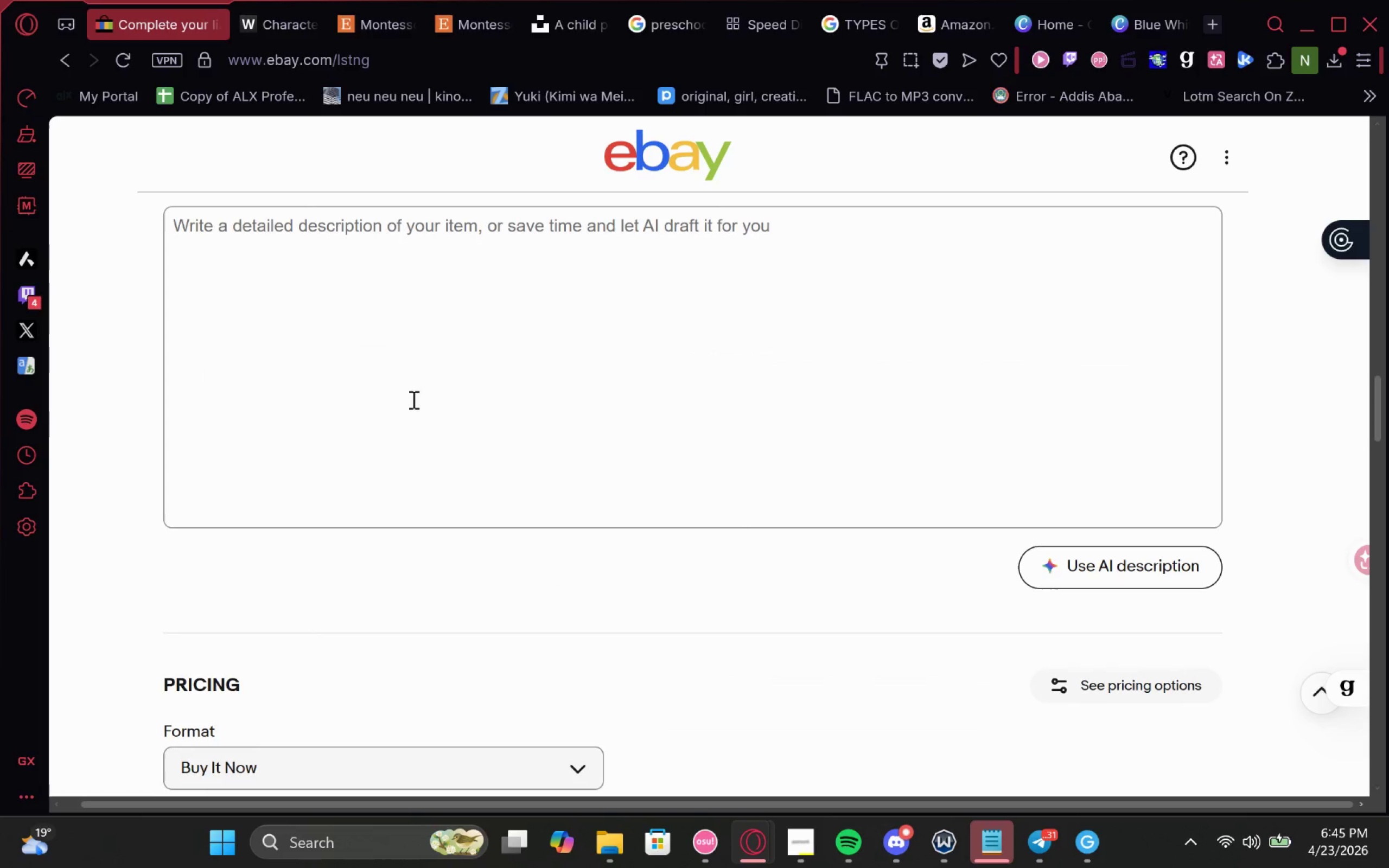 
left_click([391, 288])
 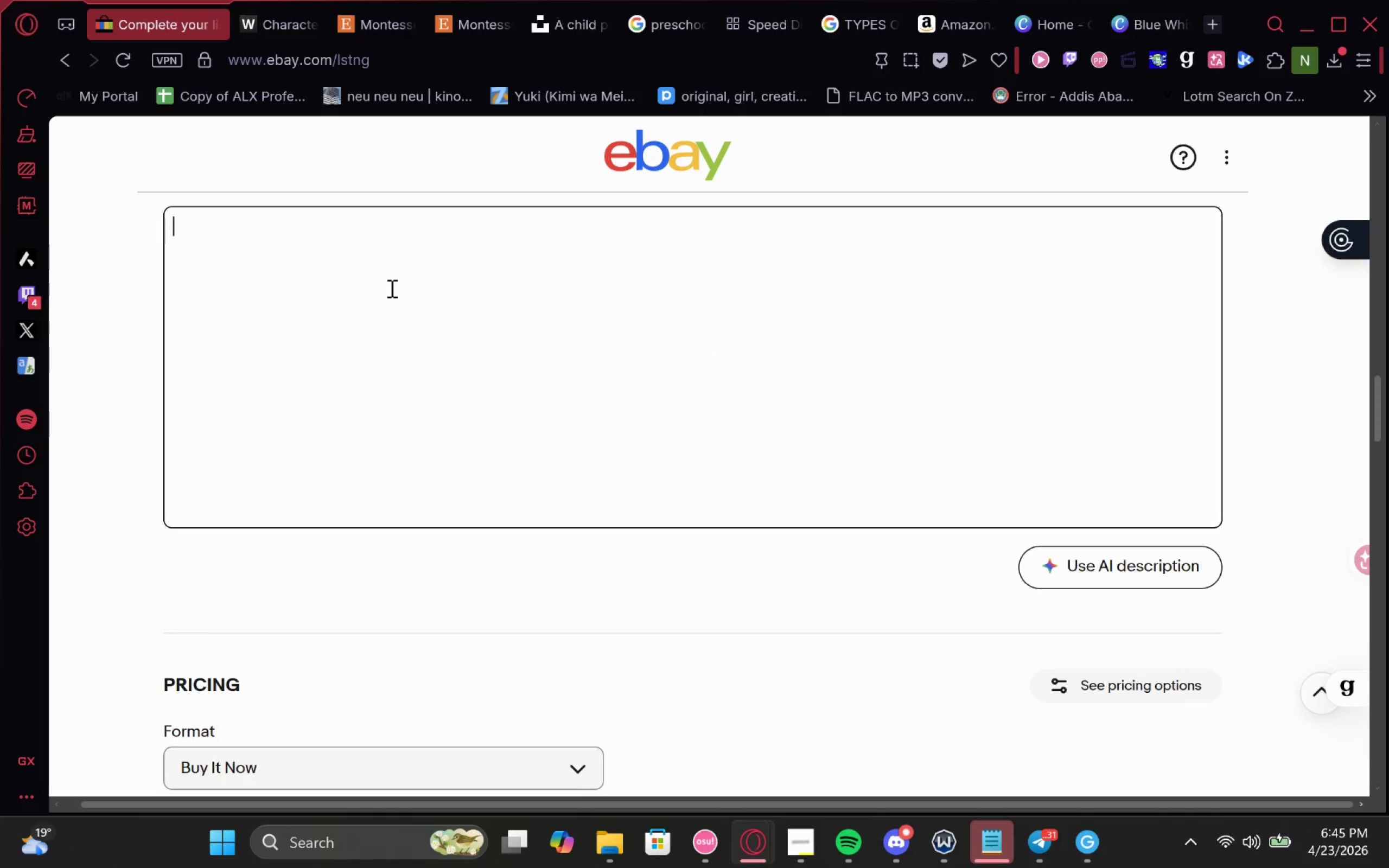 
key(Control+V)
 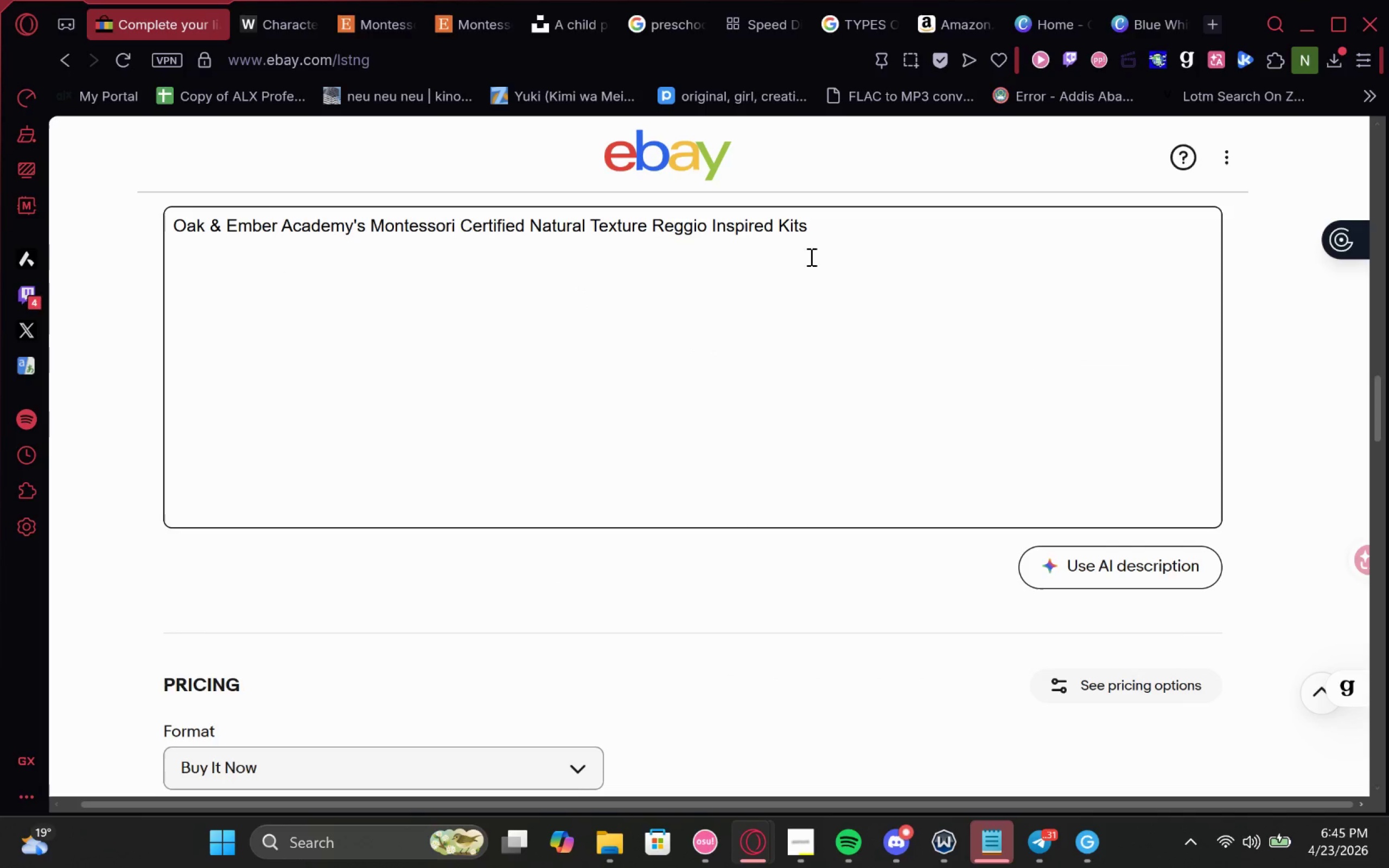 
left_click_drag(start_coordinate=[827, 237], to_coordinate=[167, 240])
 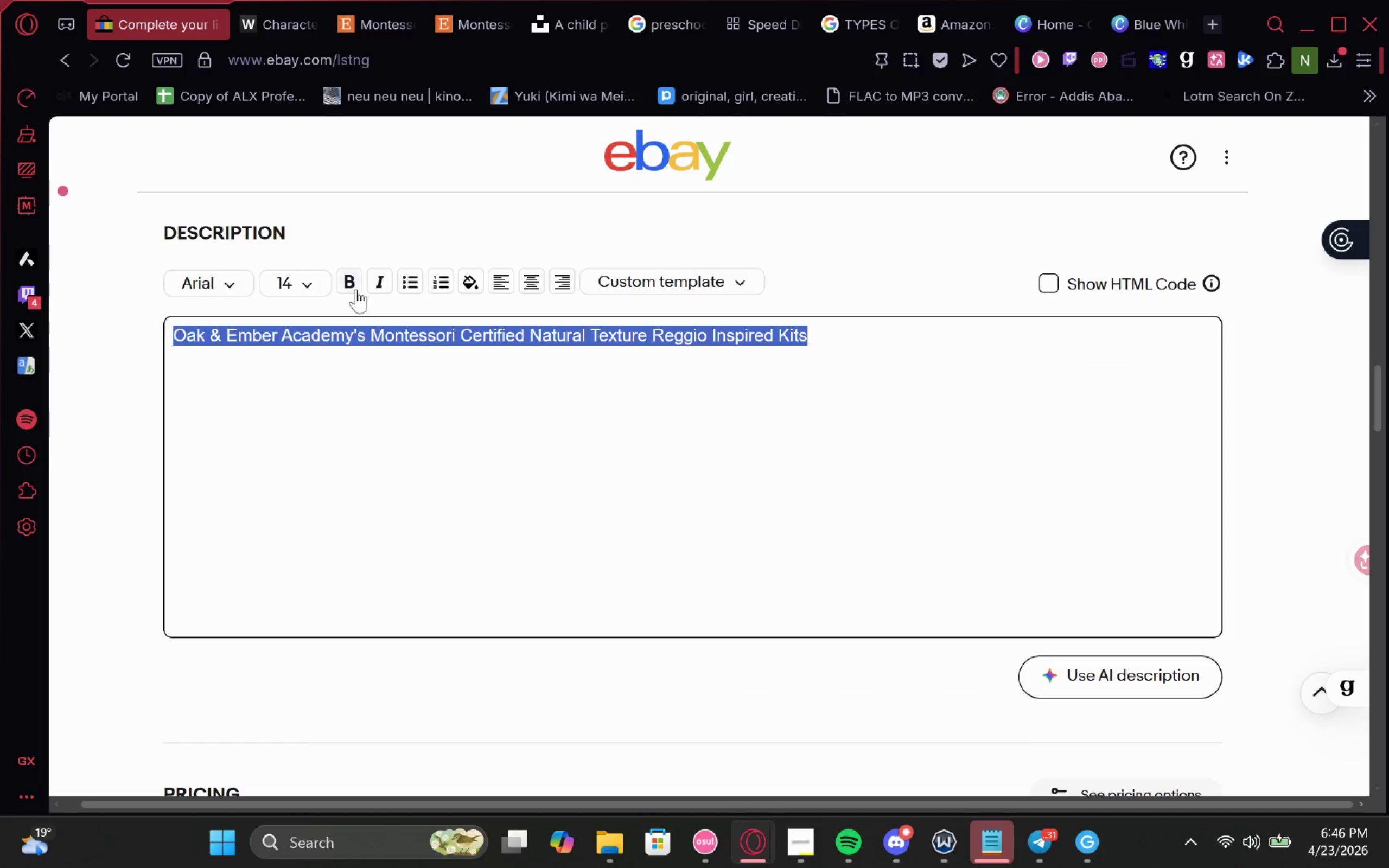 
left_click([352, 276])
 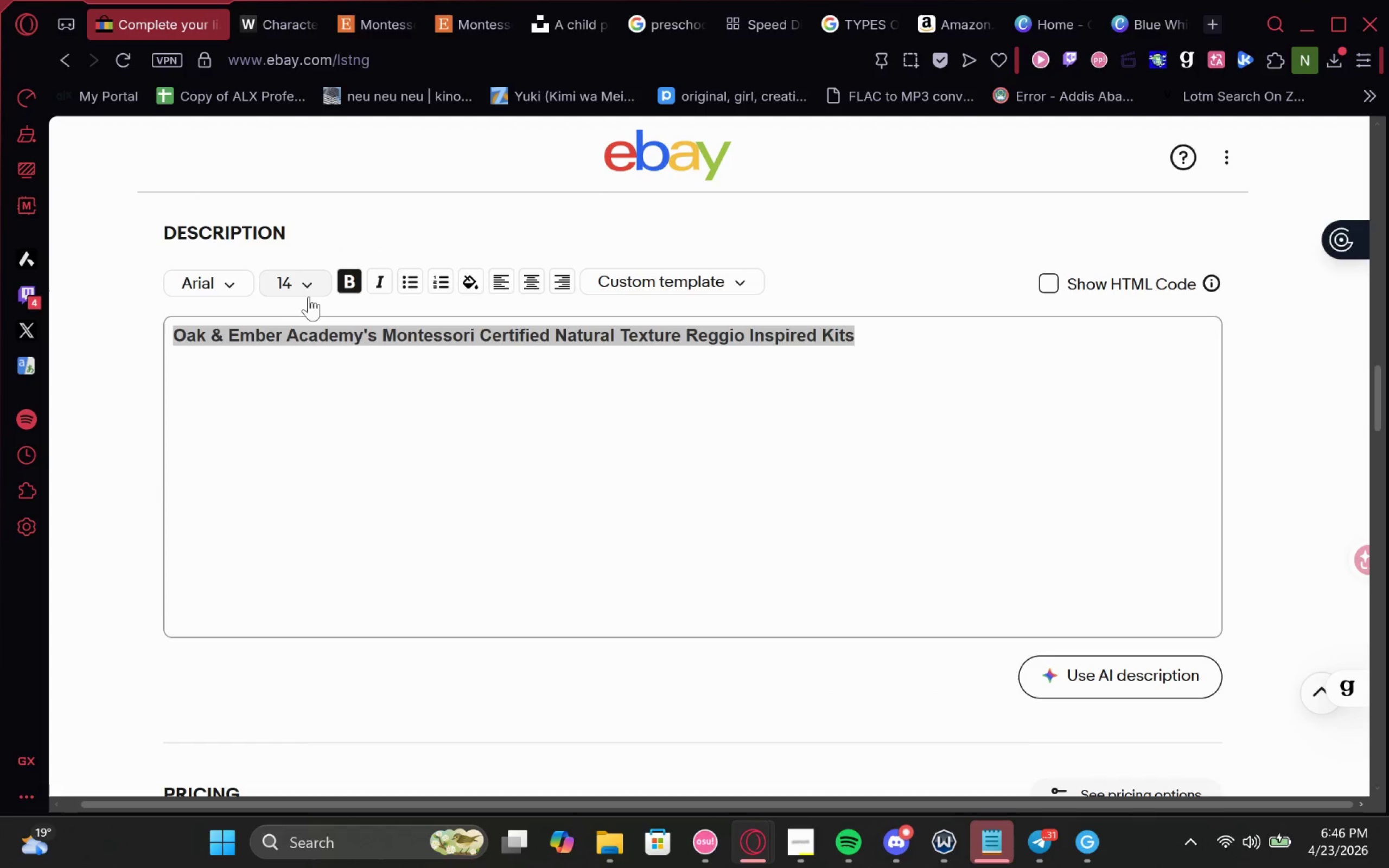 
left_click([309, 285])
 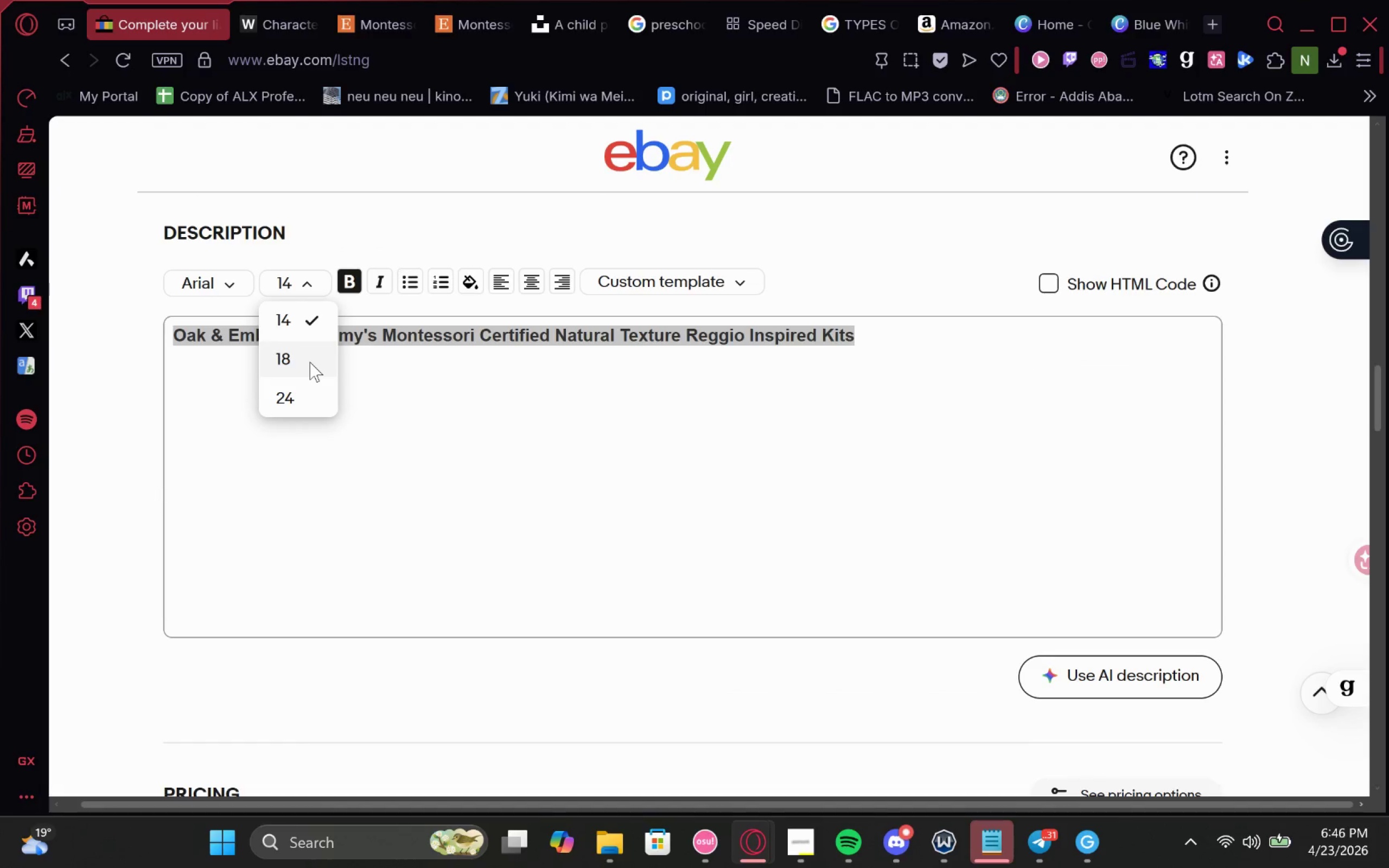 
left_click([310, 362])
 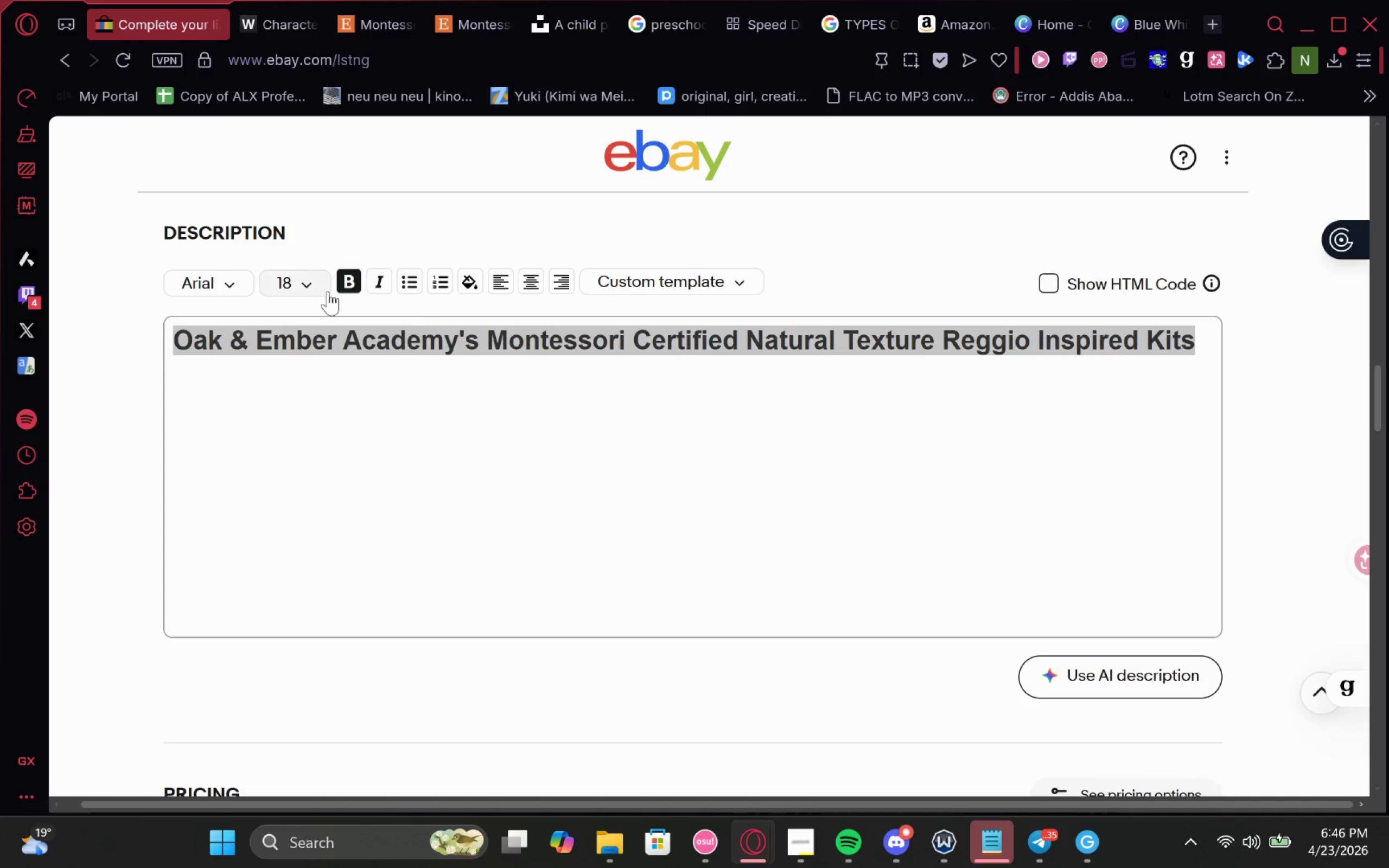 
left_click([235, 279])
 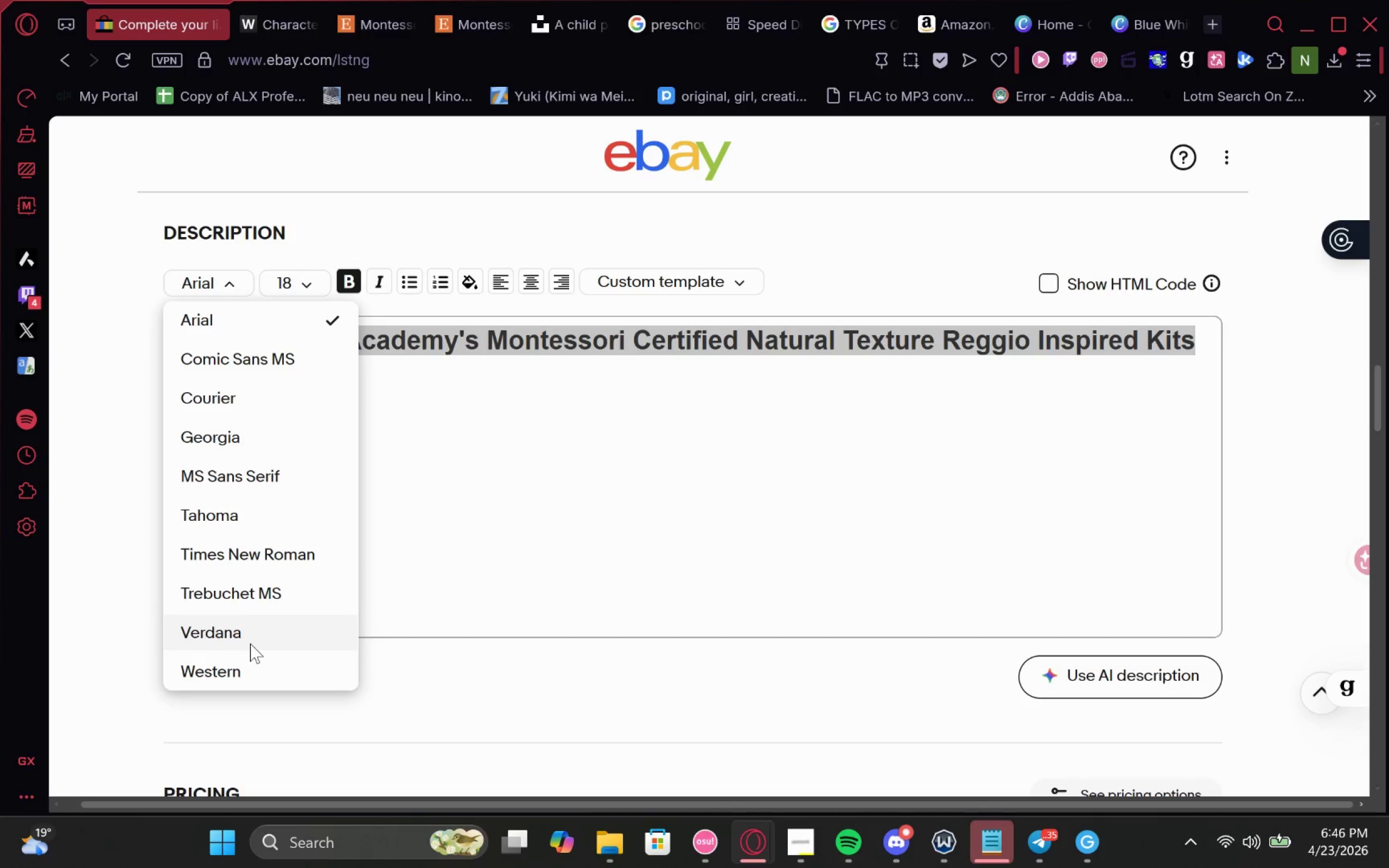 
left_click([250, 643])
 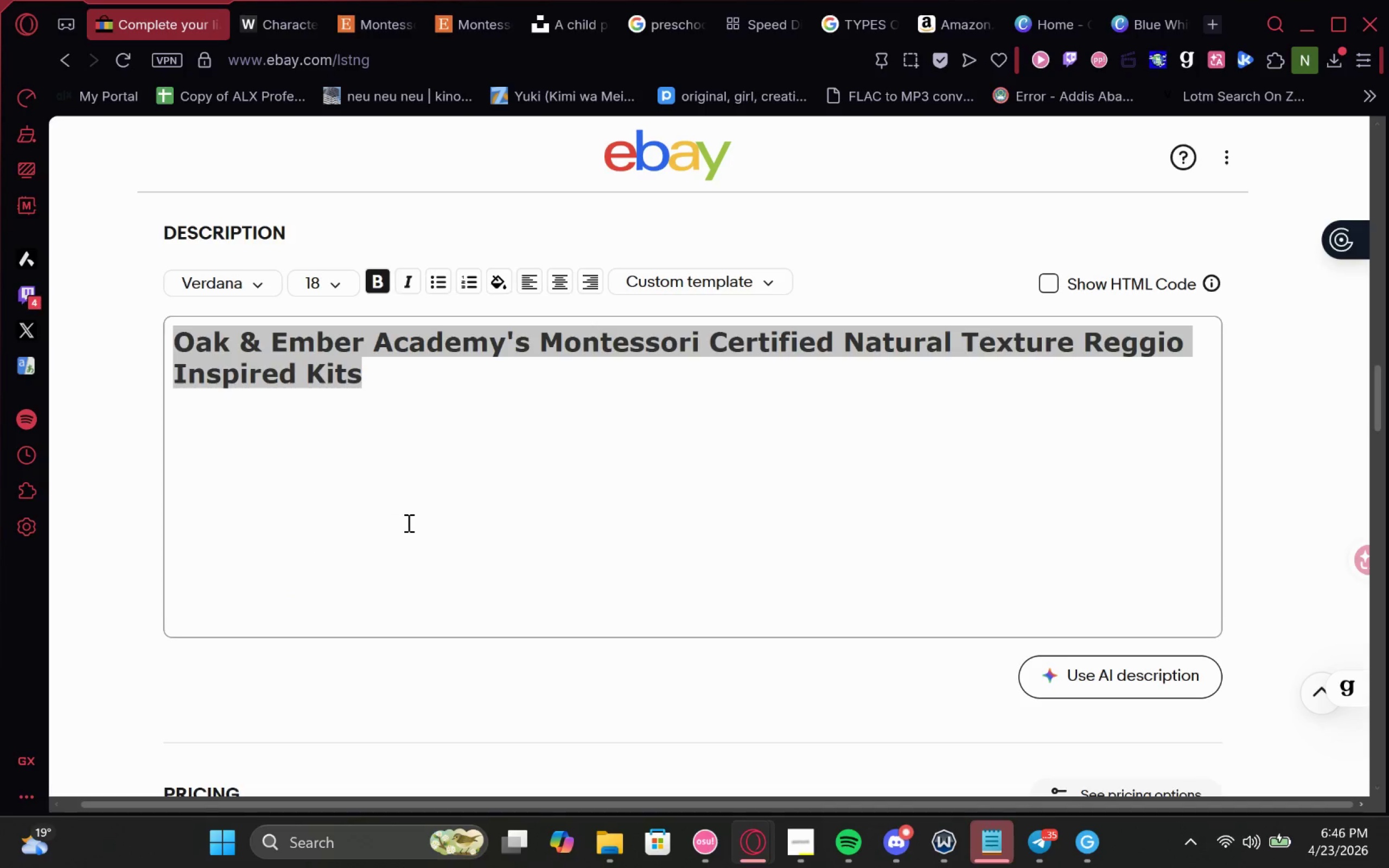 
left_click([374, 358])
 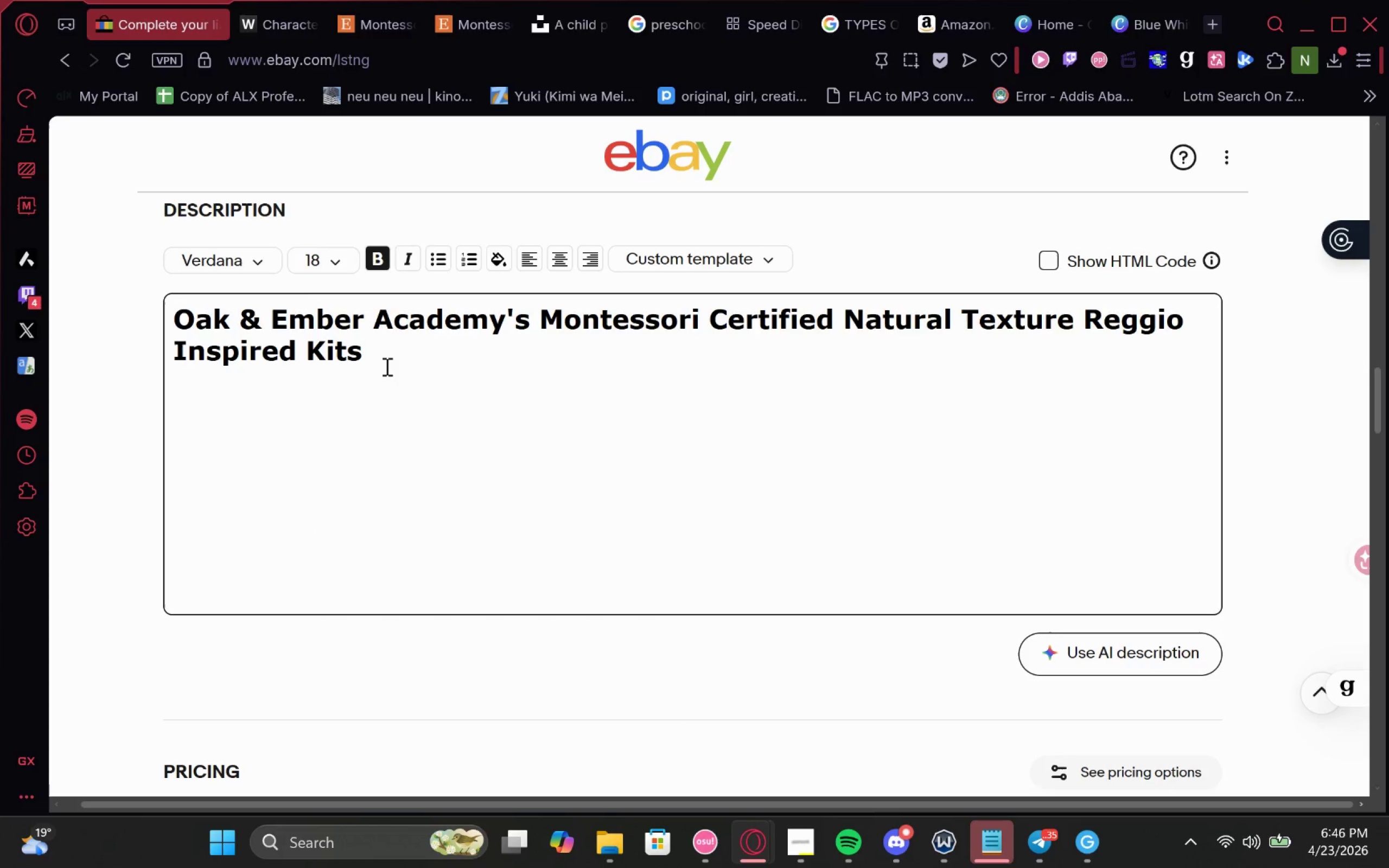 
hold_key(key=Enter, duration=8.84)
 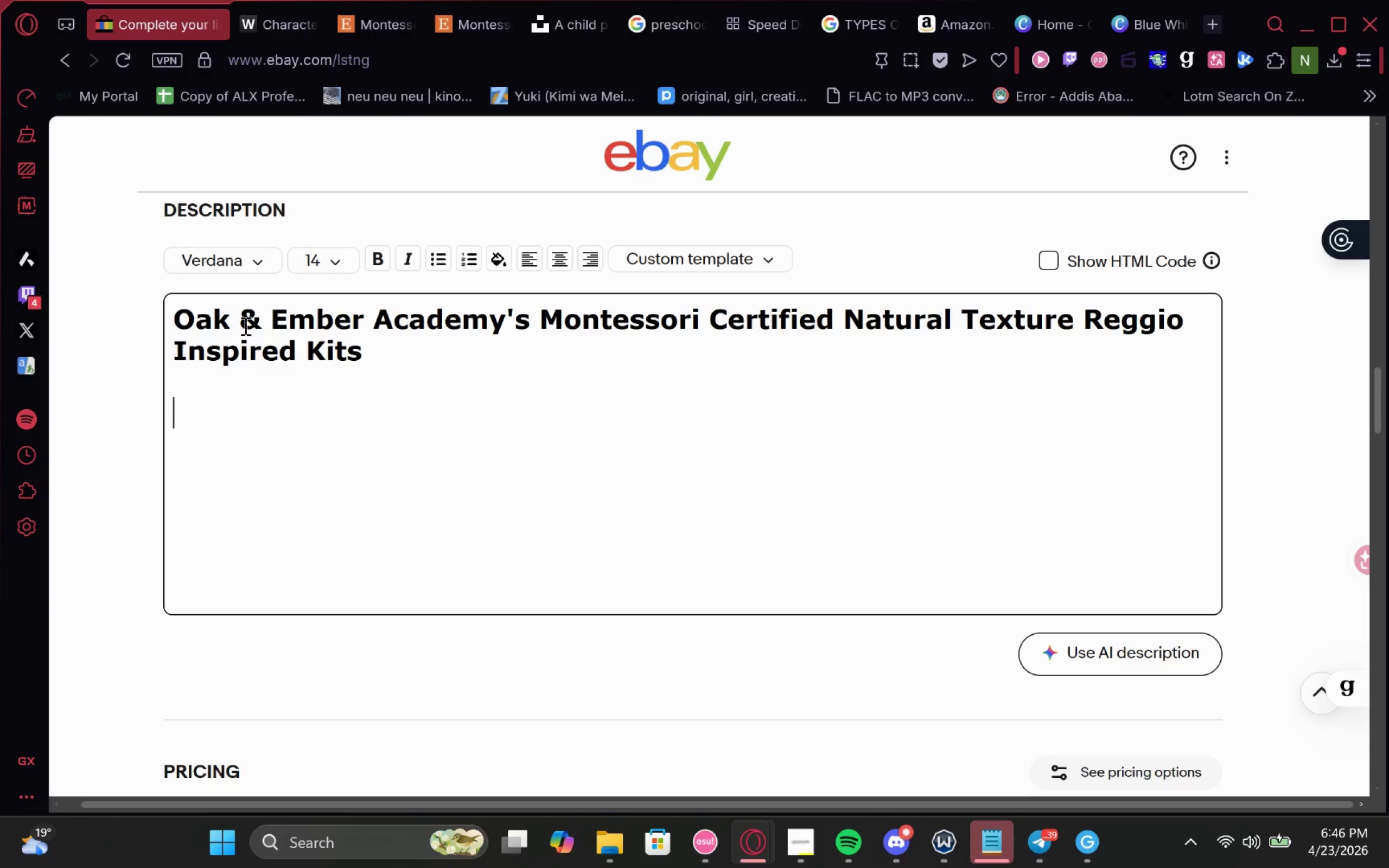 
left_click([313, 261])
 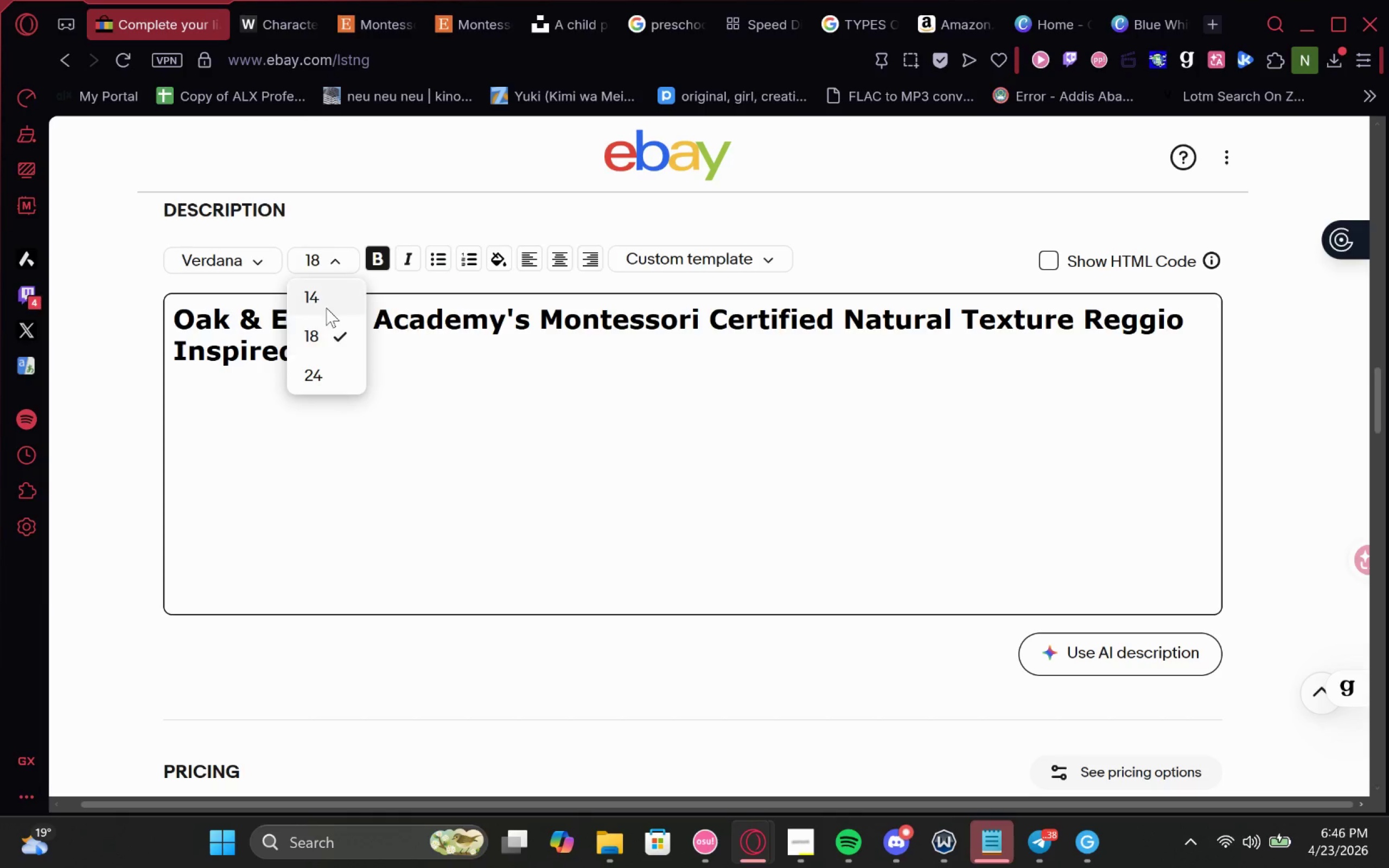 
left_click([326, 298])
 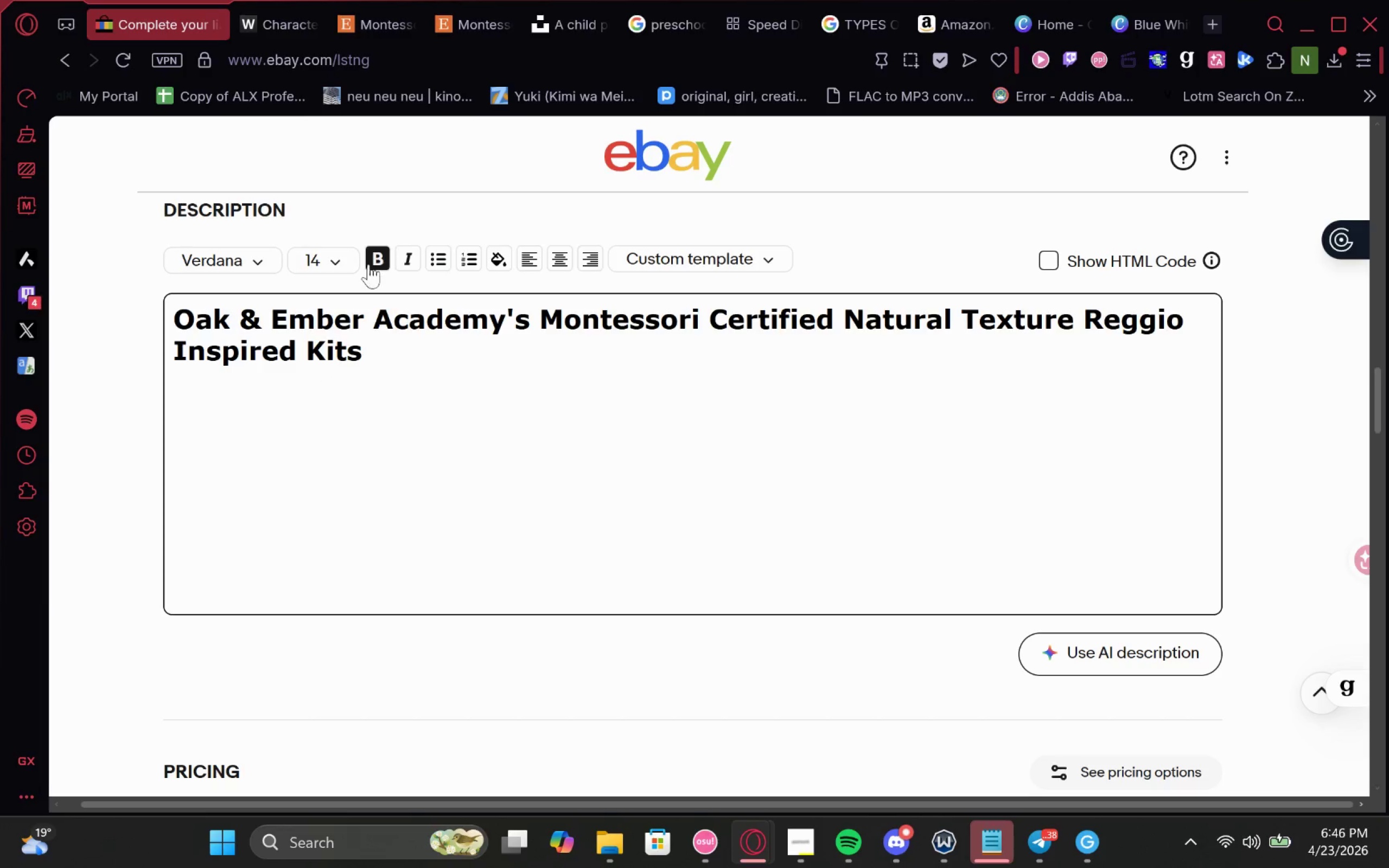 
left_click([369, 254])
 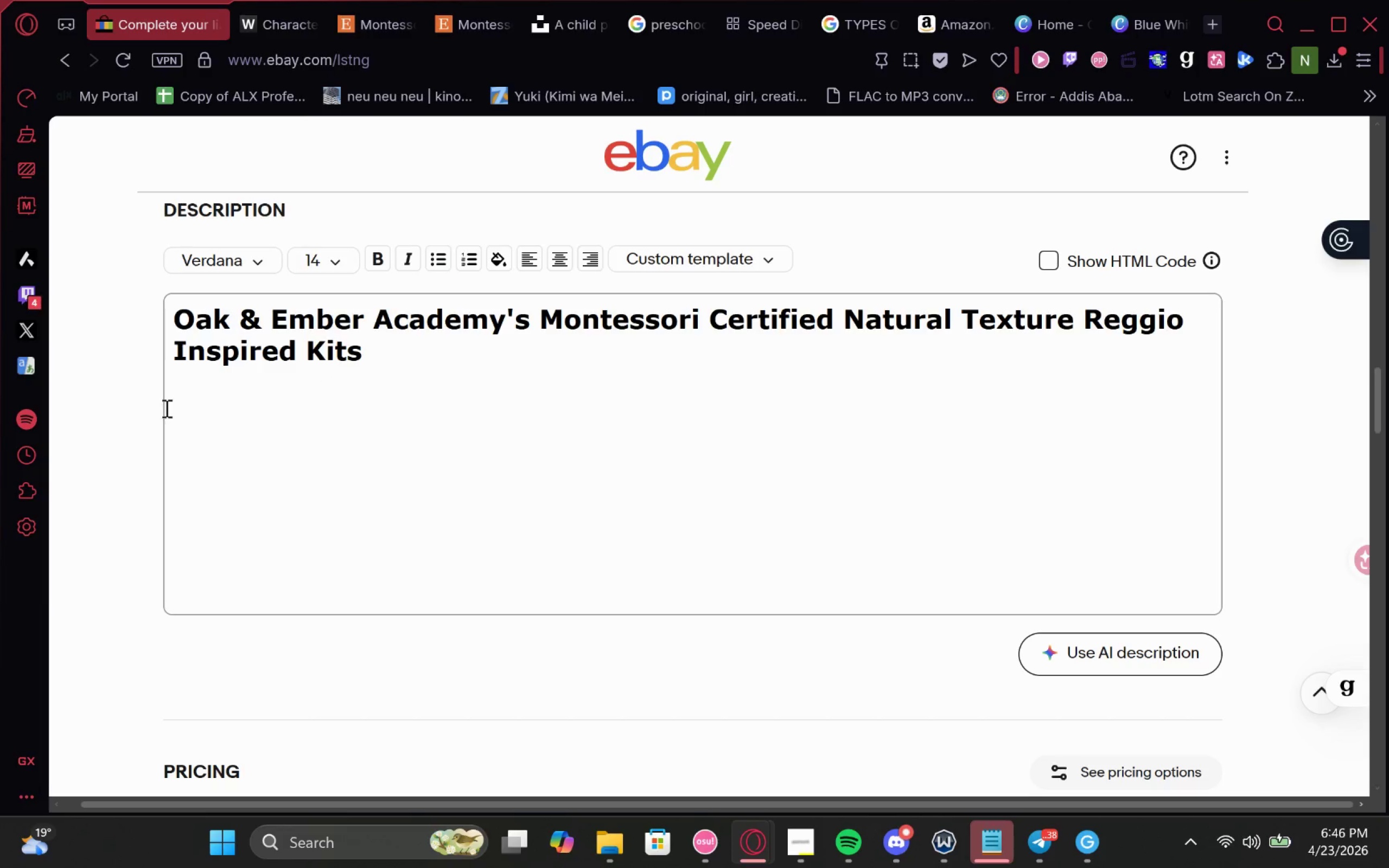 
left_click([196, 407])
 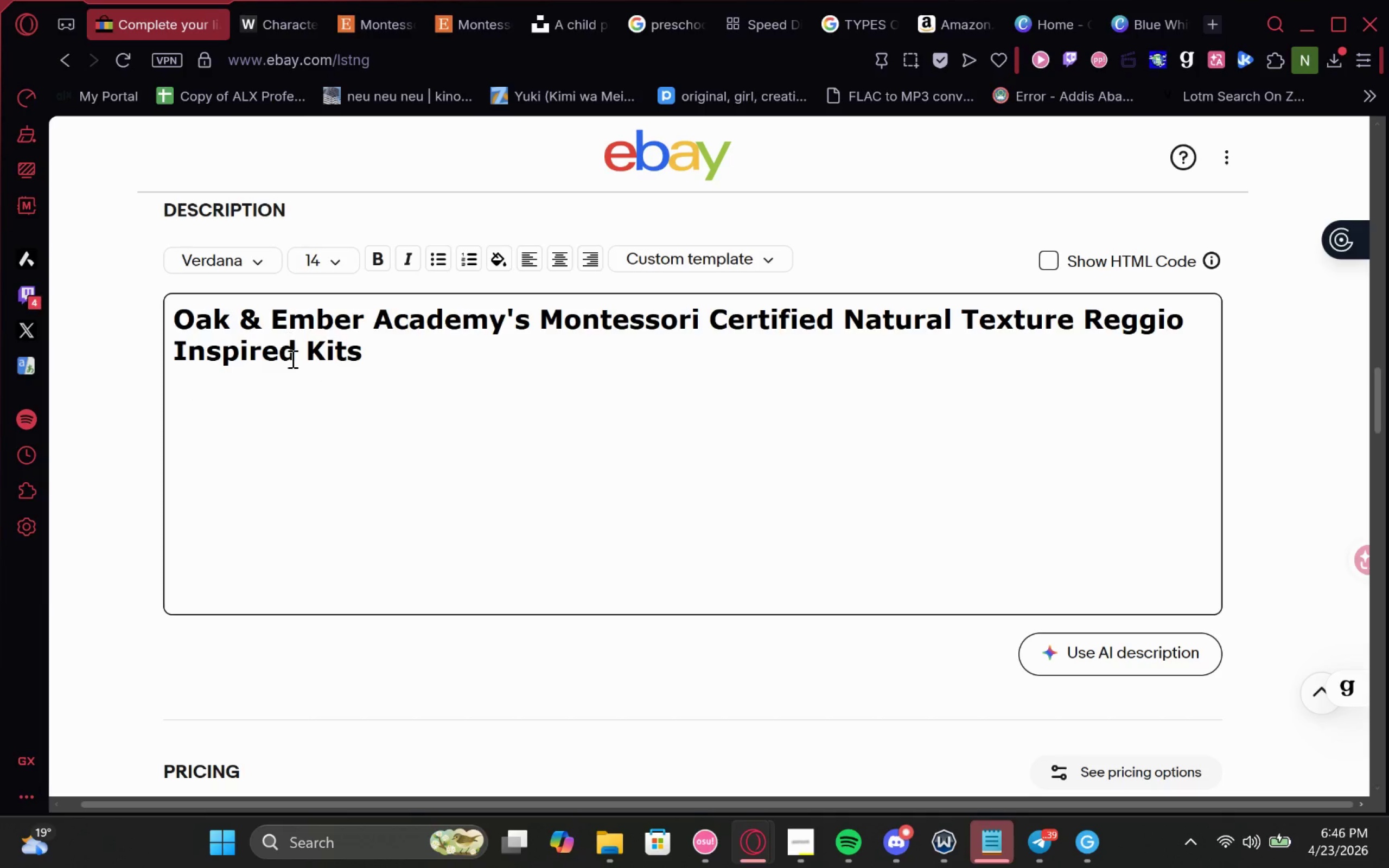 
key(F)
 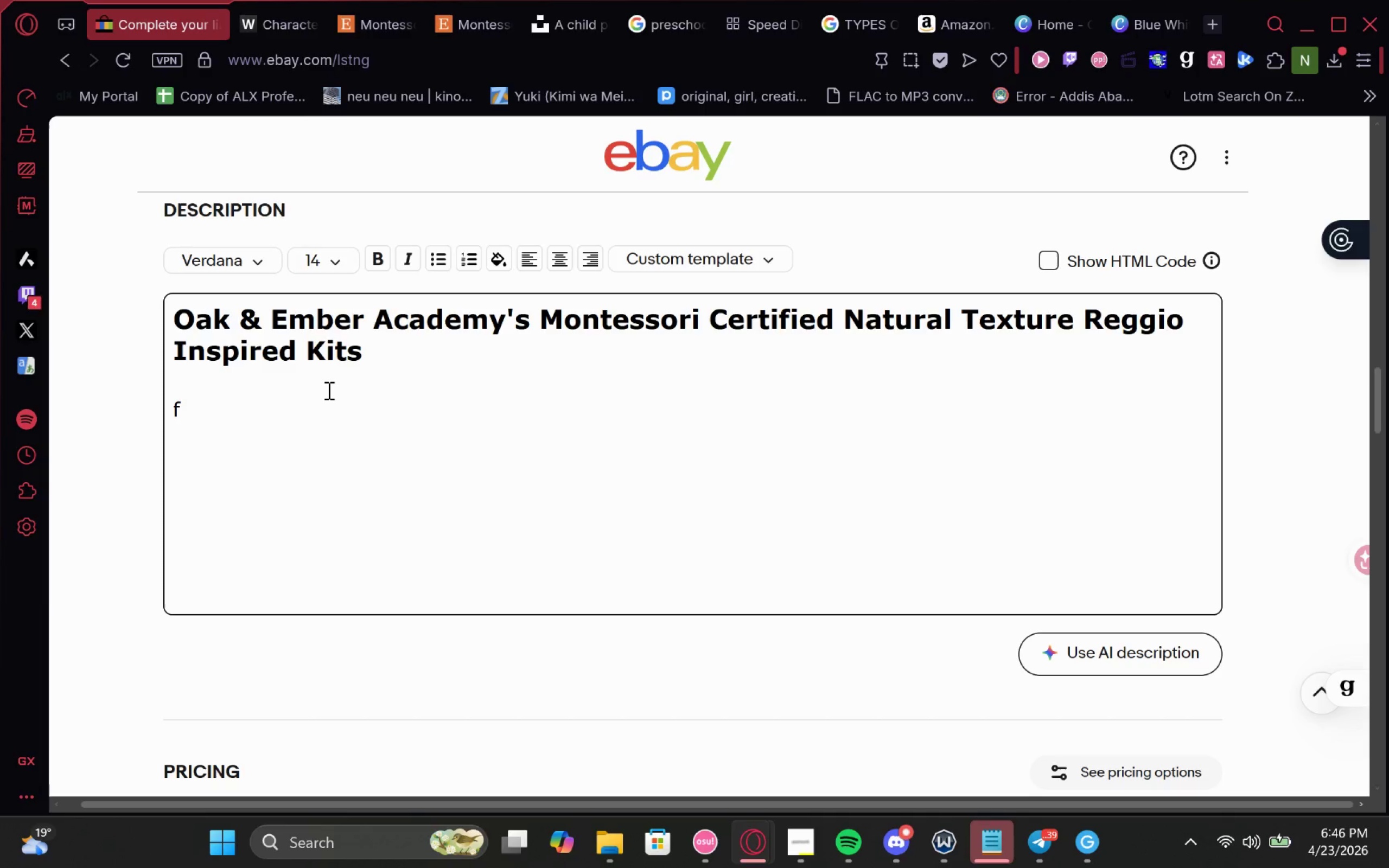 
key(Backspace)
 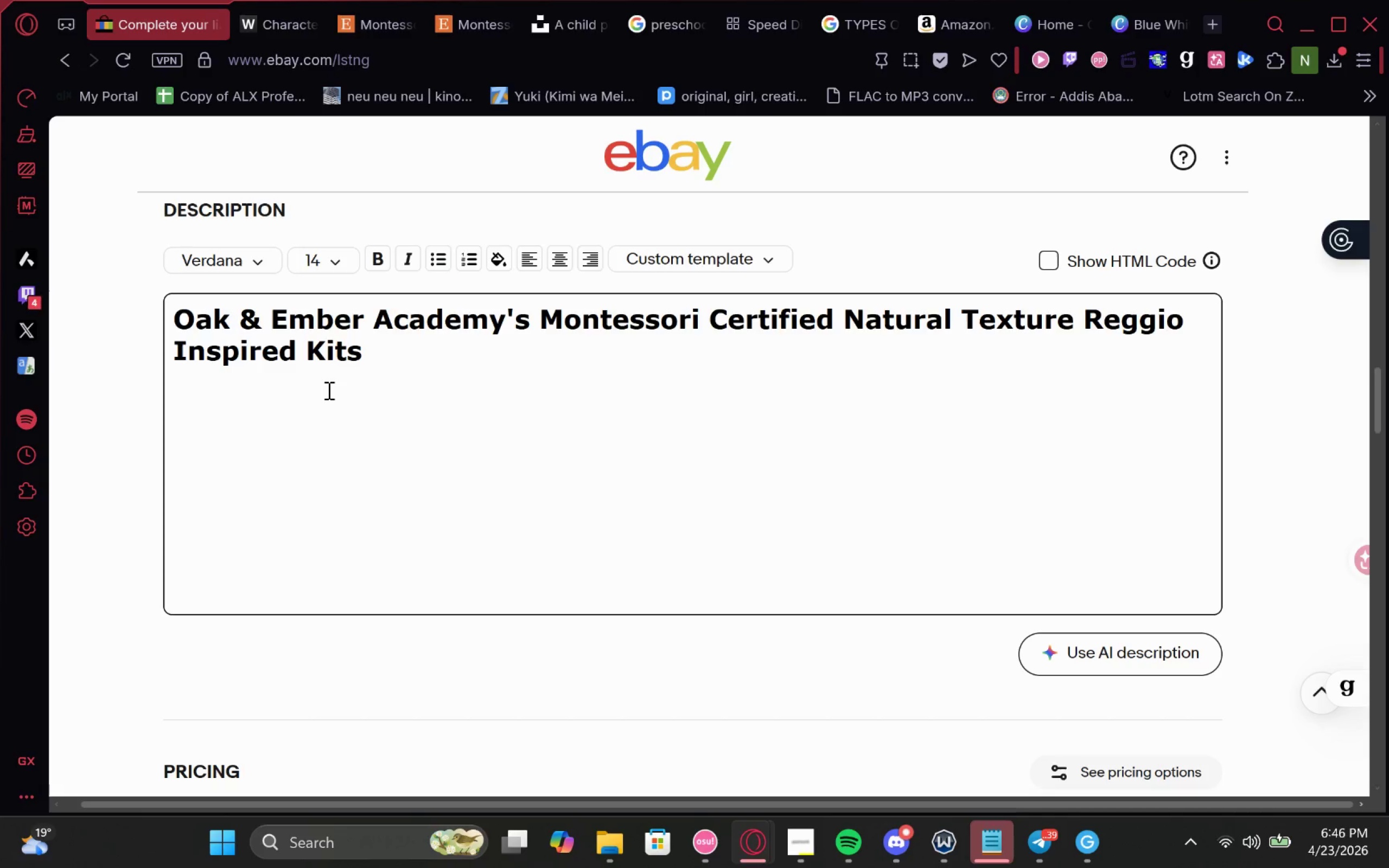 
wait(15.69)
 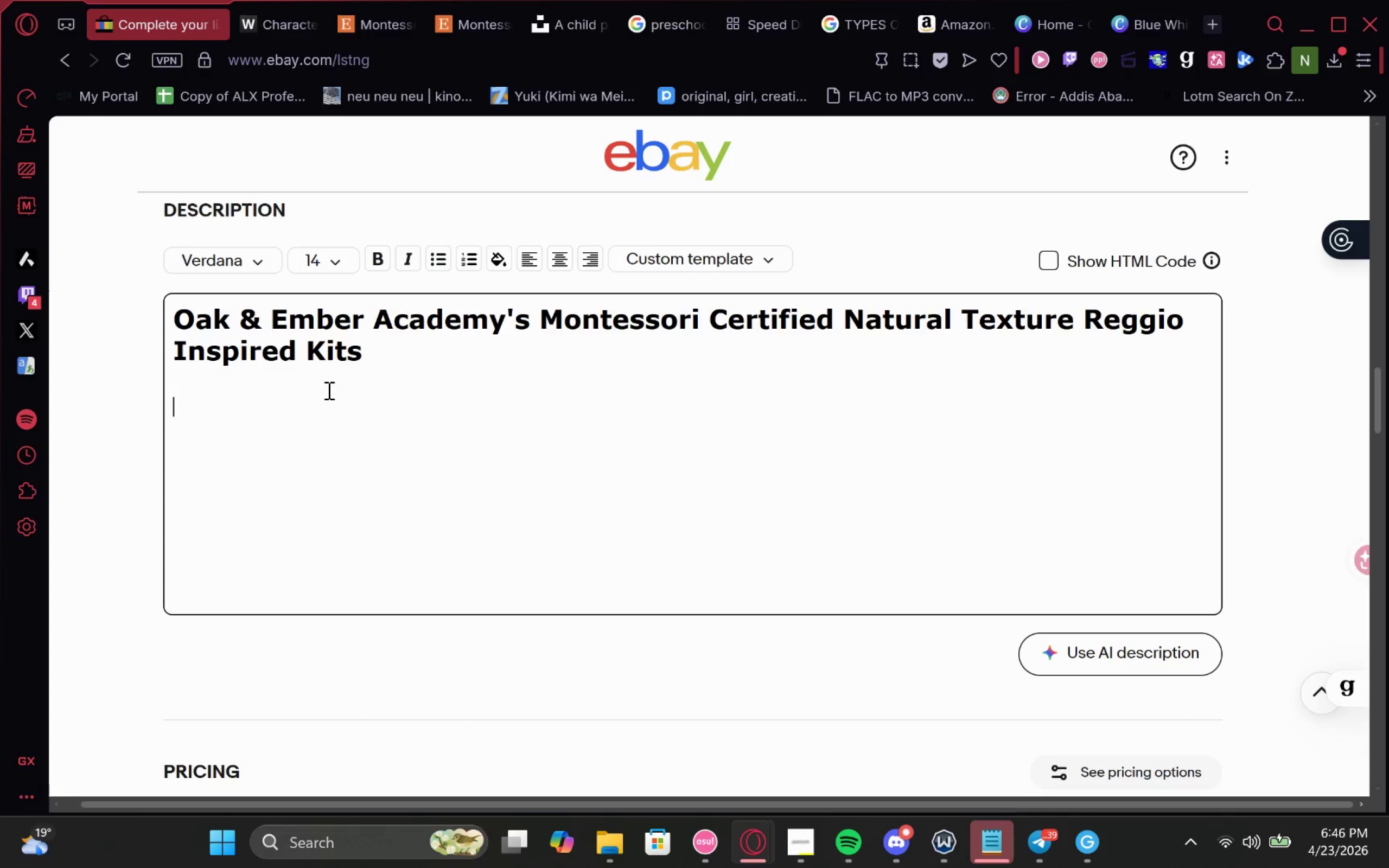 
type(Des)
 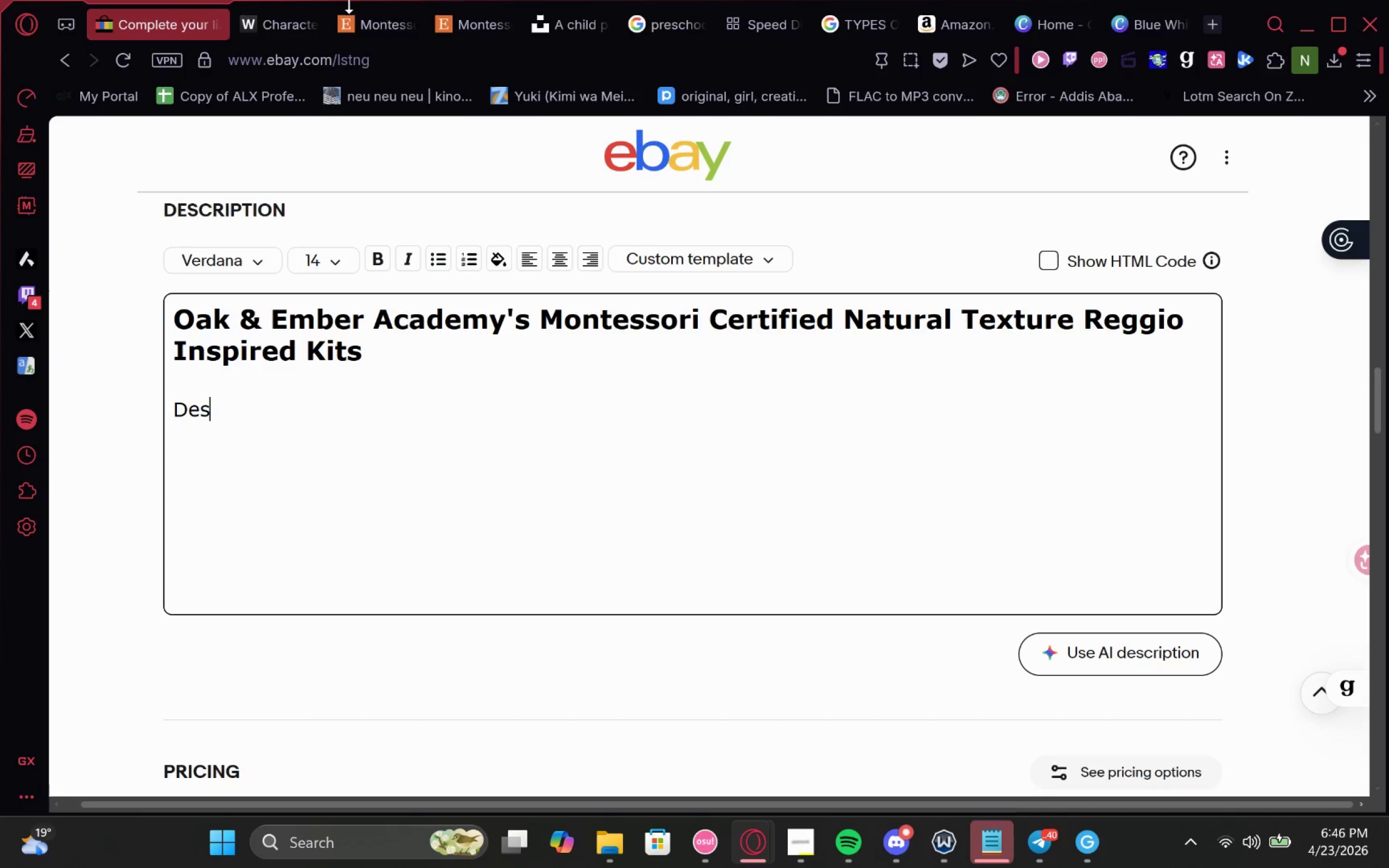 
left_click([359, 15])
 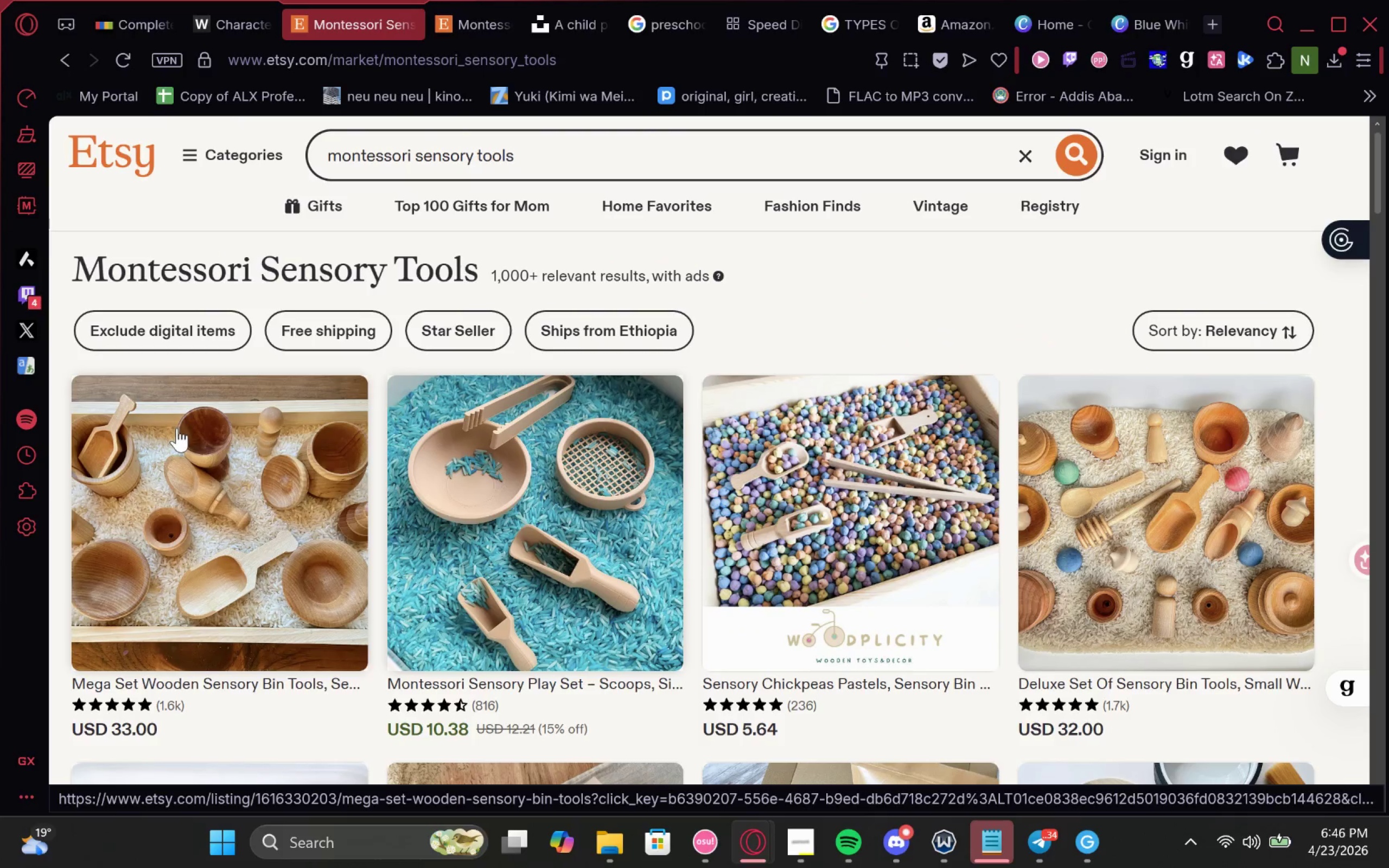 
left_click([230, 555])
 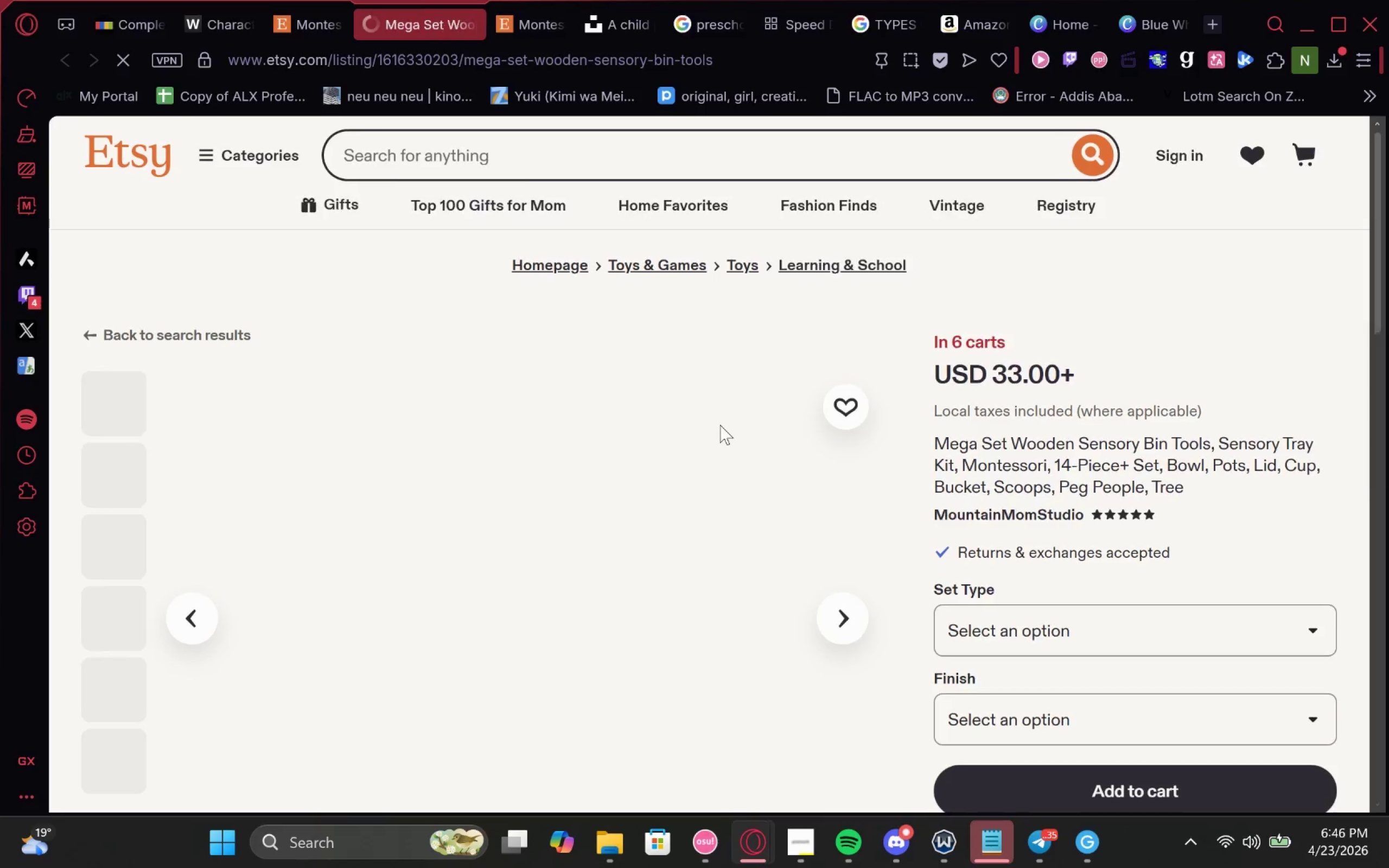 
mouse_move([1093, 629])
 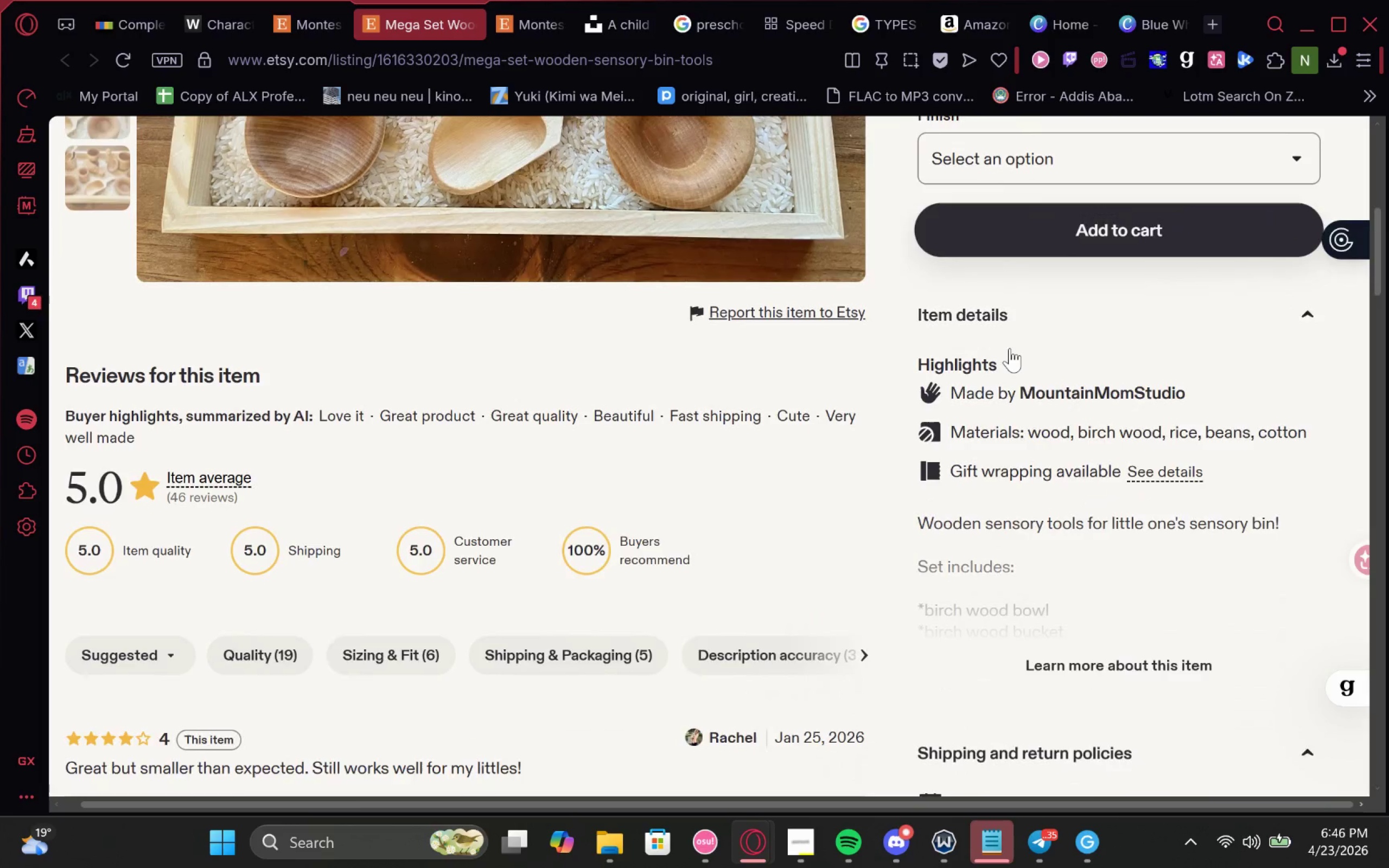 
left_click([1140, 667])
 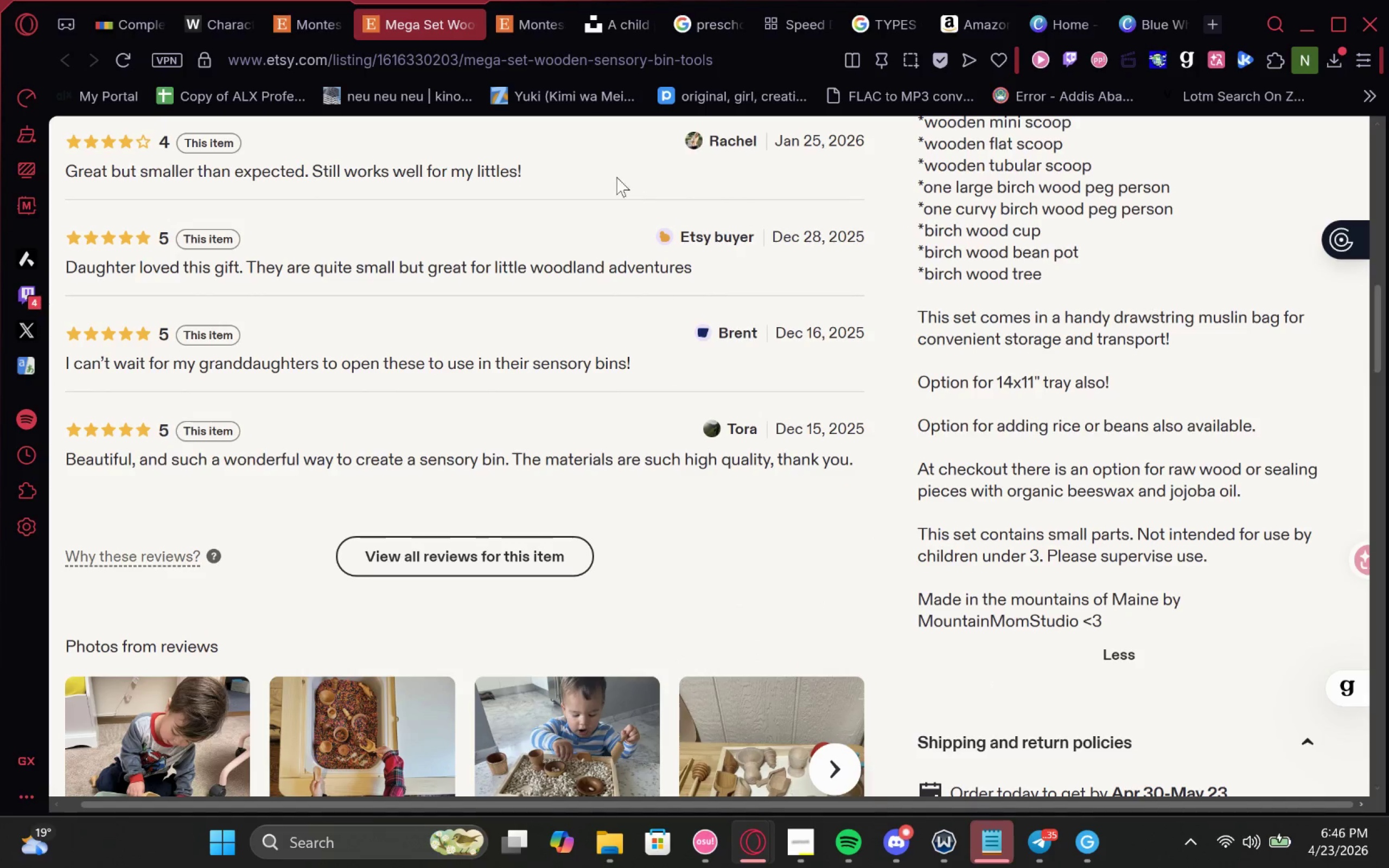 
wait(6.91)
 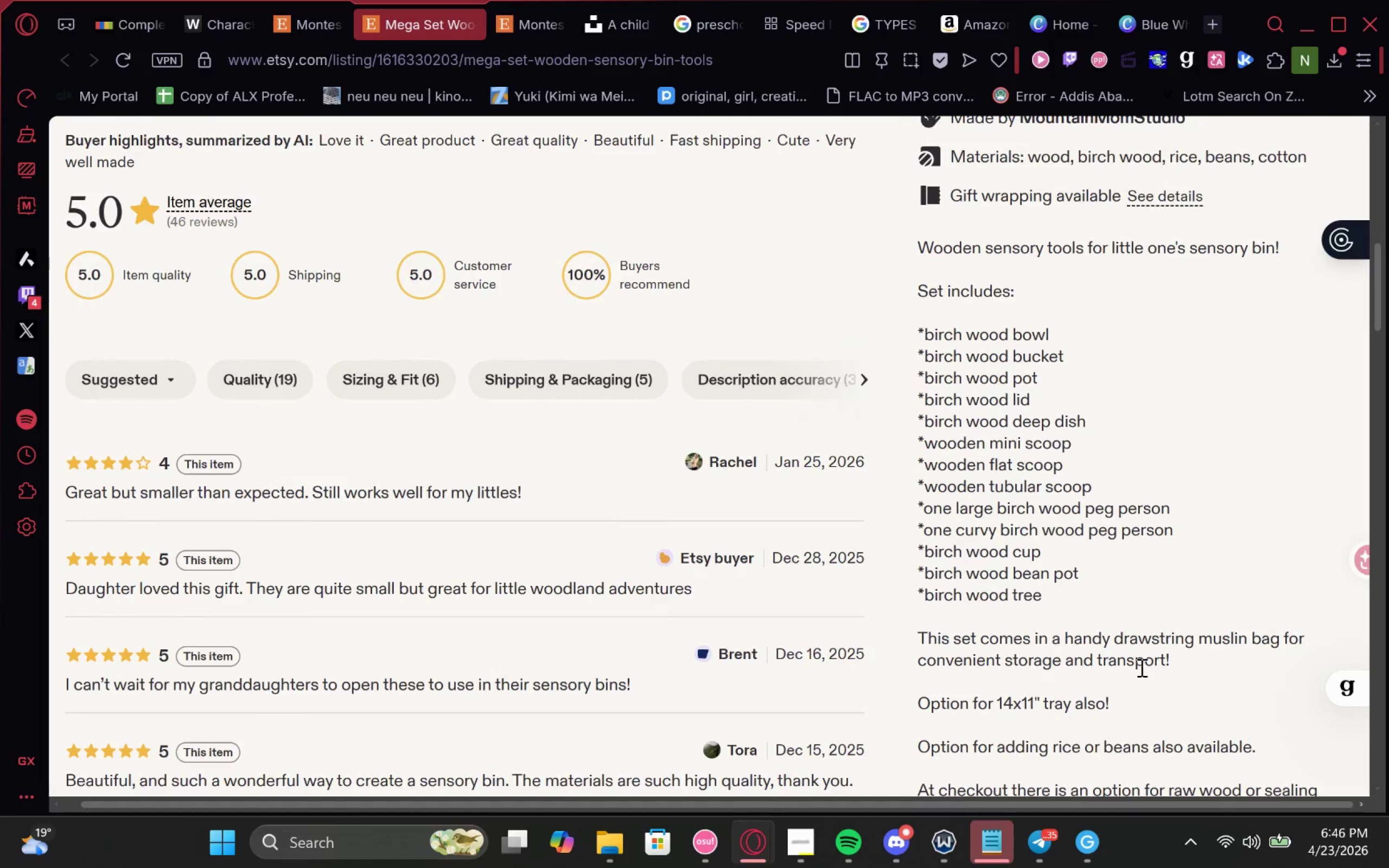 
left_click([131, 14])
 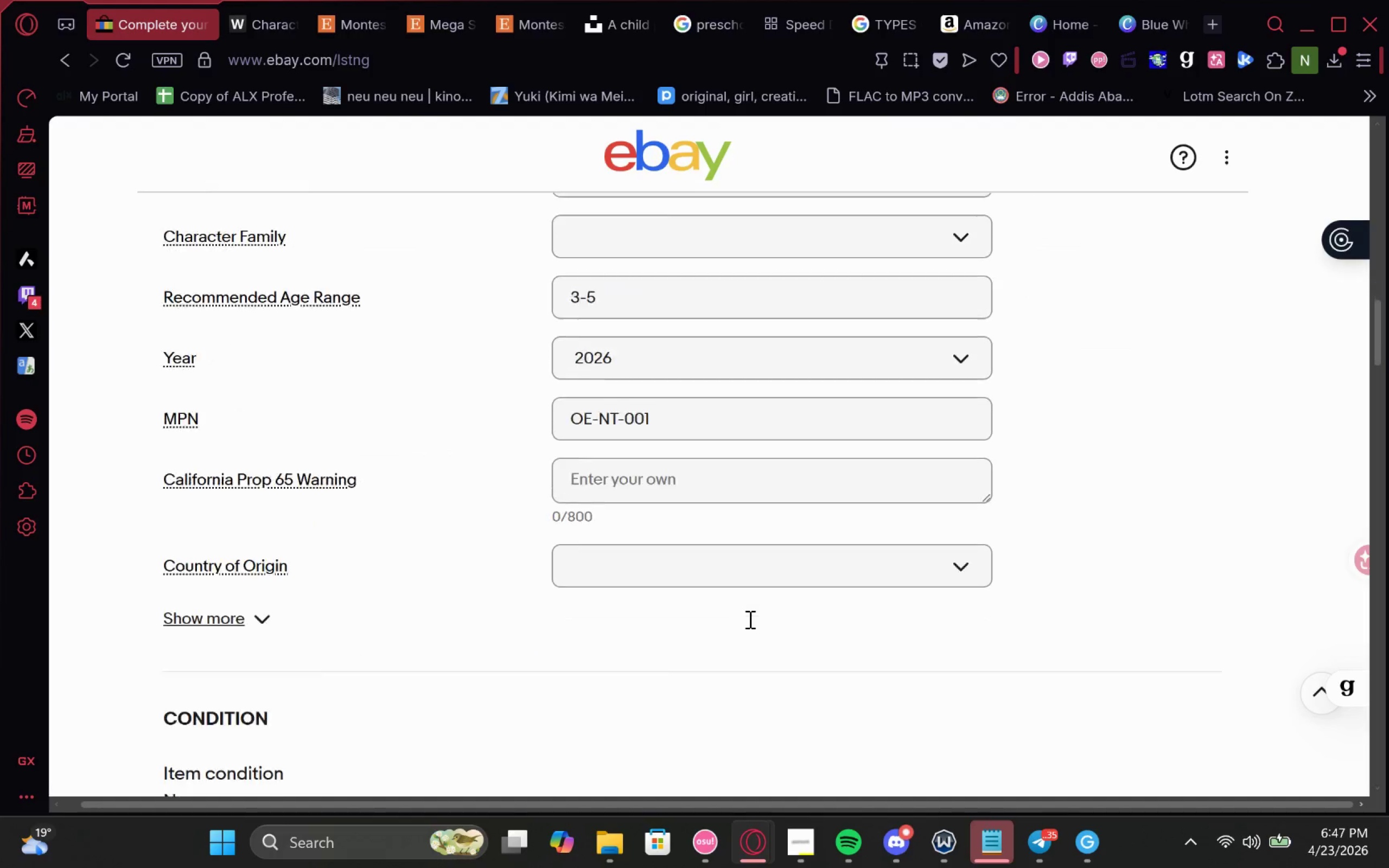 
wait(6.78)
 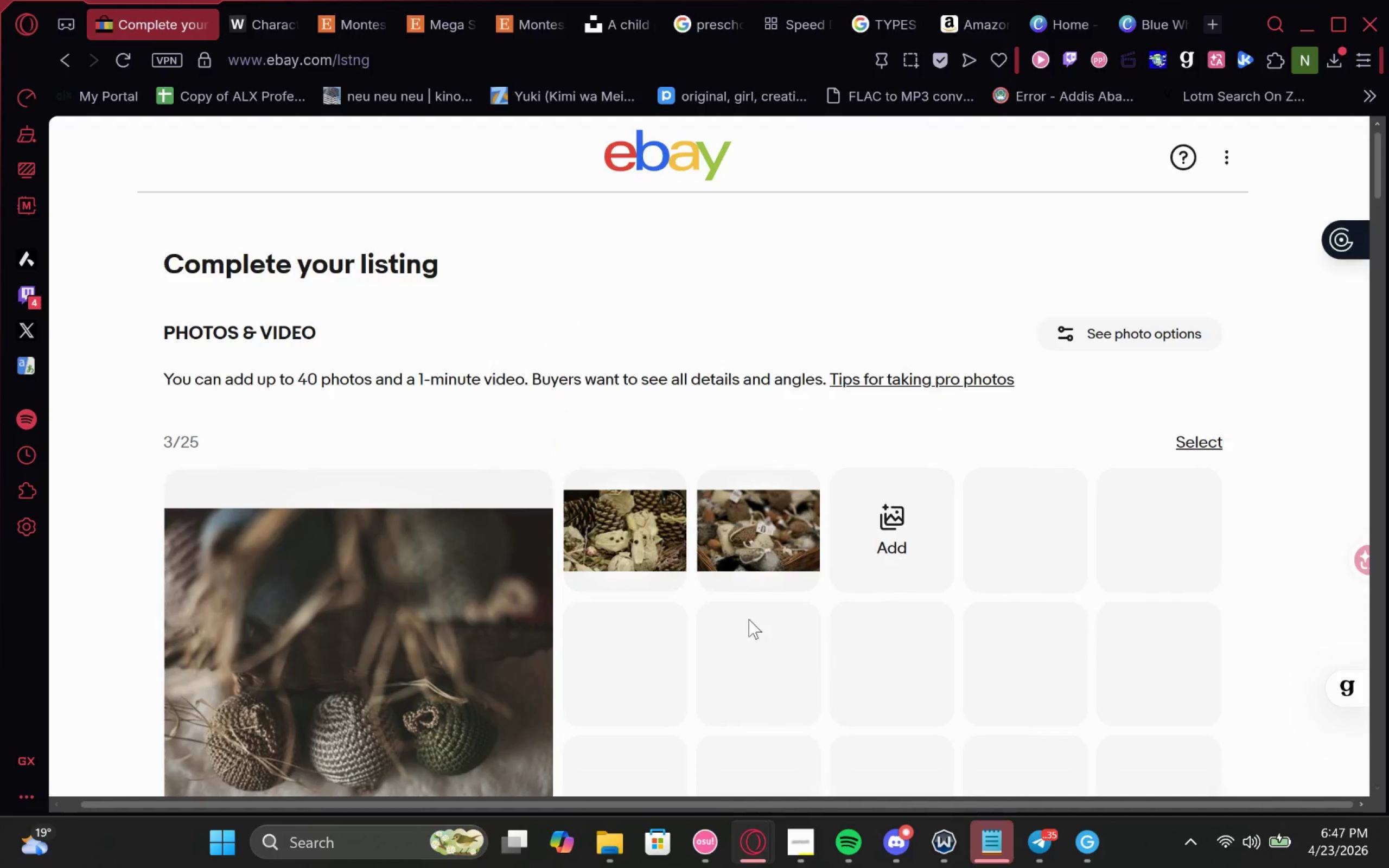 
left_click_drag(start_coordinate=[221, 393], to_coordinate=[126, 401])
 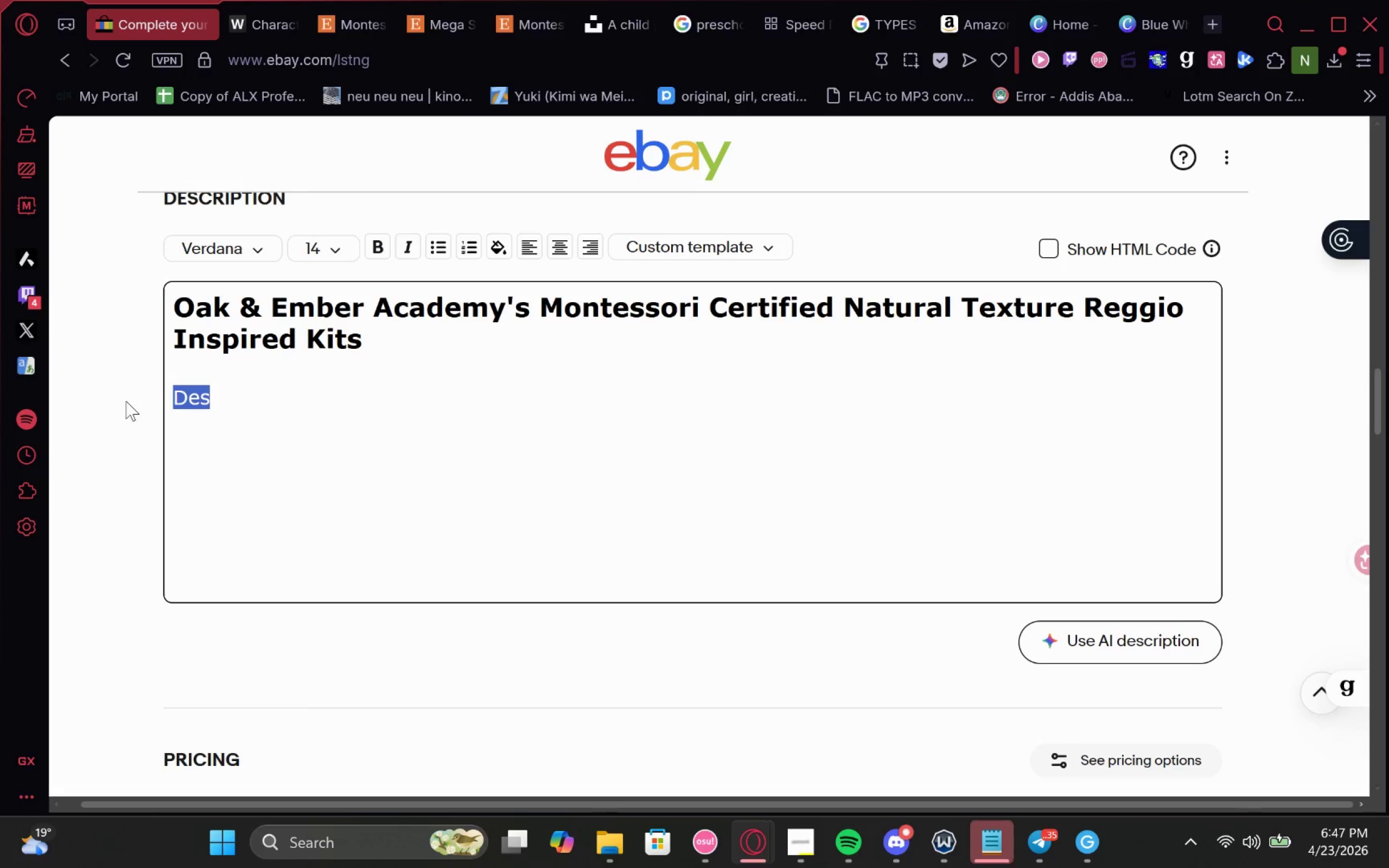 
type(Kit includes:)
 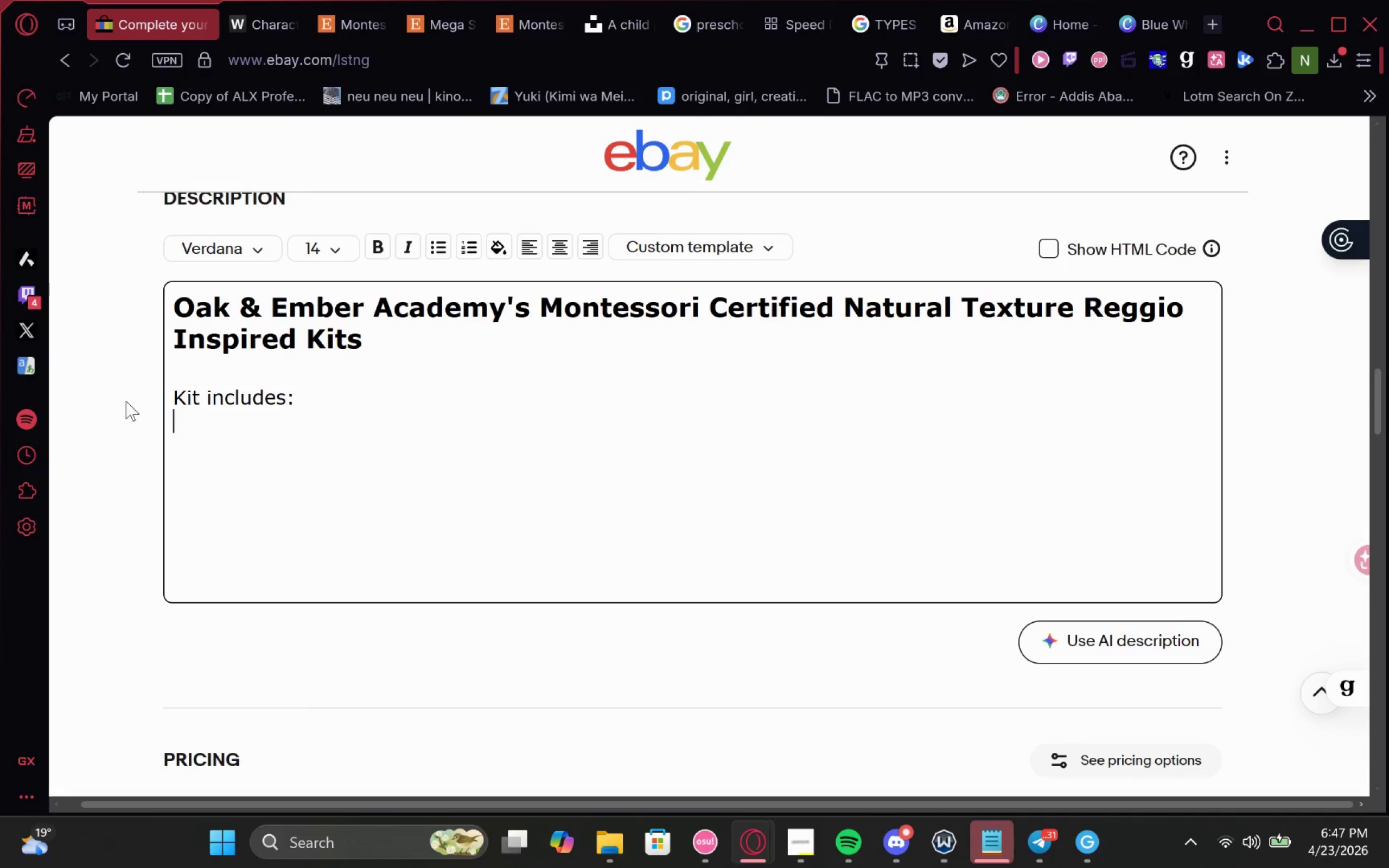 
 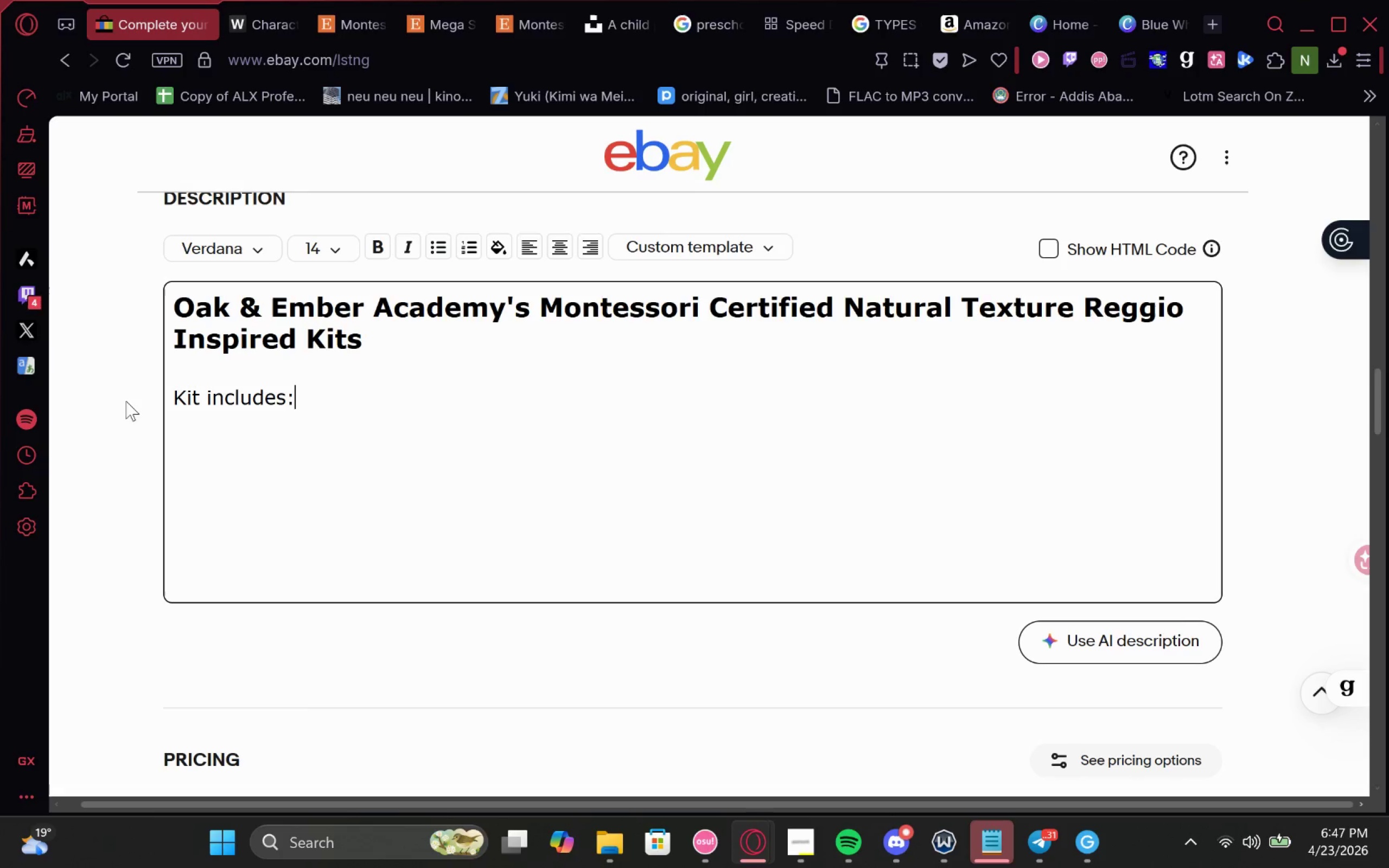 
key(Enter)
 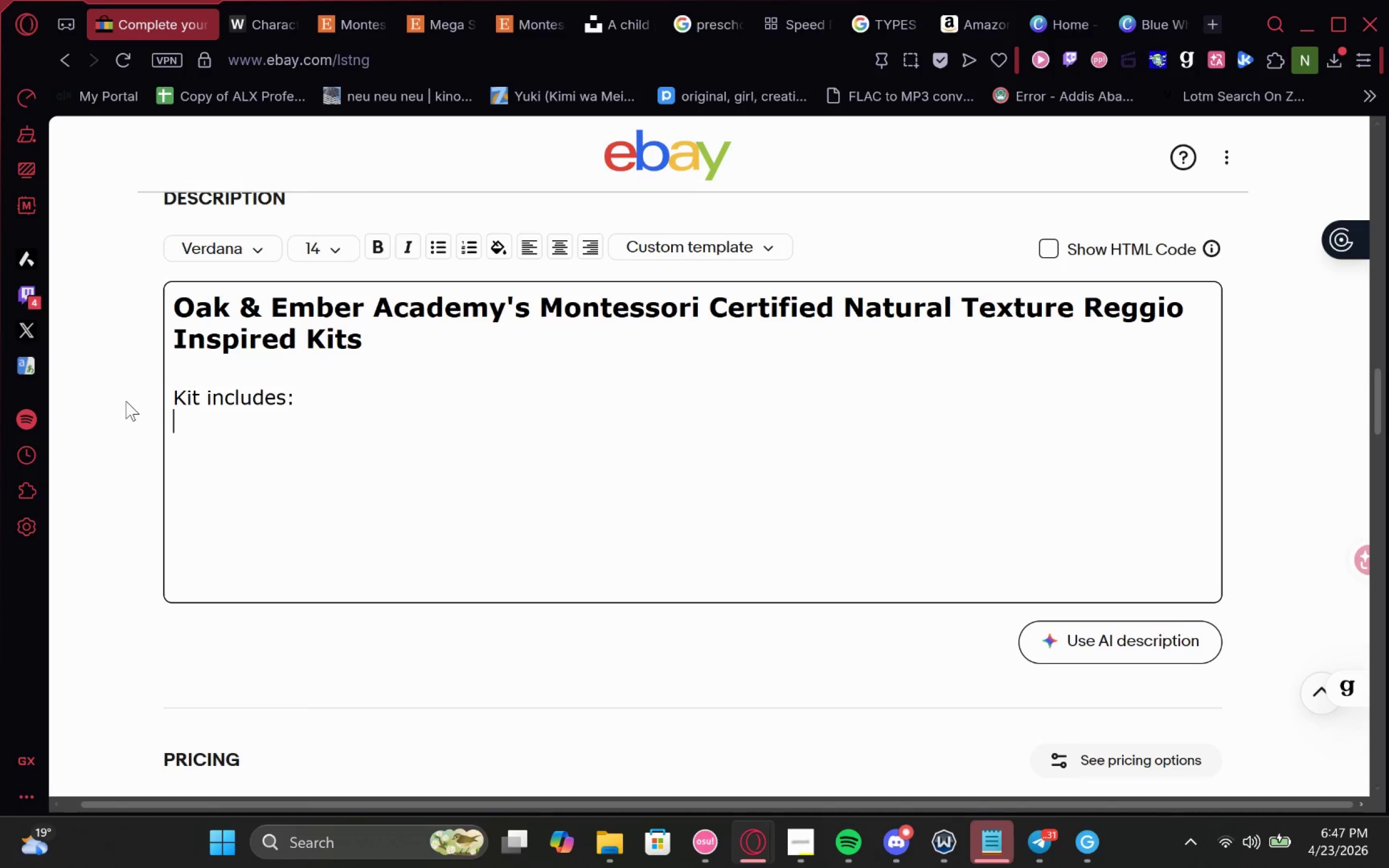 
wait(5.83)
 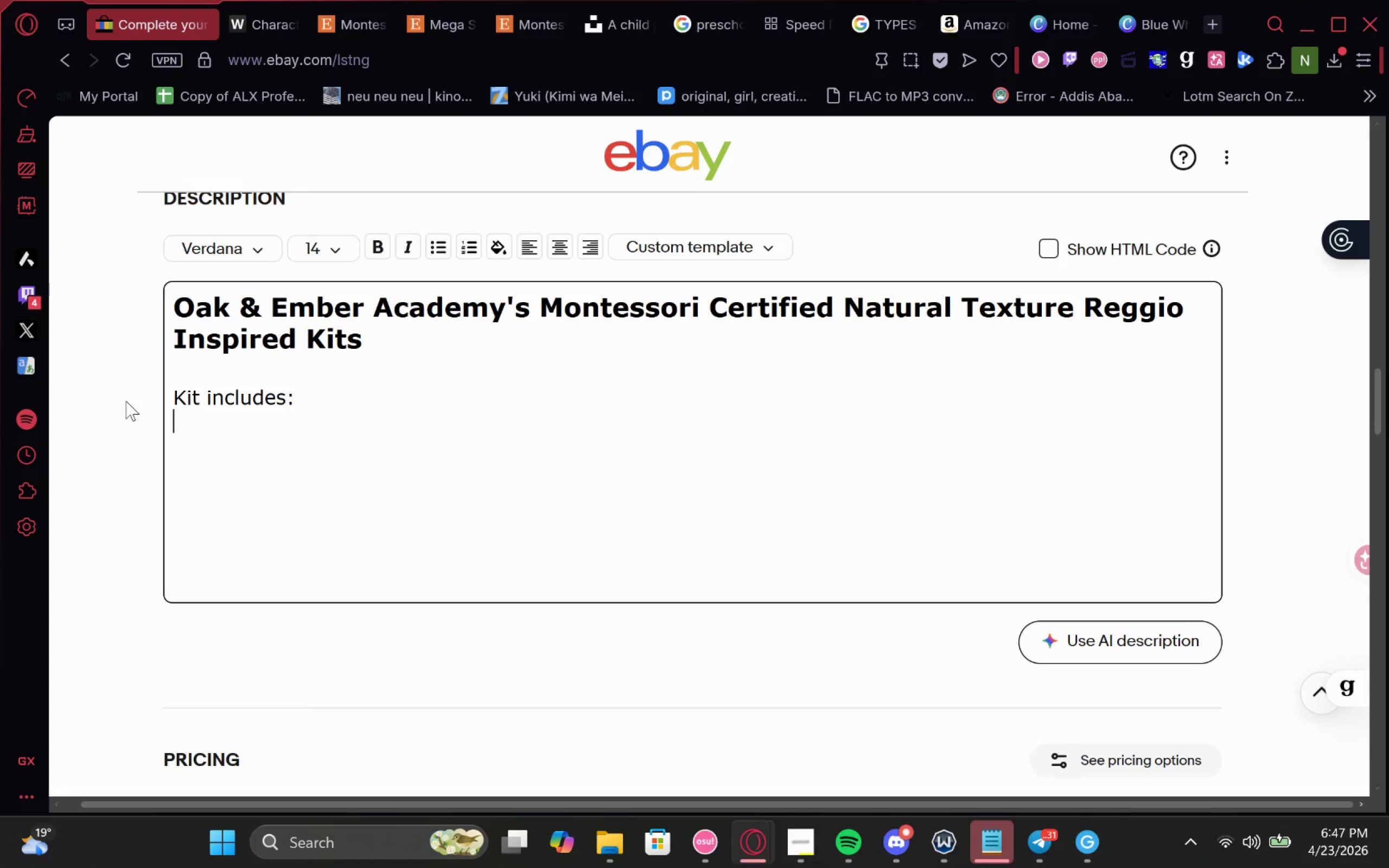 
type(c)
key(Backspace)
type(cotton knitted balles )
key(Backspace)
key(Backspace)
key(Backspace)
type(s )
 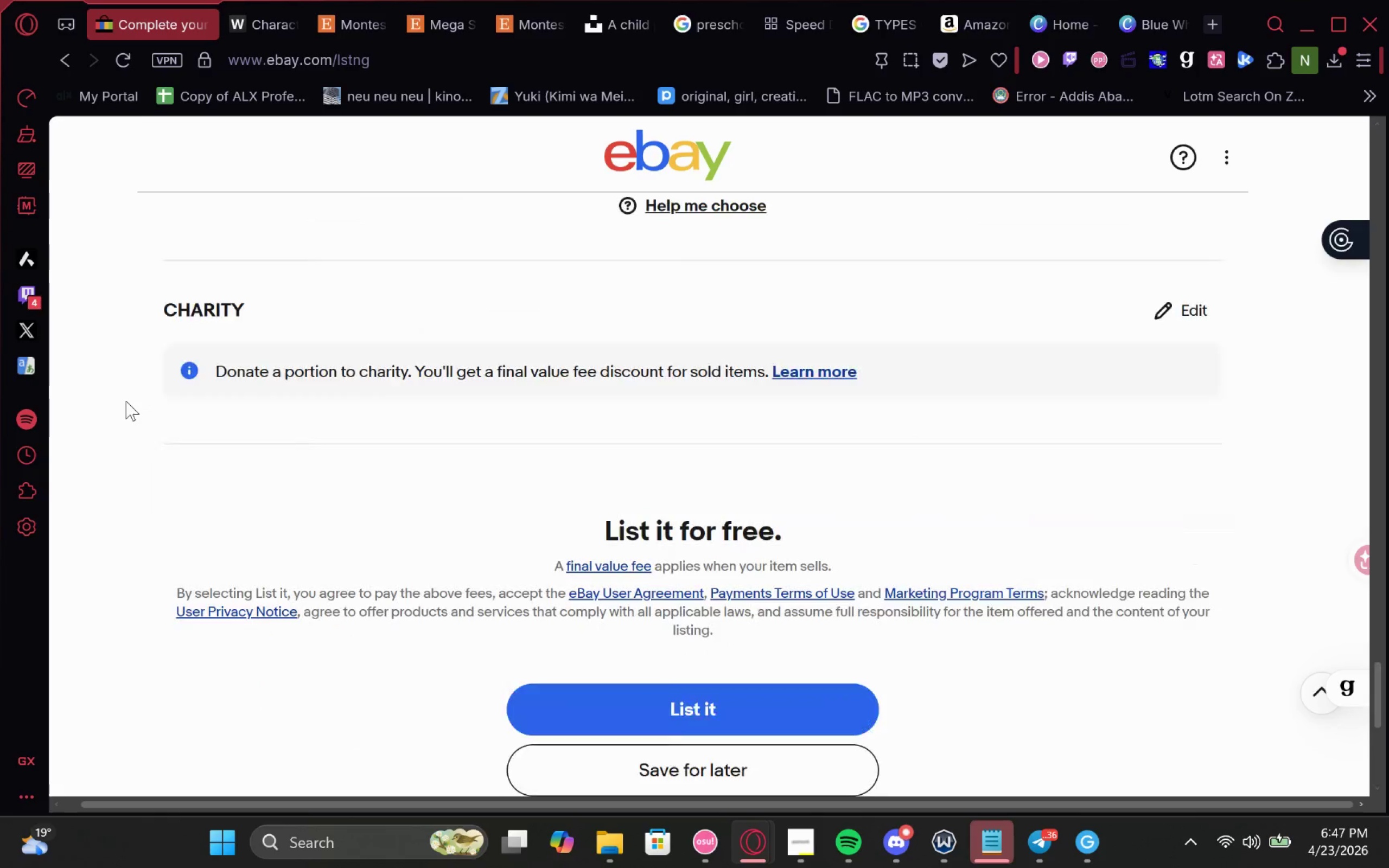 
wait(10.56)
 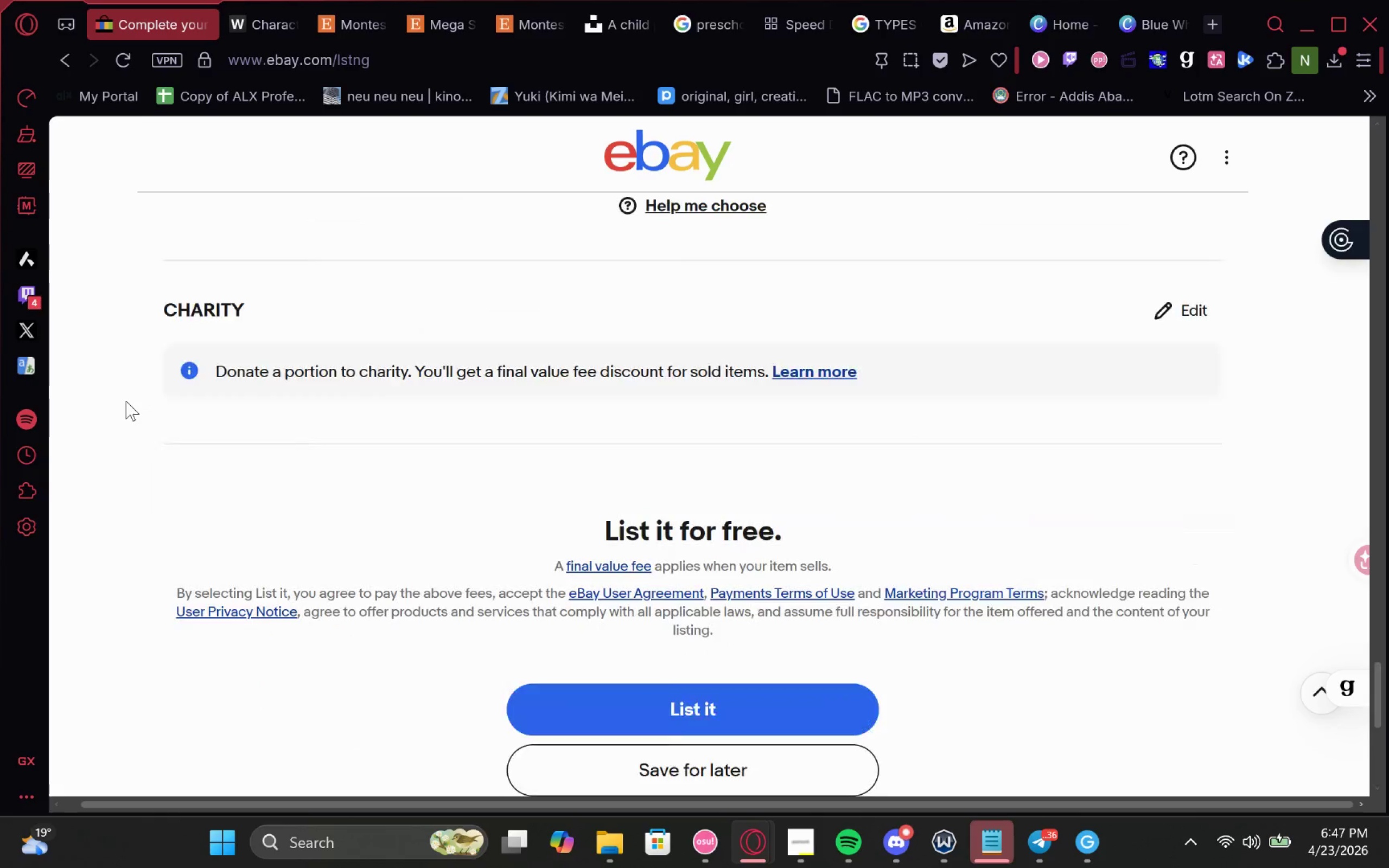 
key(Enter)
 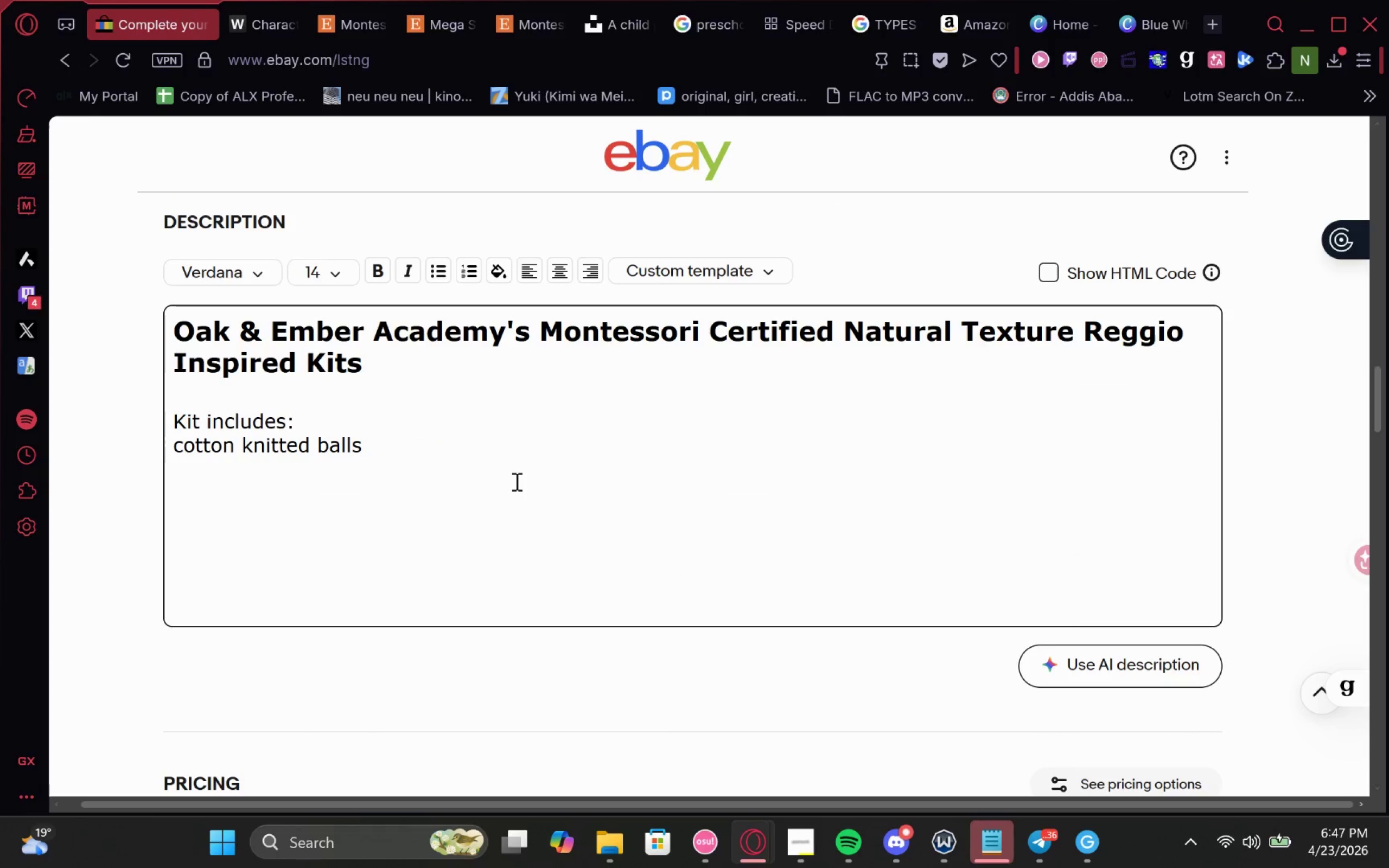 
type(small handknit dolls)
 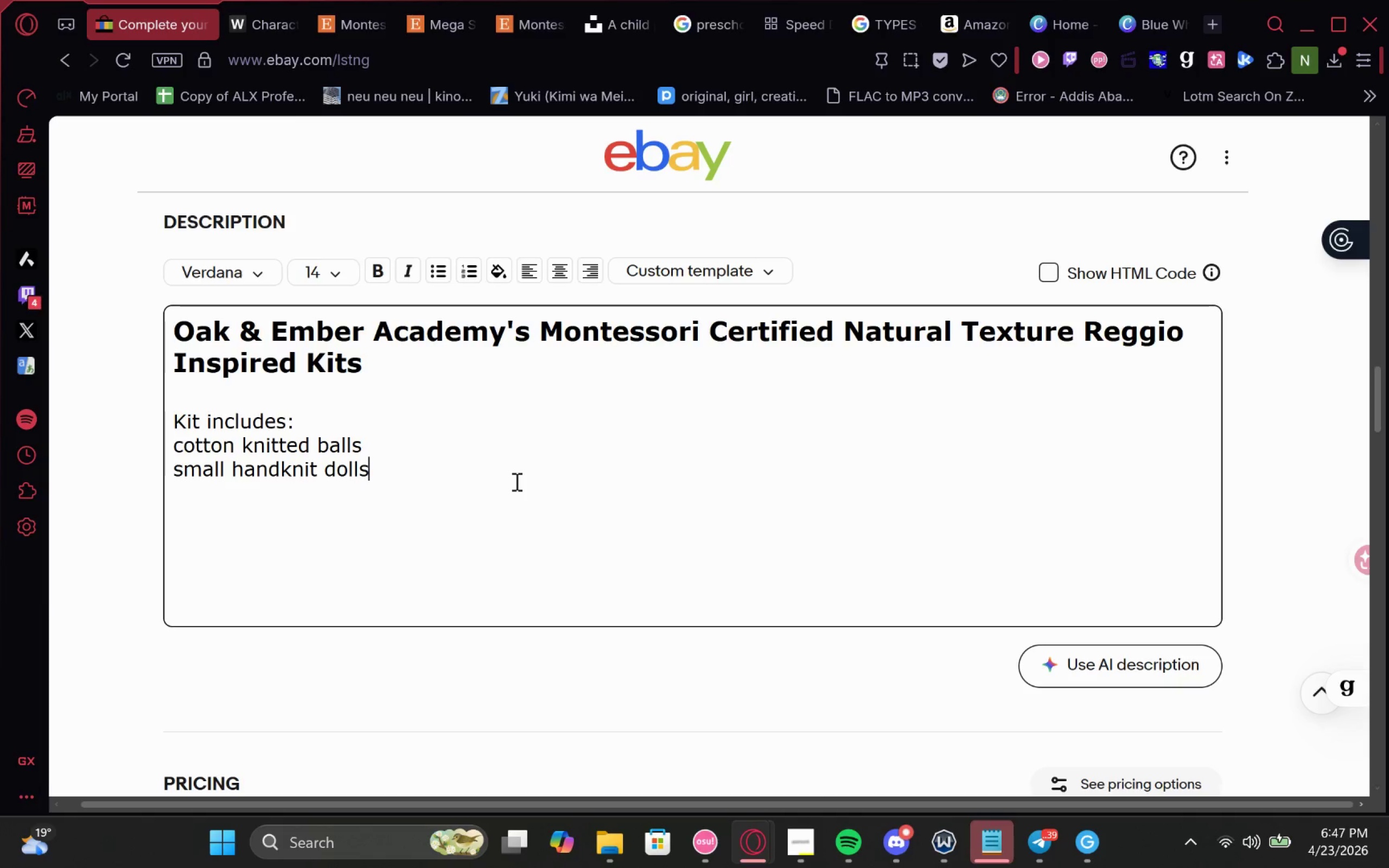 
key(Enter)
 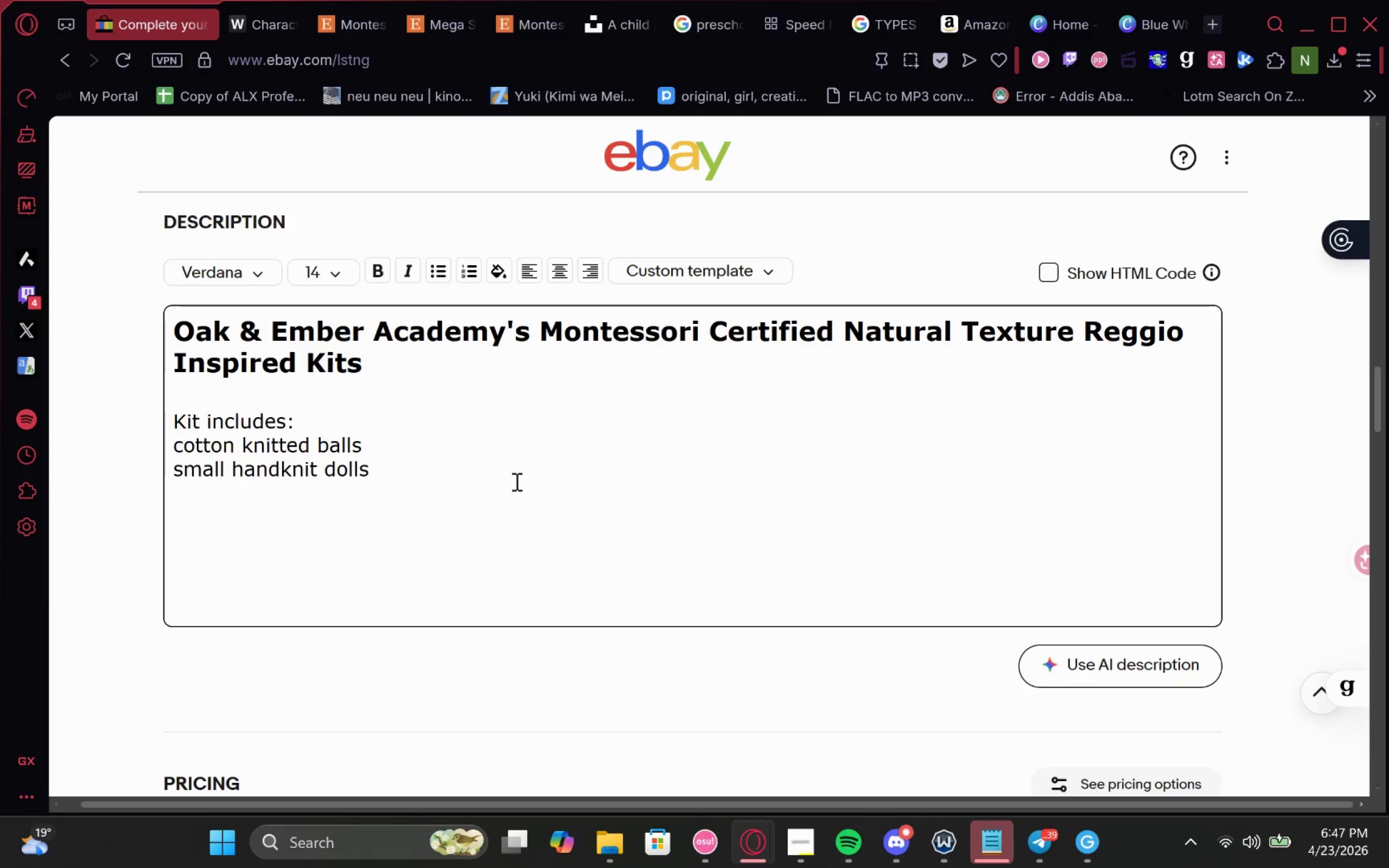 
type(dried flower and )
 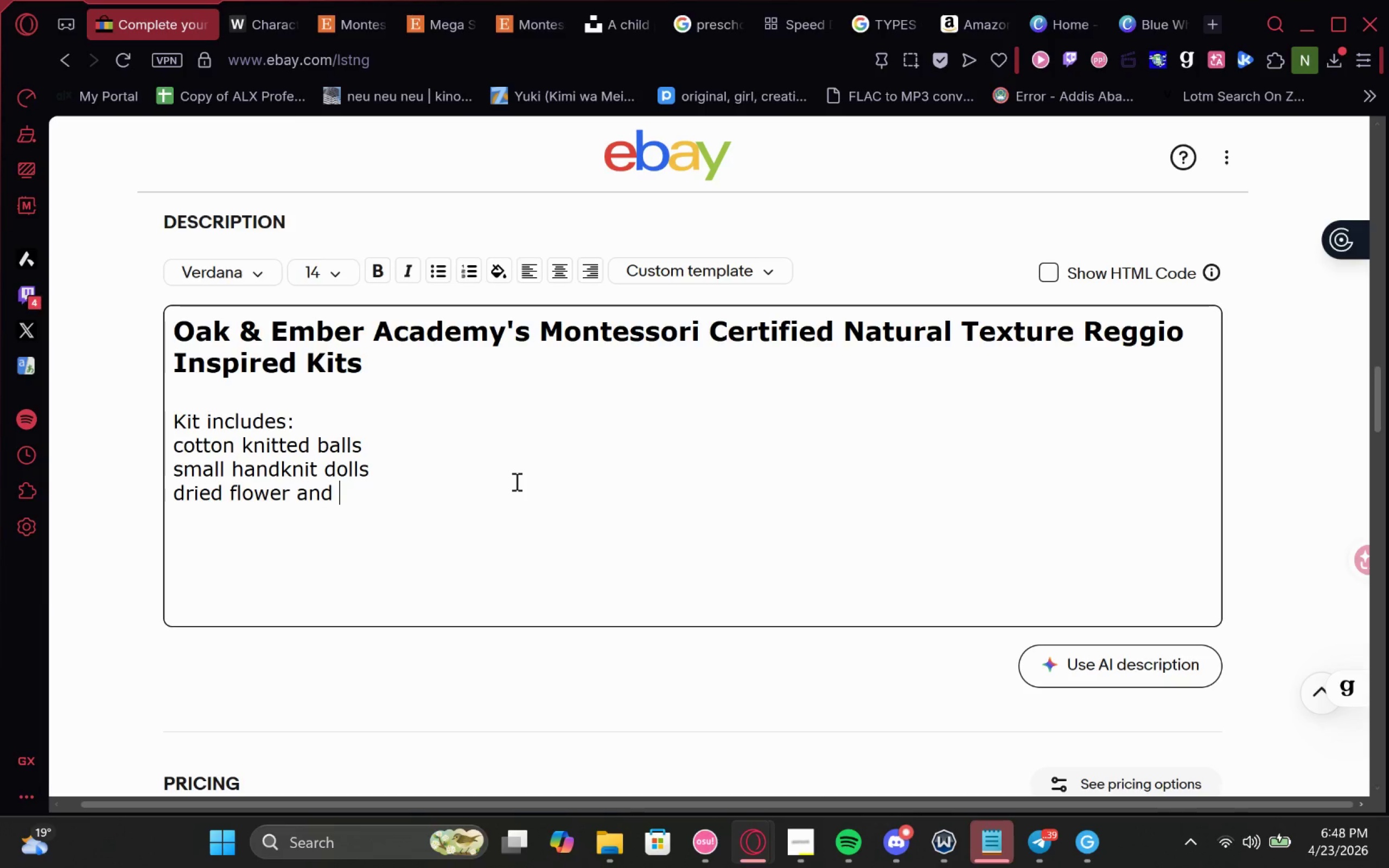 
wait(7.12)
 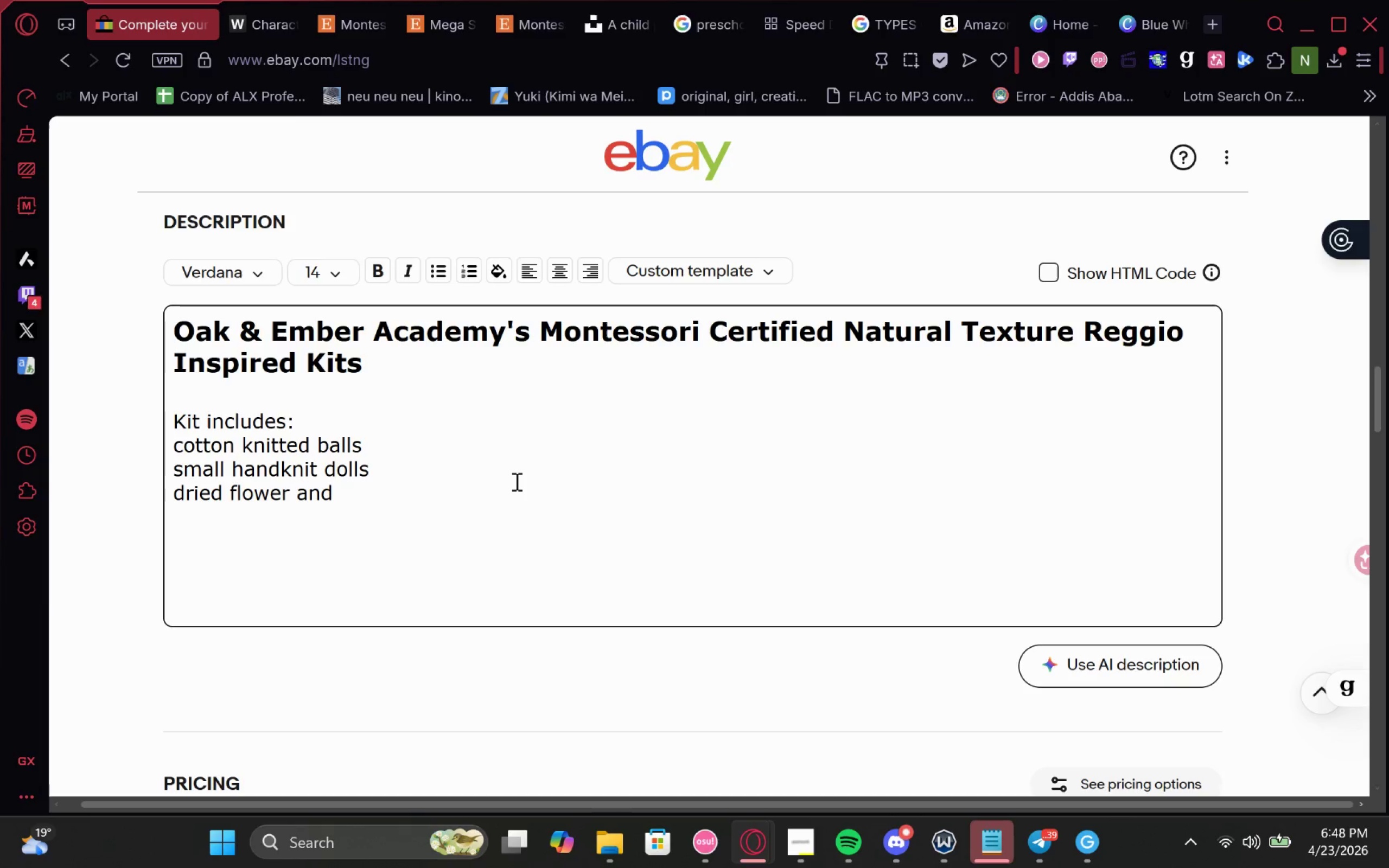 
type(wood toys)
 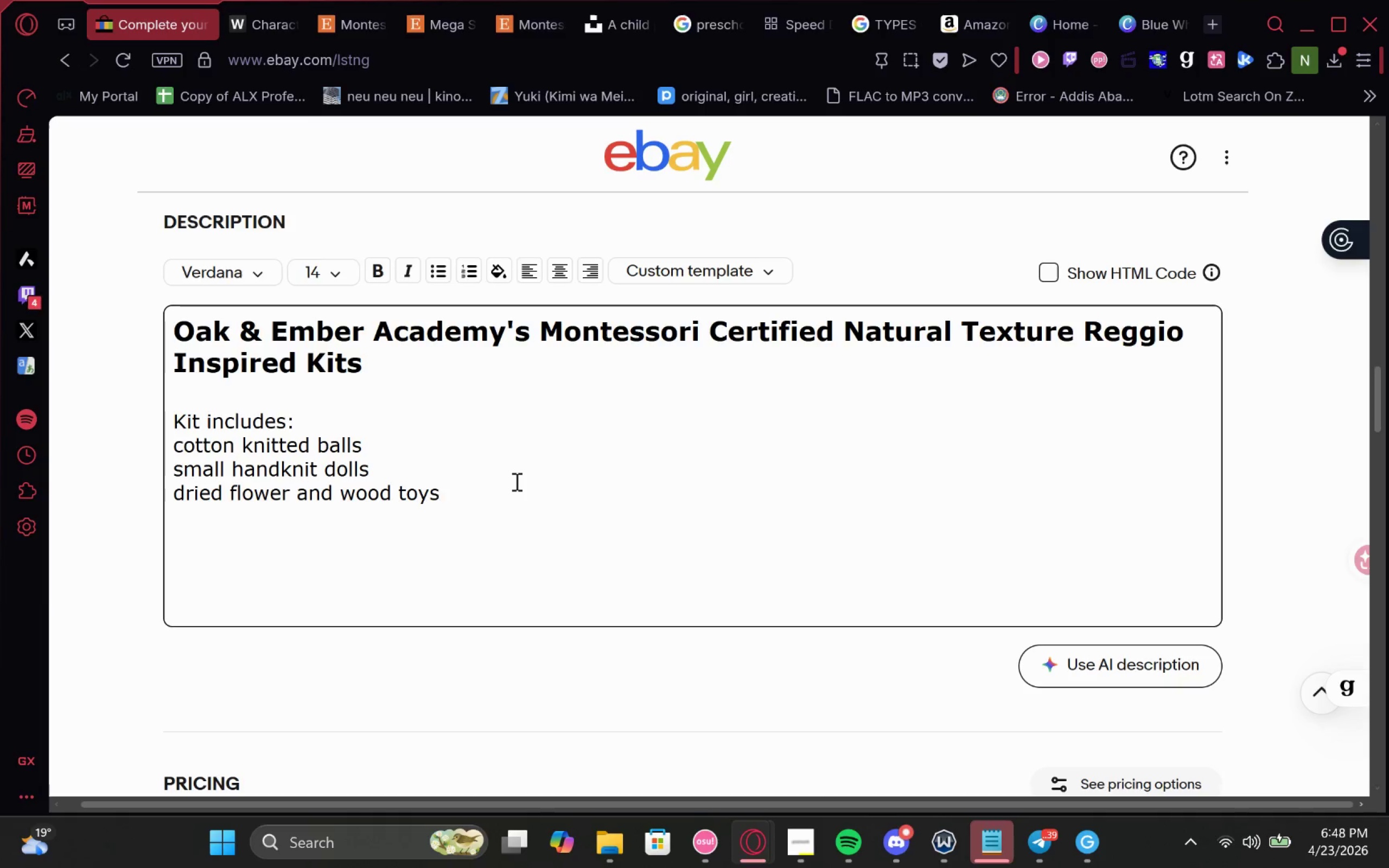 
key(Enter)
 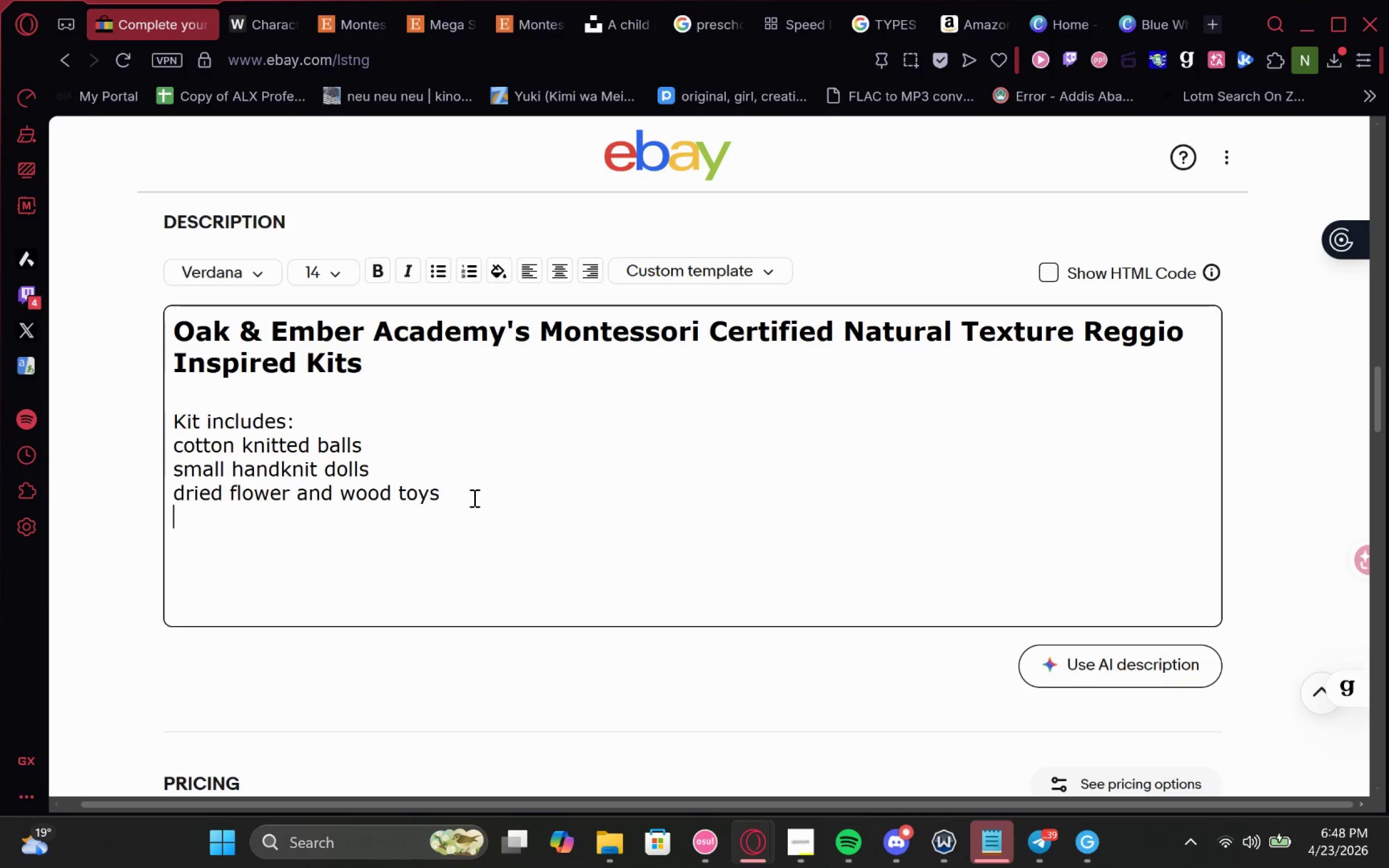 
left_click_drag(start_coordinate=[448, 500], to_coordinate=[155, 451])
 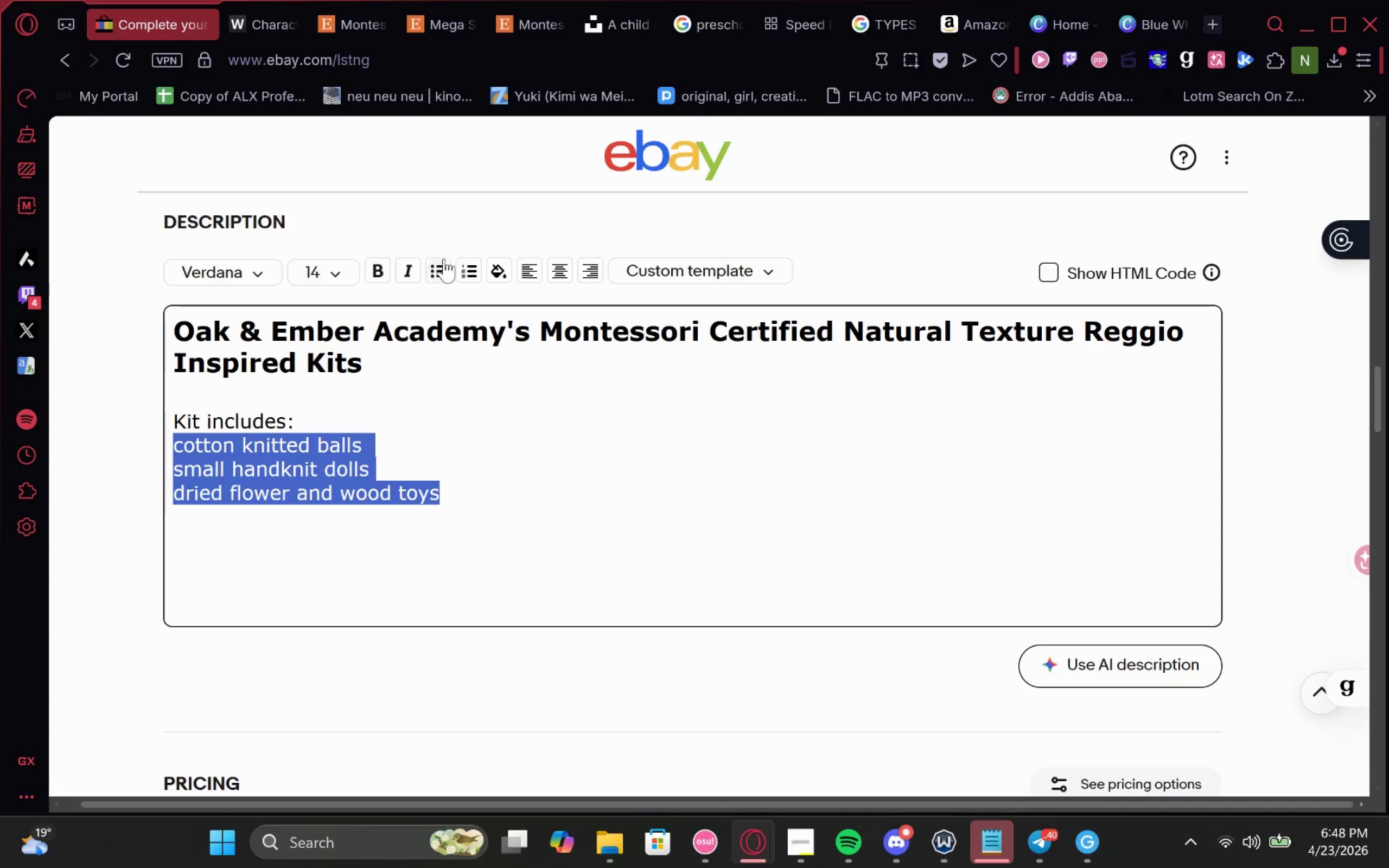 
left_click([441, 266])
 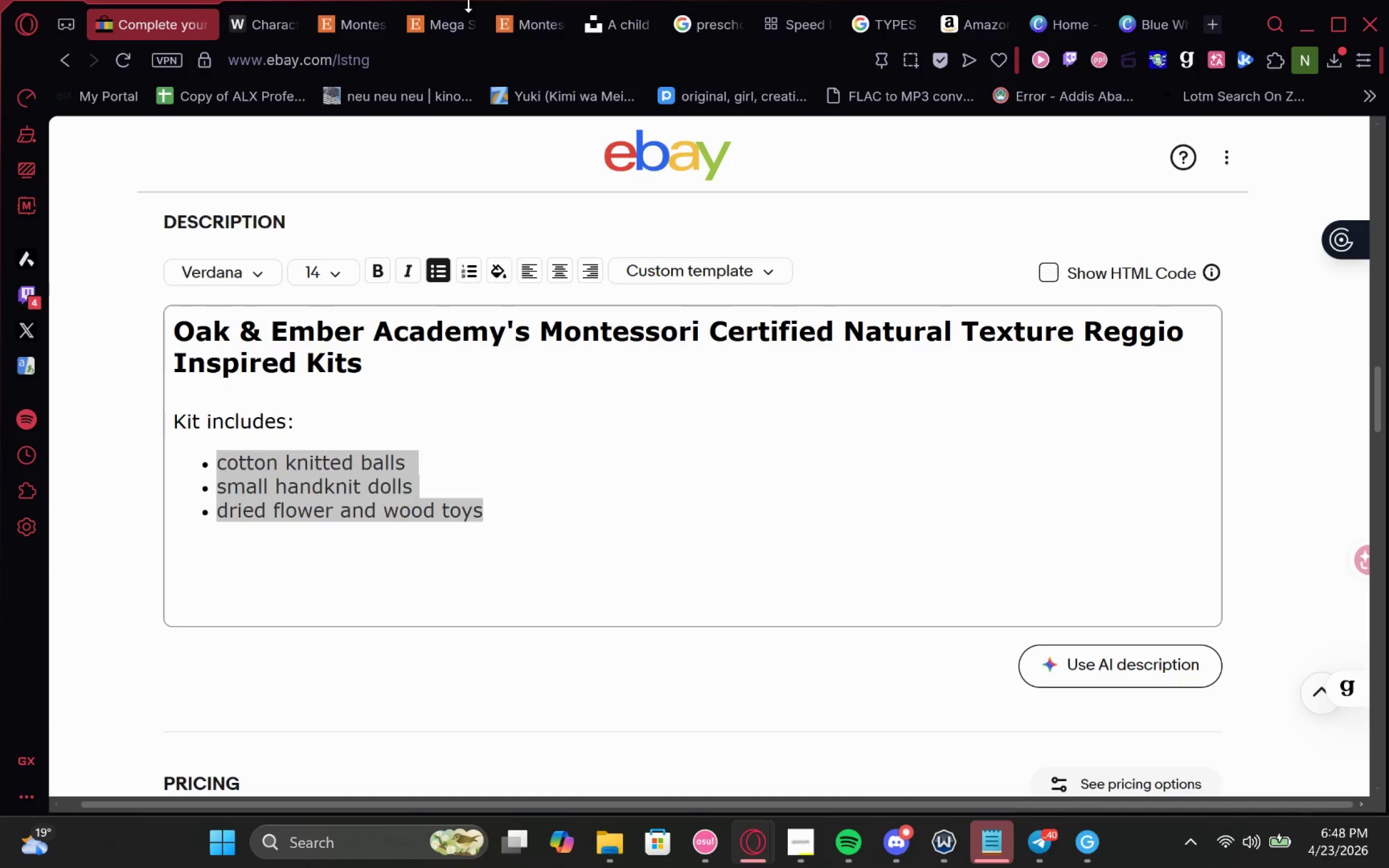 
left_click([531, 0])
 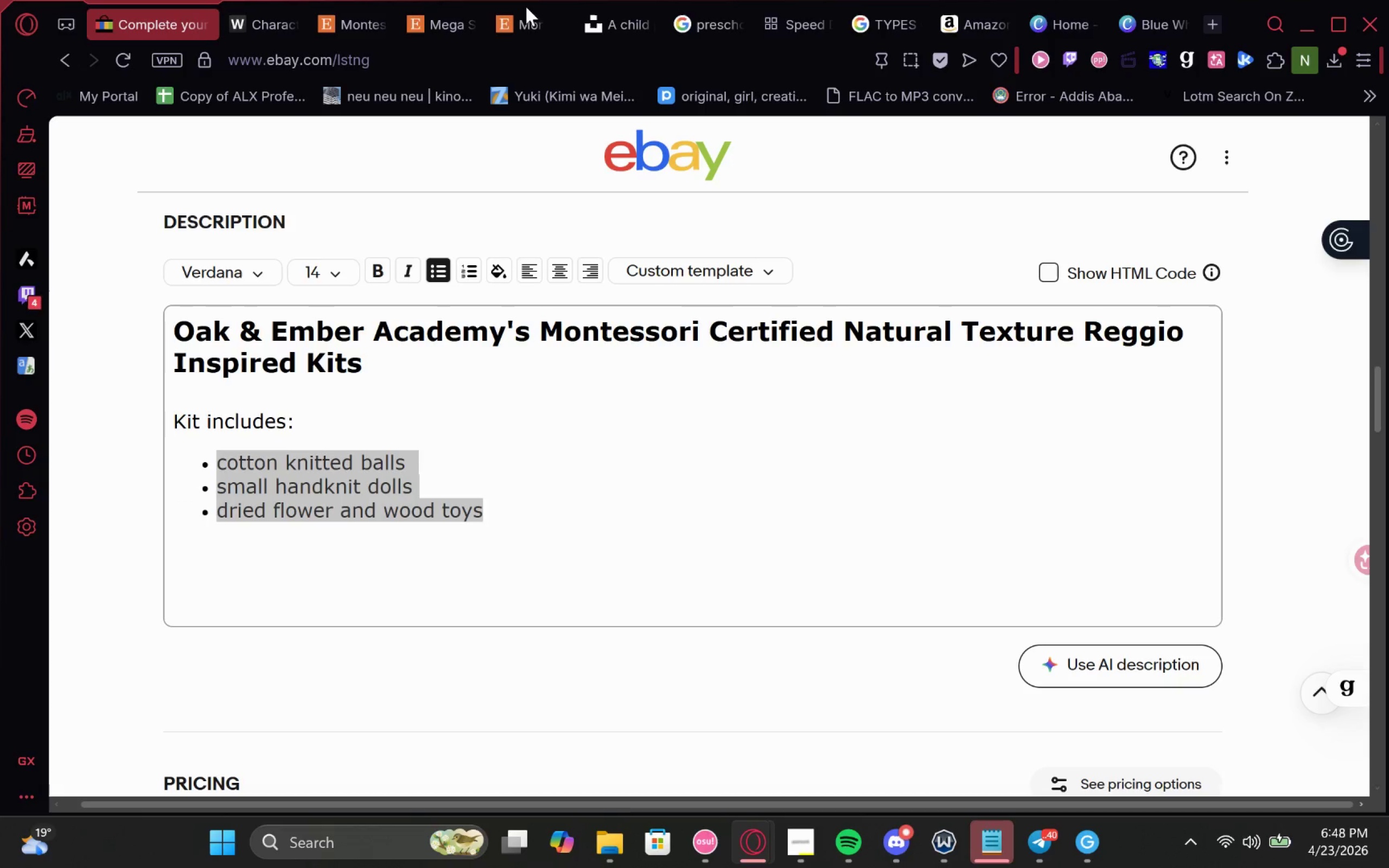 
left_click([525, 8])
 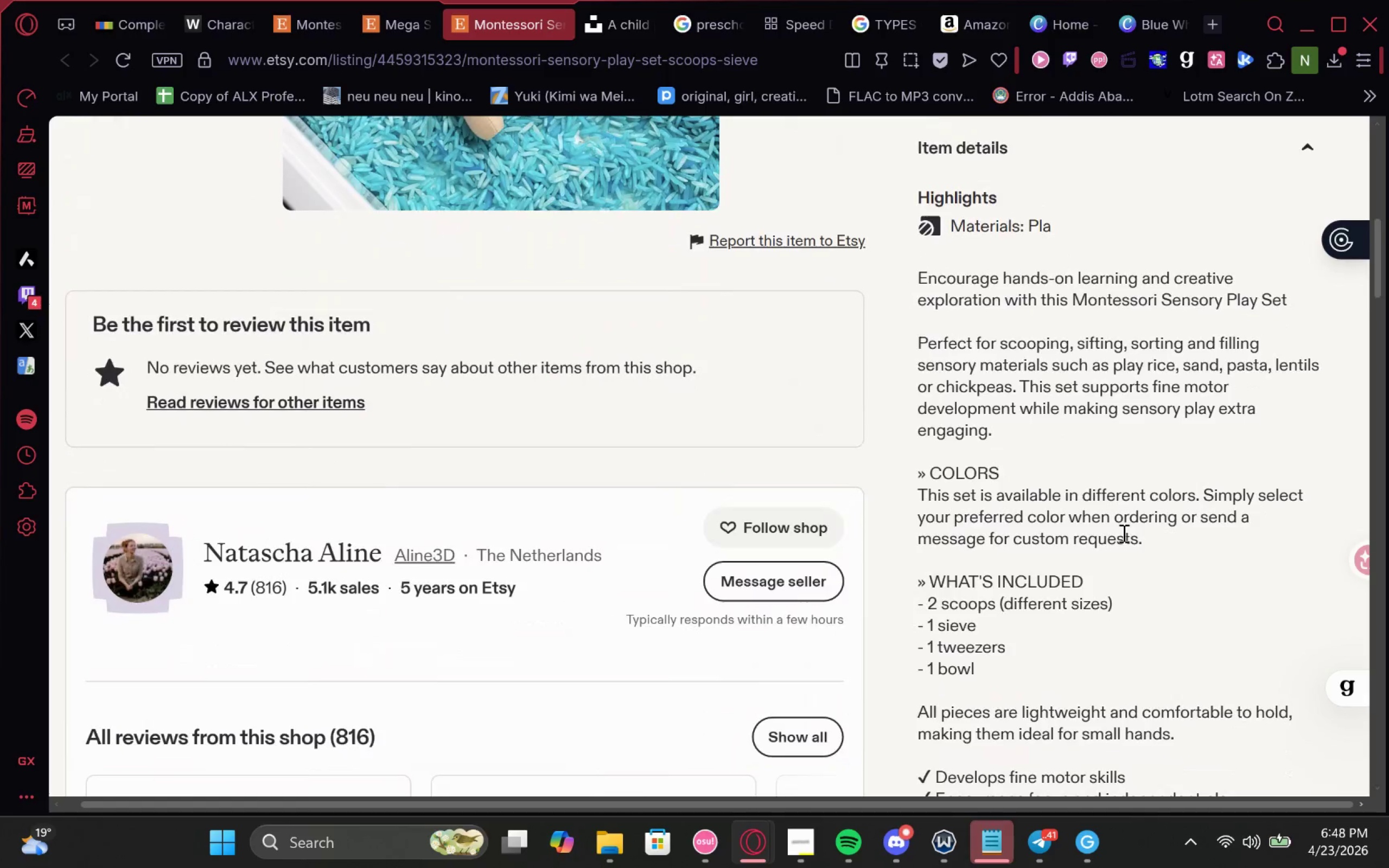 
wait(11.09)
 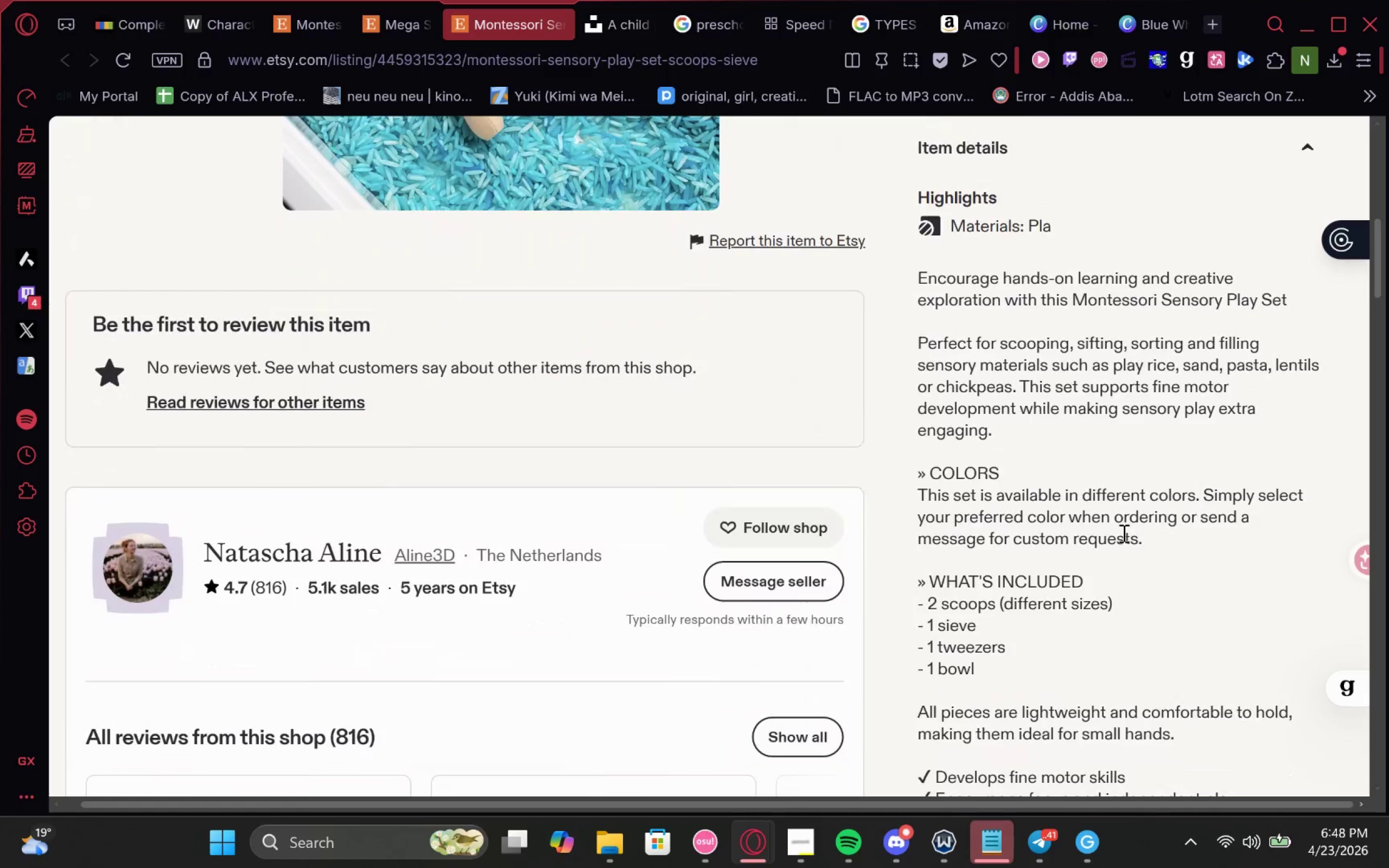 
left_click([132, 29])
 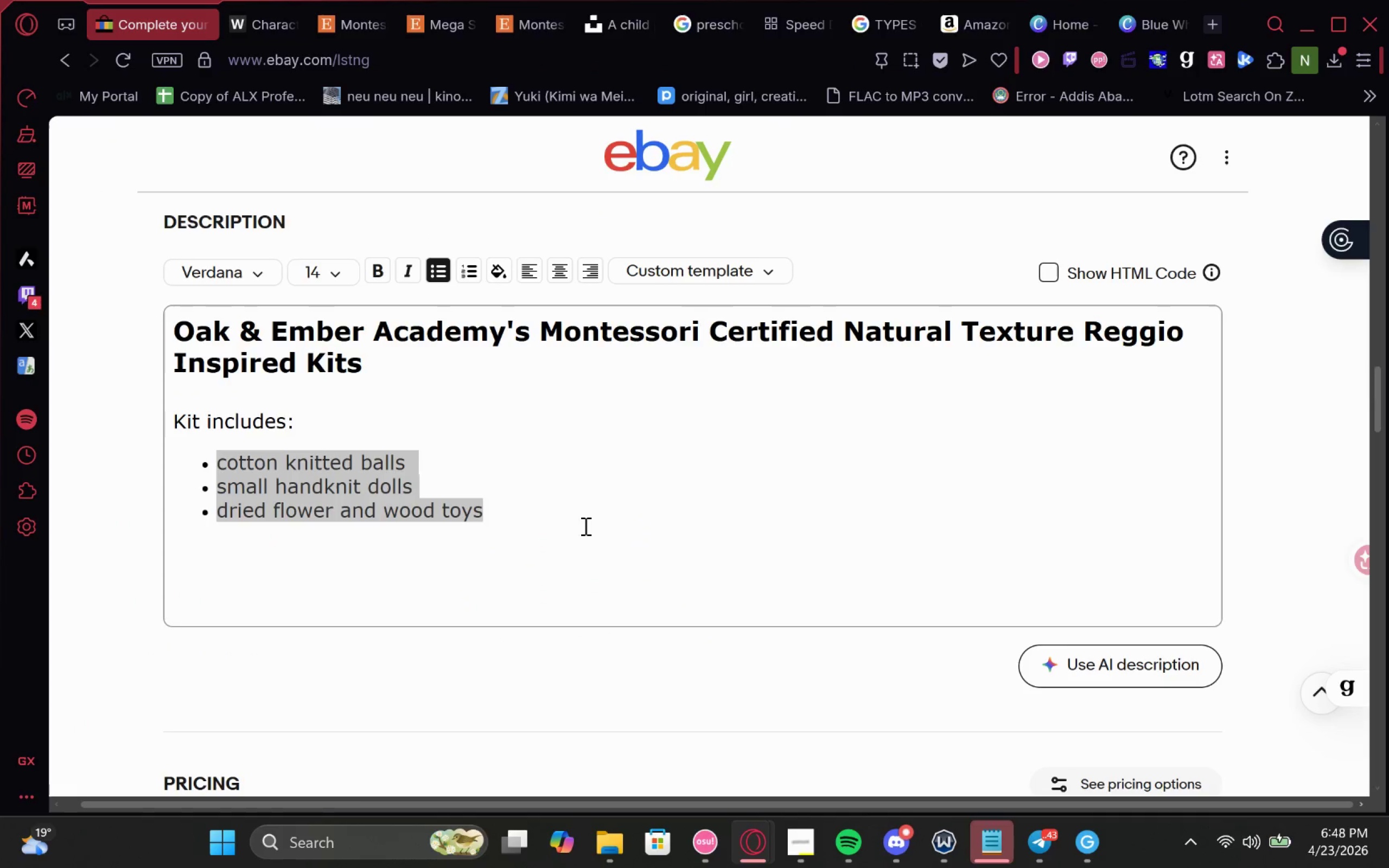 
left_click([522, 499])
 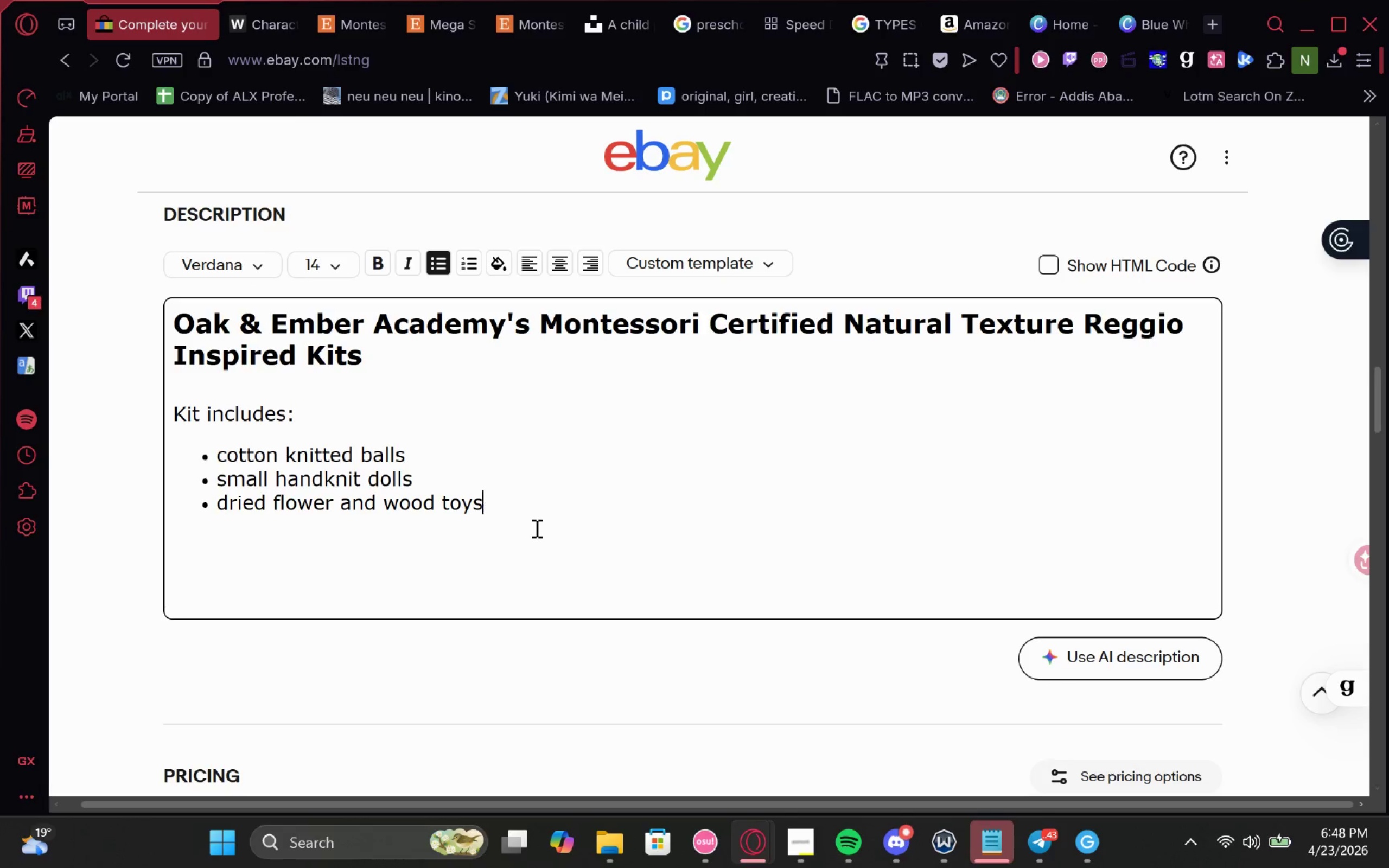 
key(Enter)
 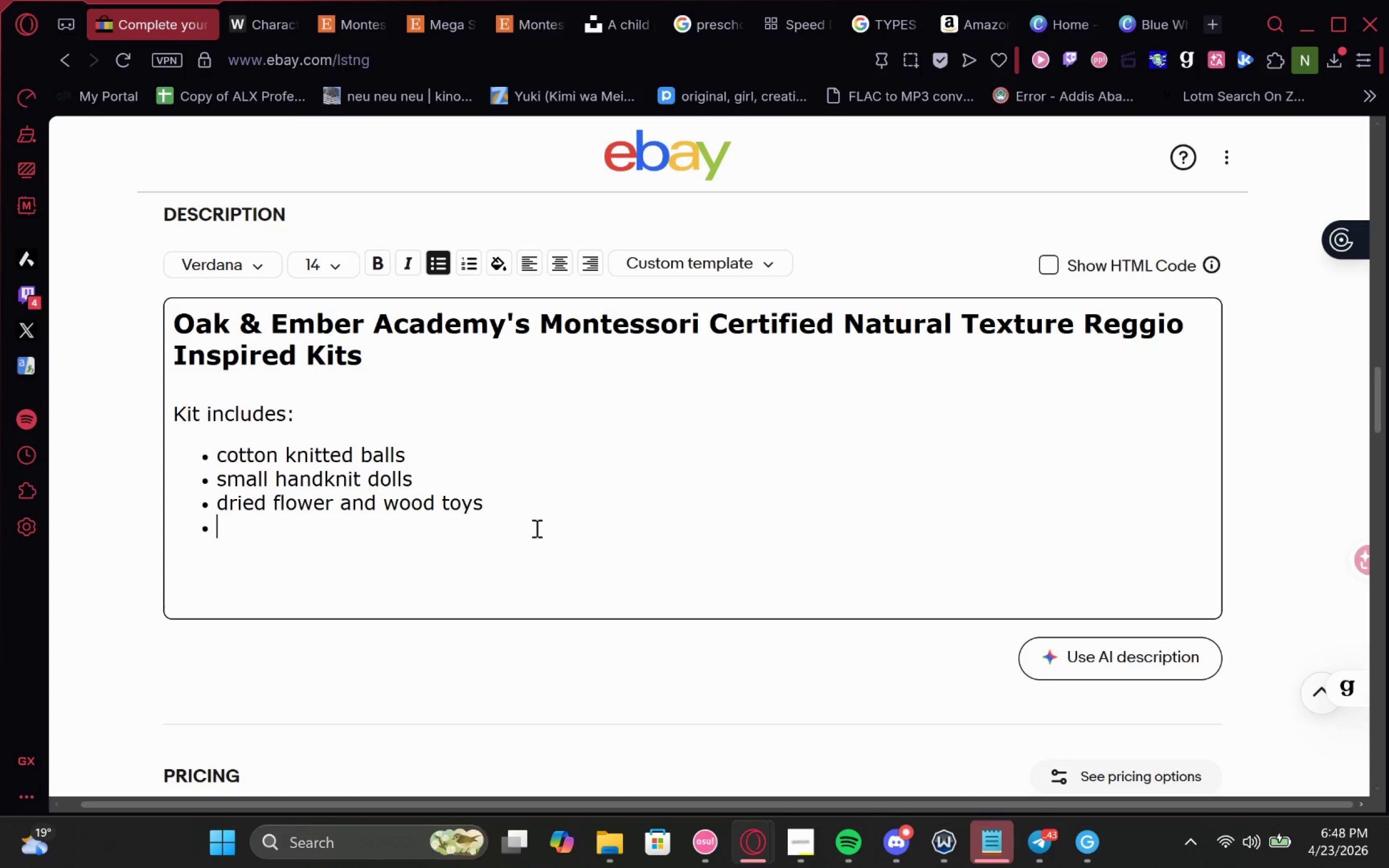 
key(Backspace)
 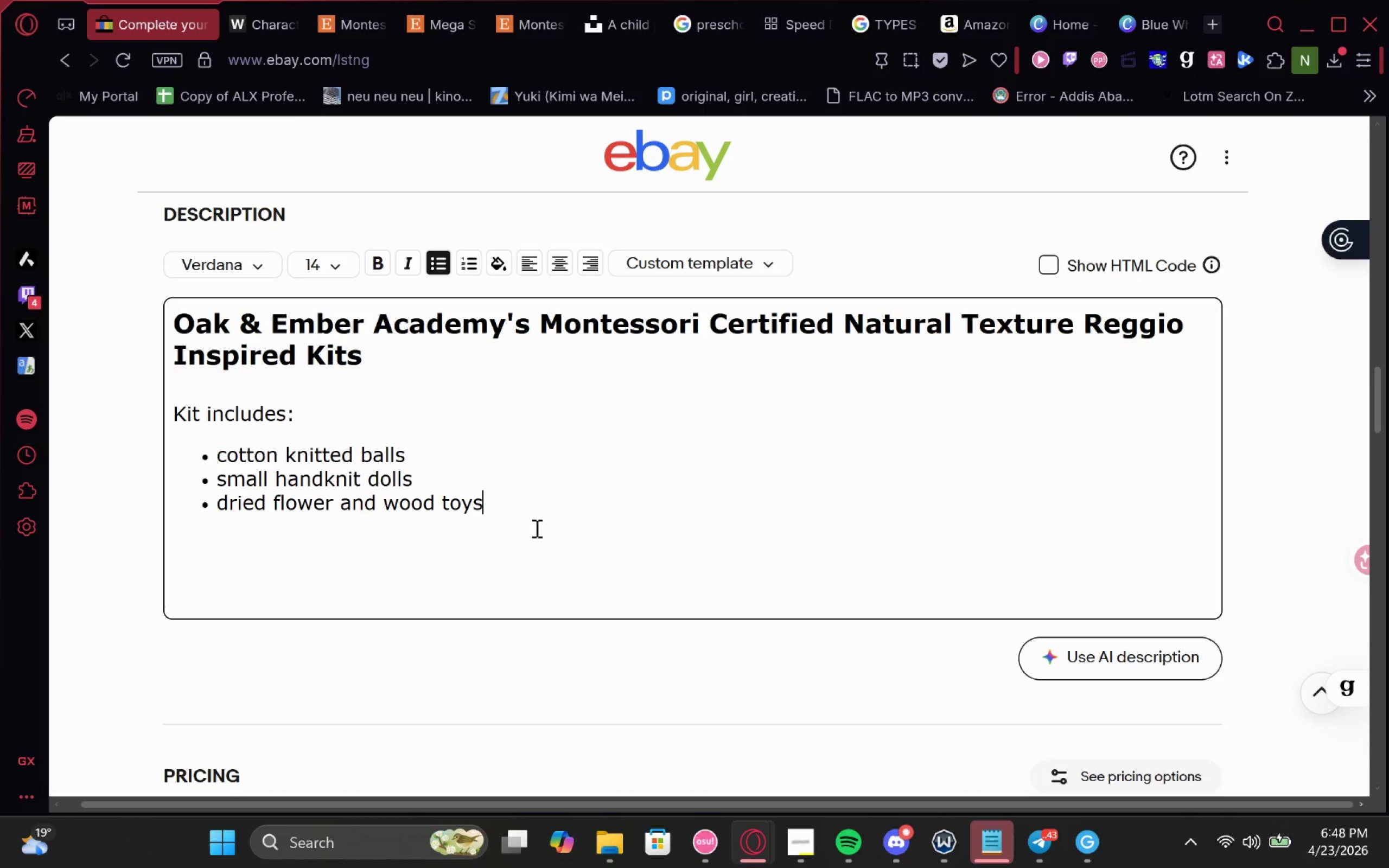 
key(Backspace)
 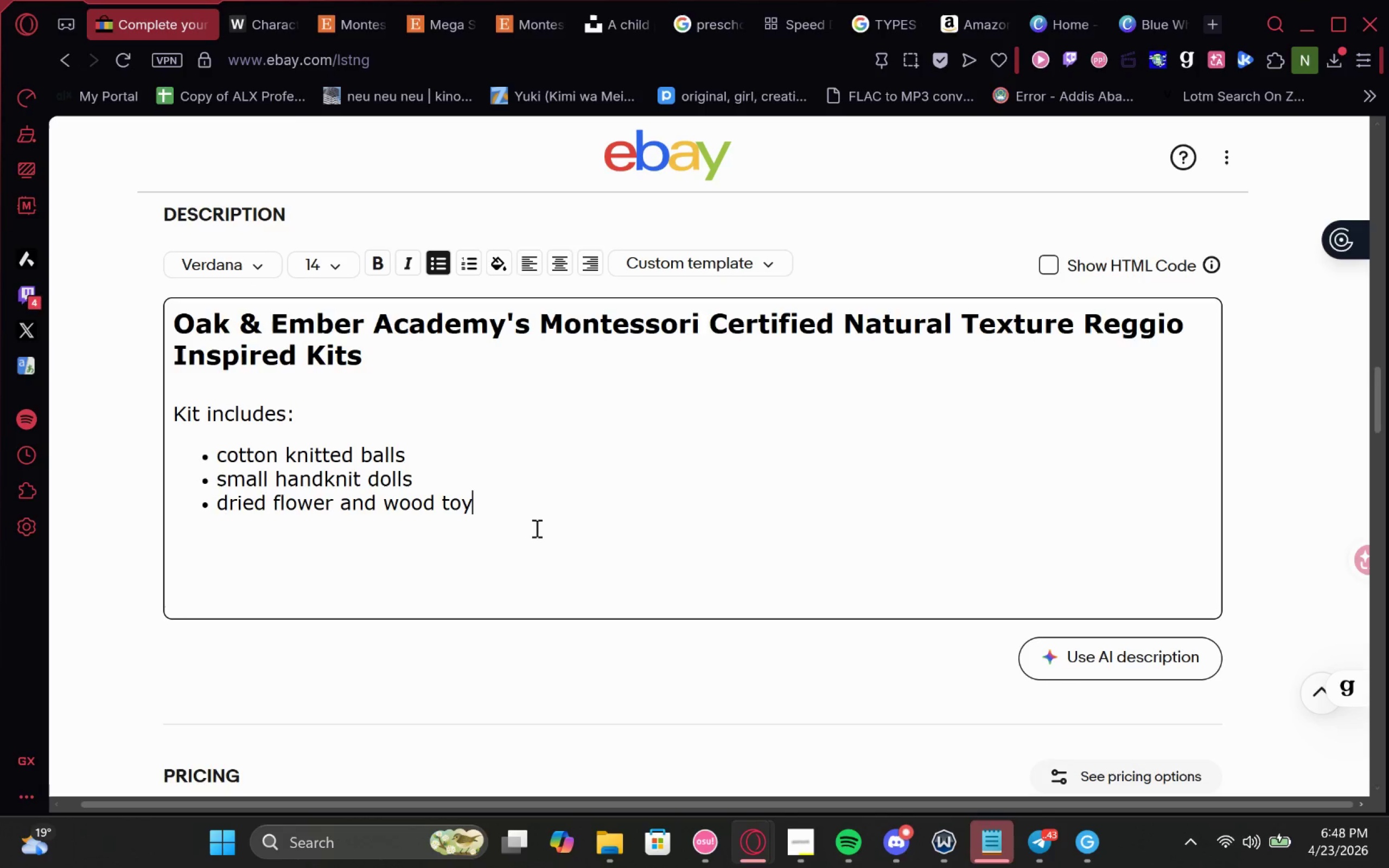 
key(S)
 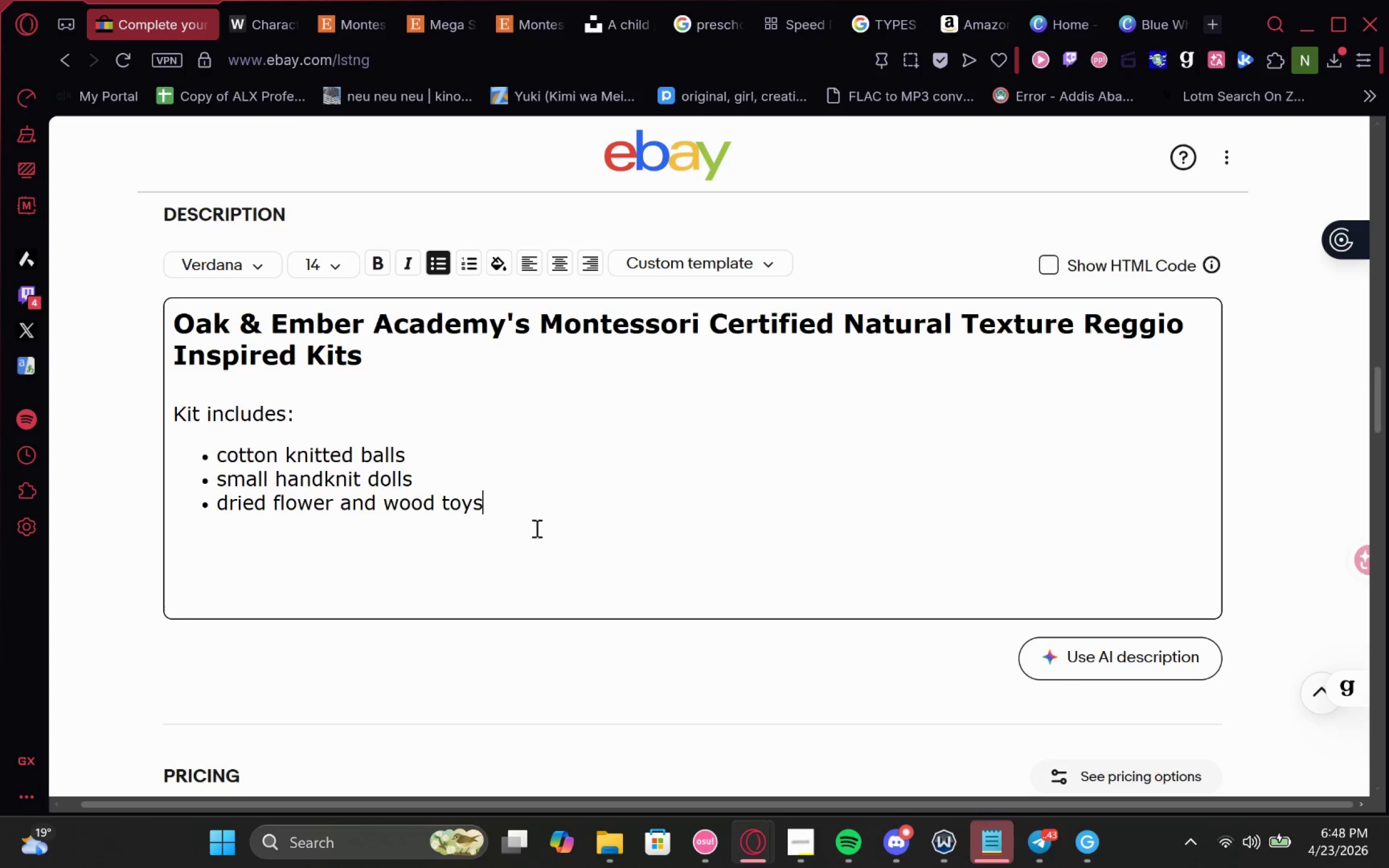 
key(Enter)
 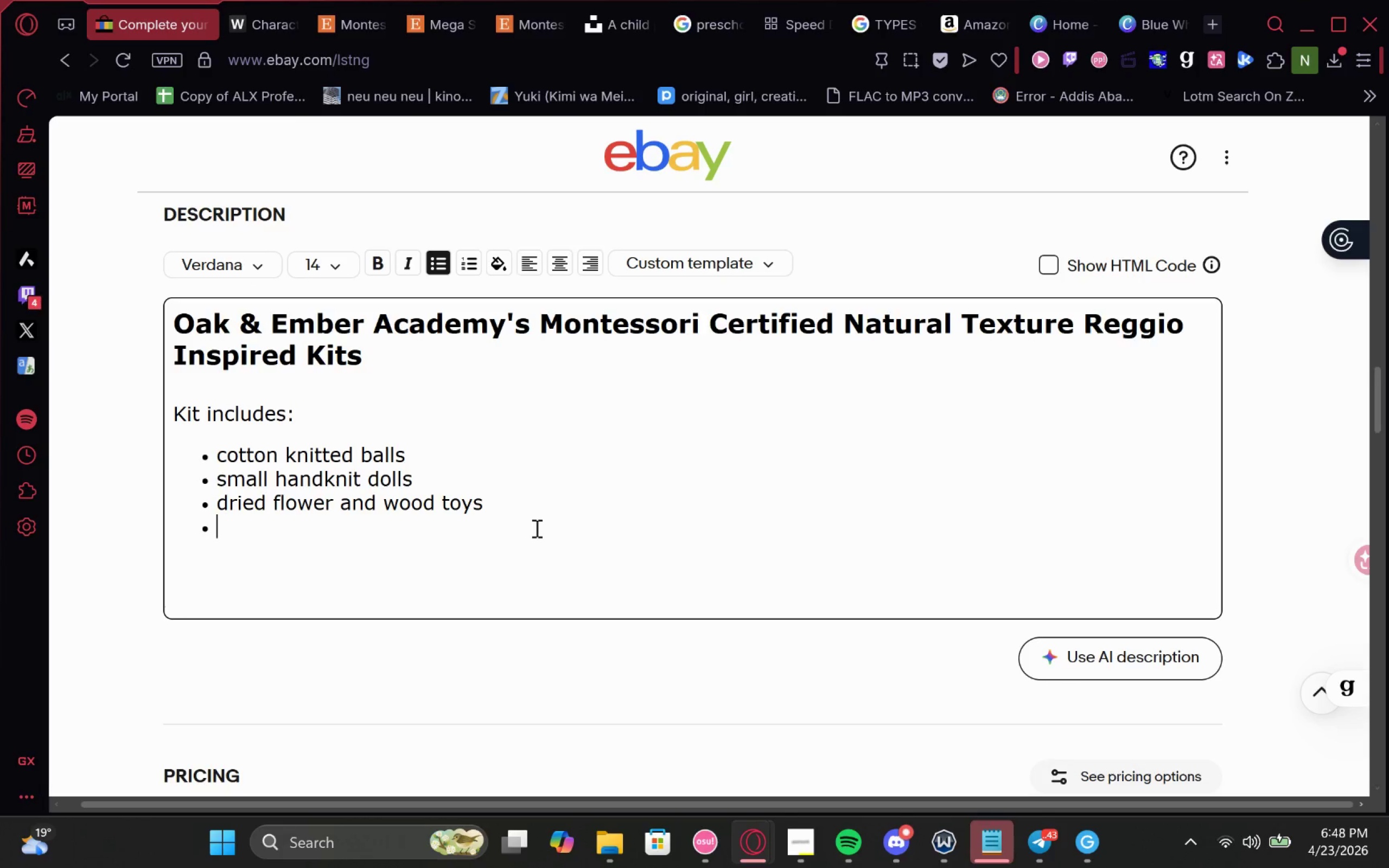 
key(Backspace)
 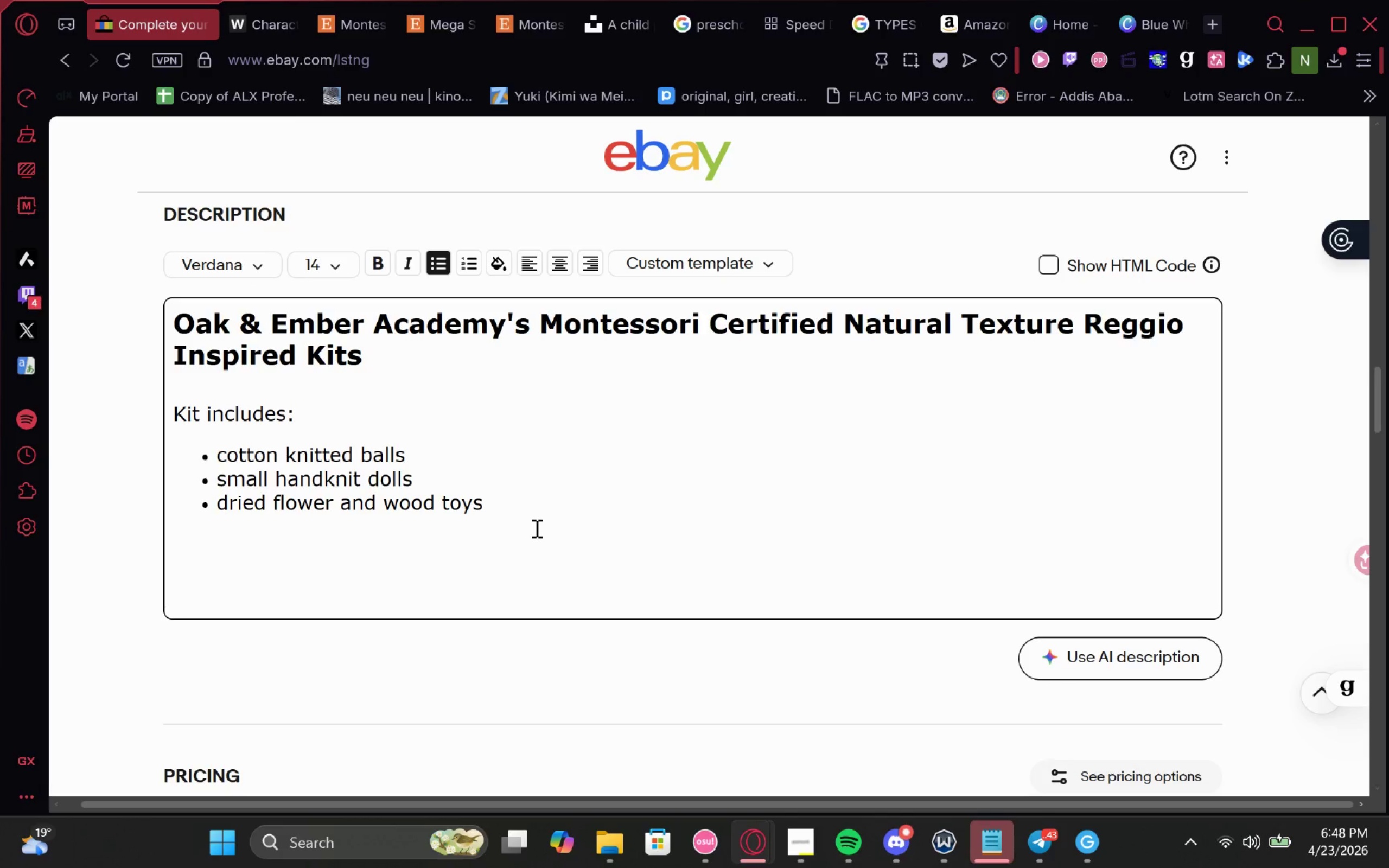 
key(Enter)
 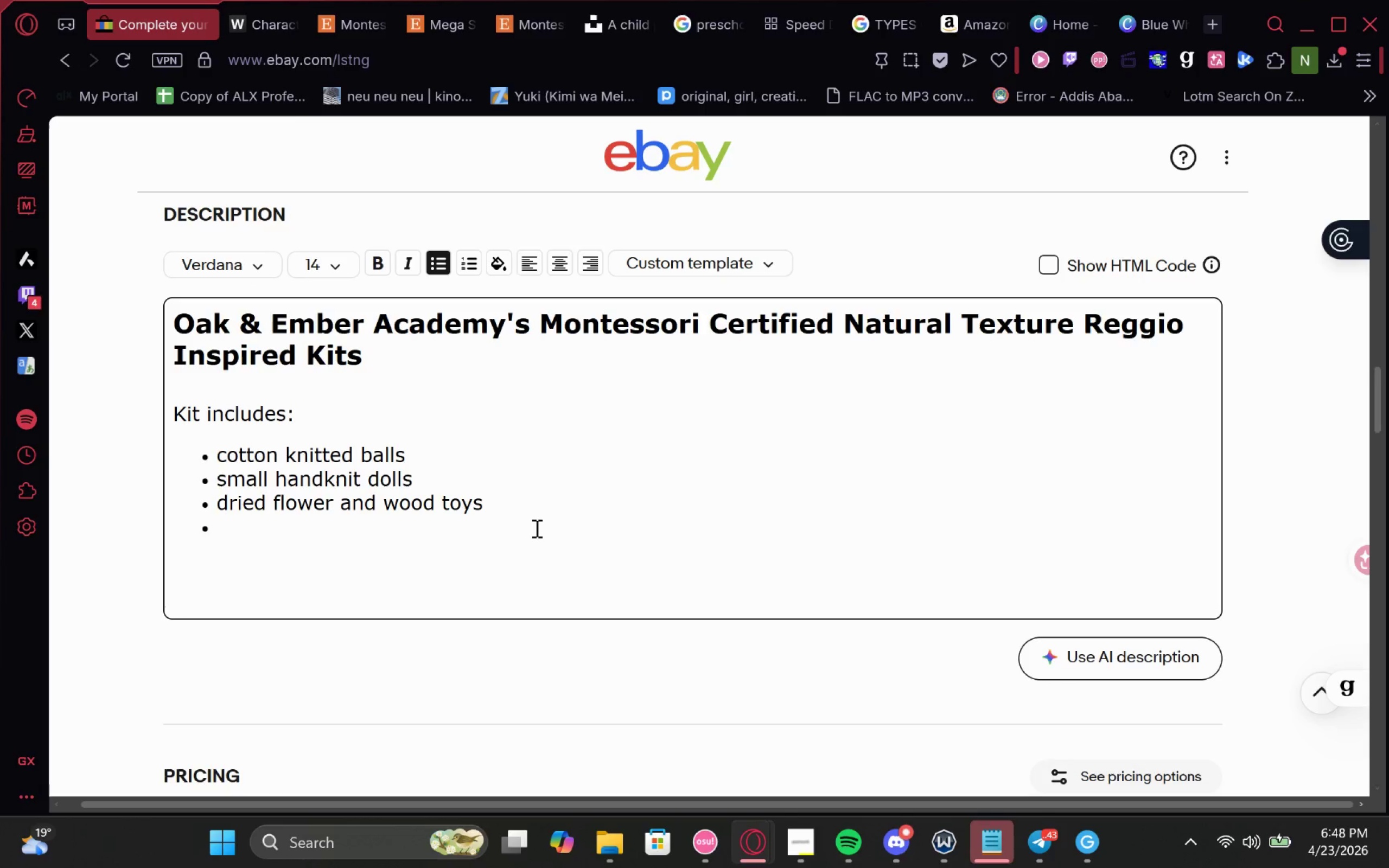 
key(Enter)
 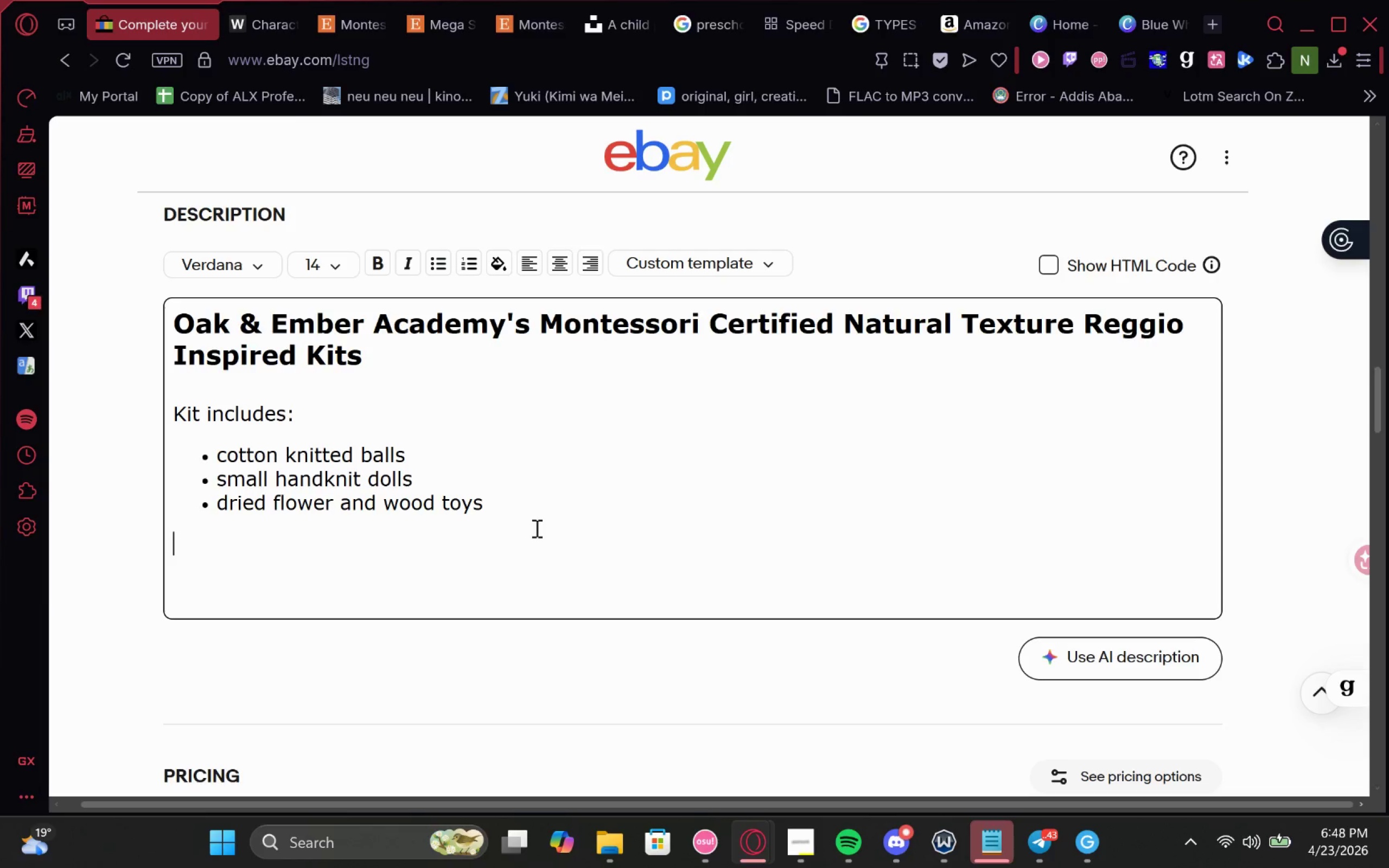 
type(Designed for )
 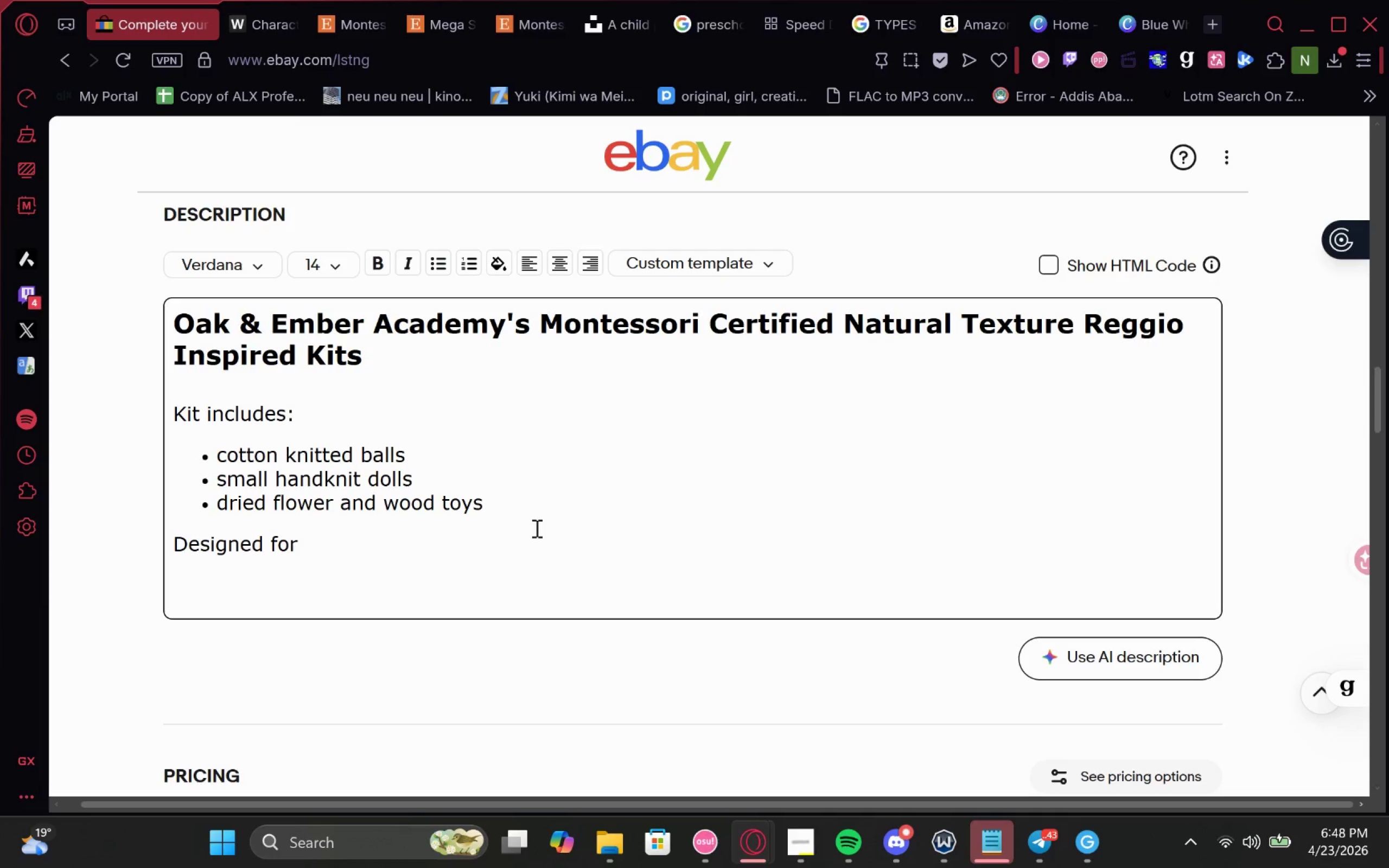 
wait(6.8)
 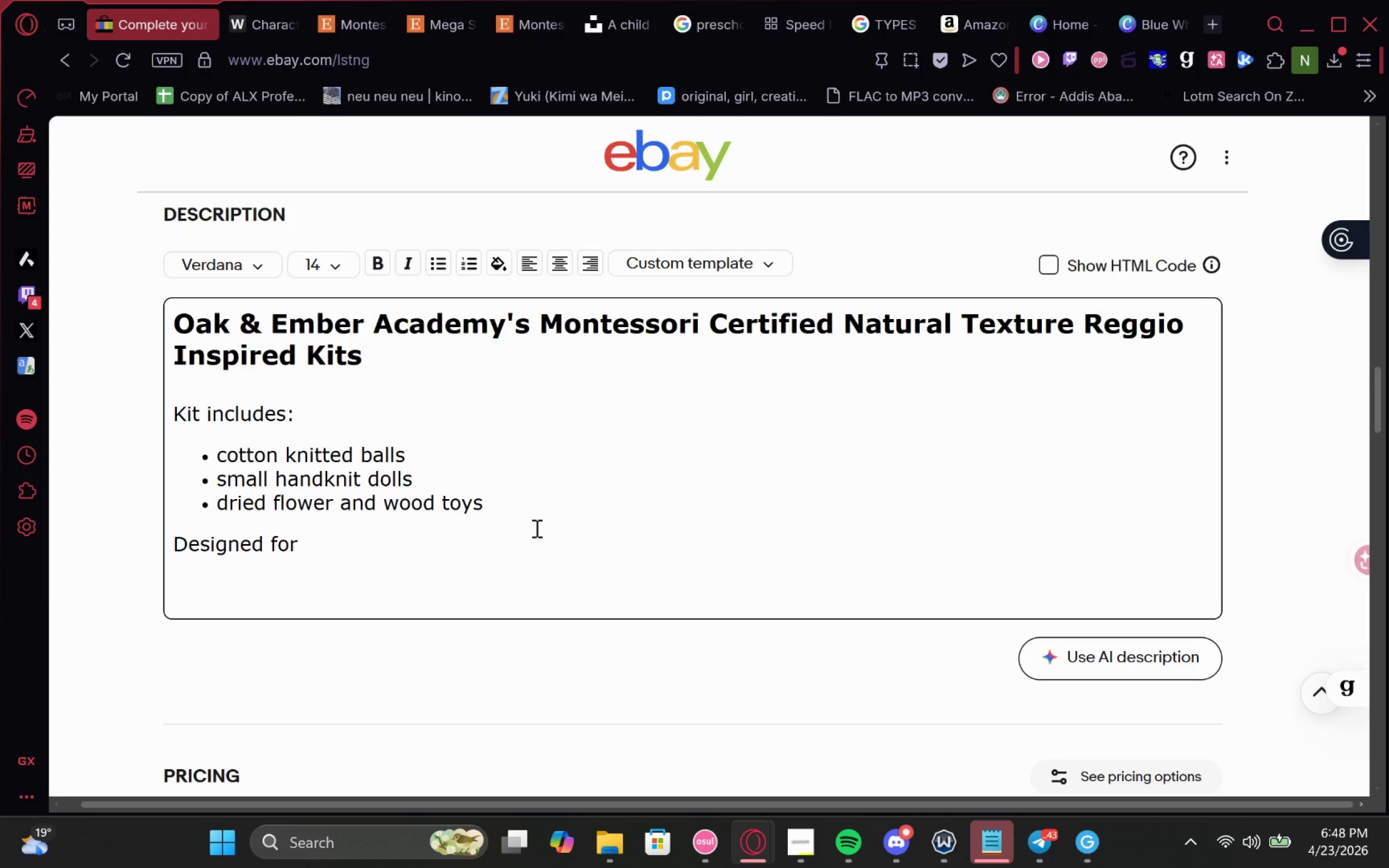 
hold_key(key=ShiftLeft, duration=0.52)
 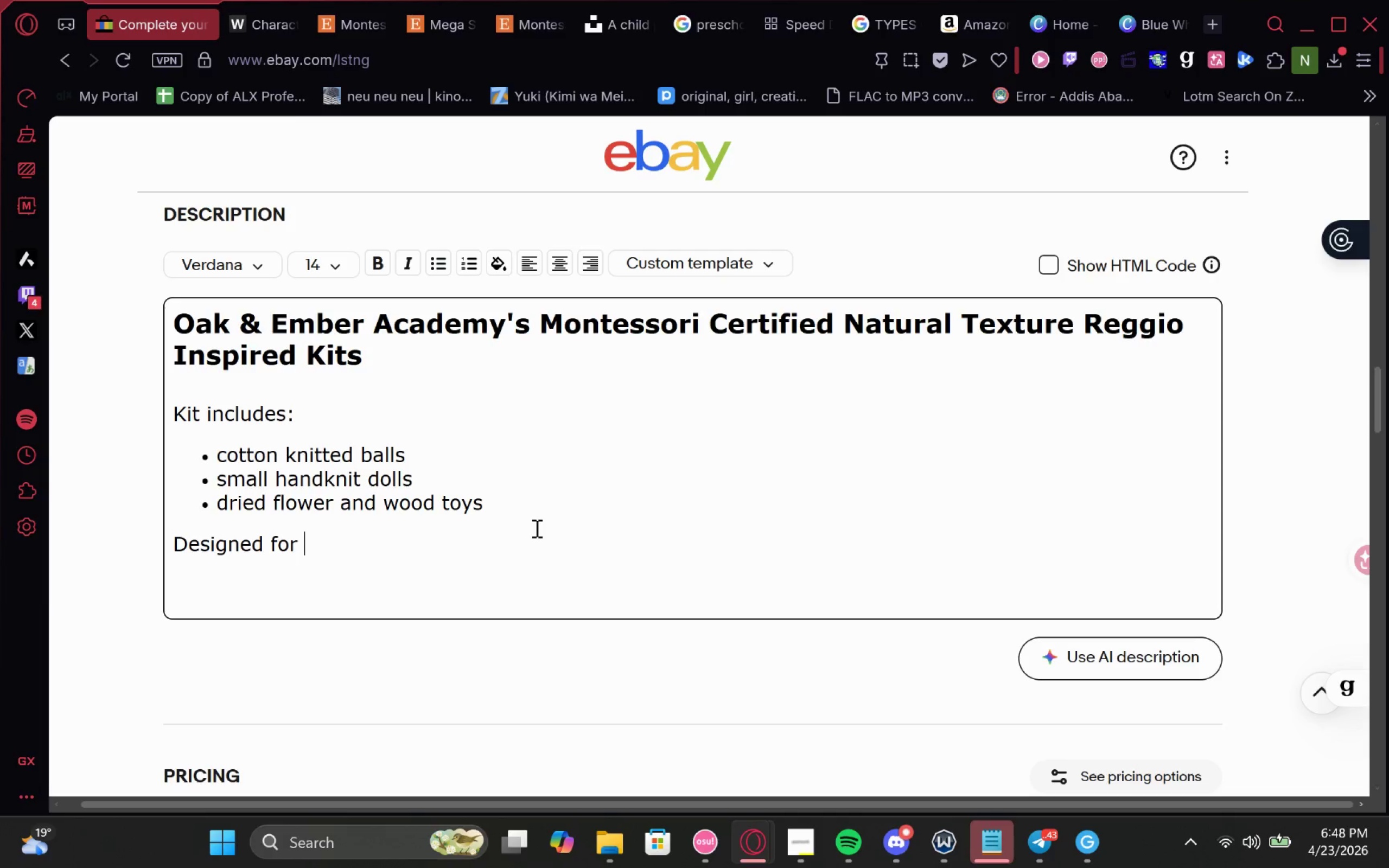 
type(m)
key(Backspace)
type(mont)
 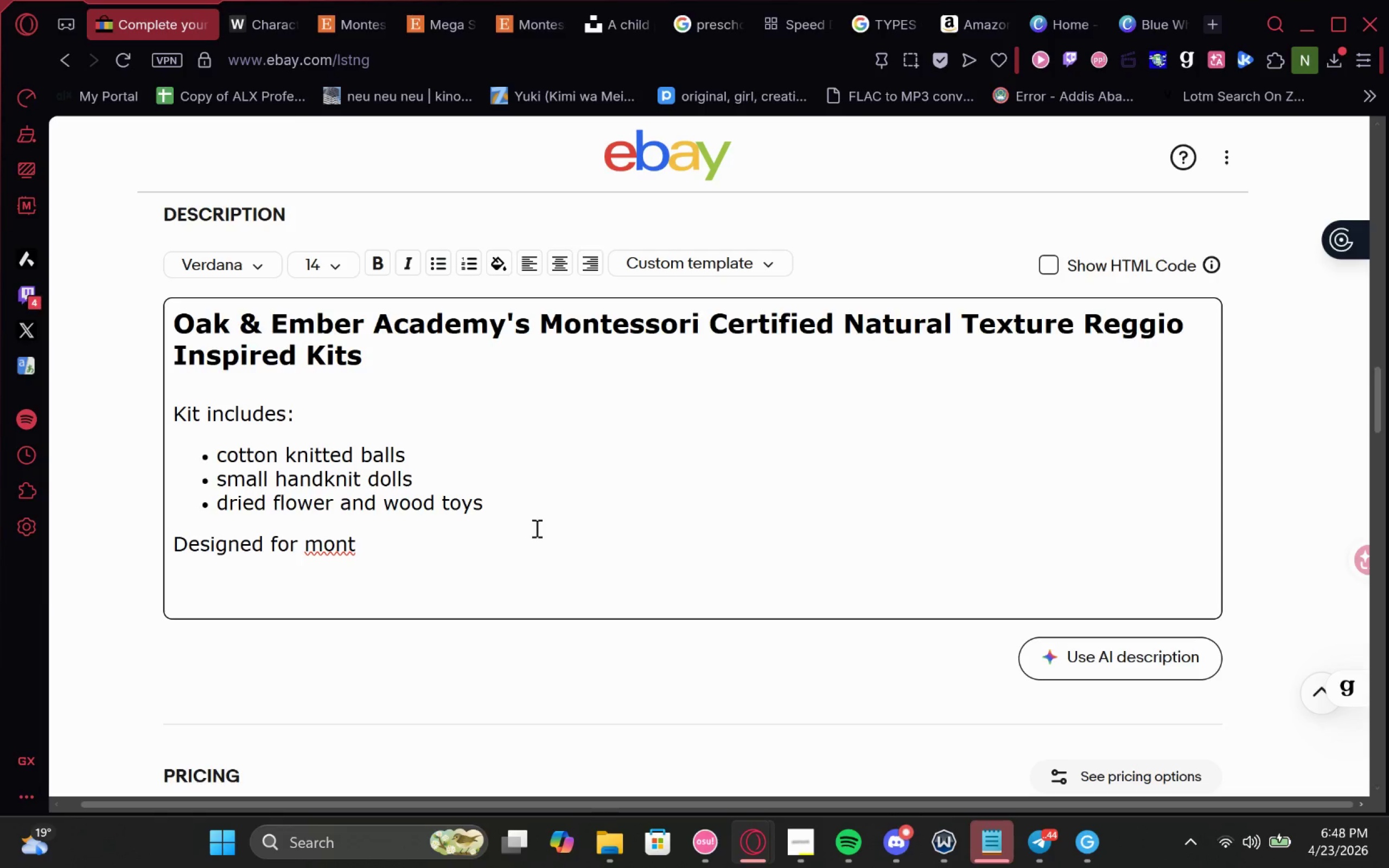 
type(essori )
 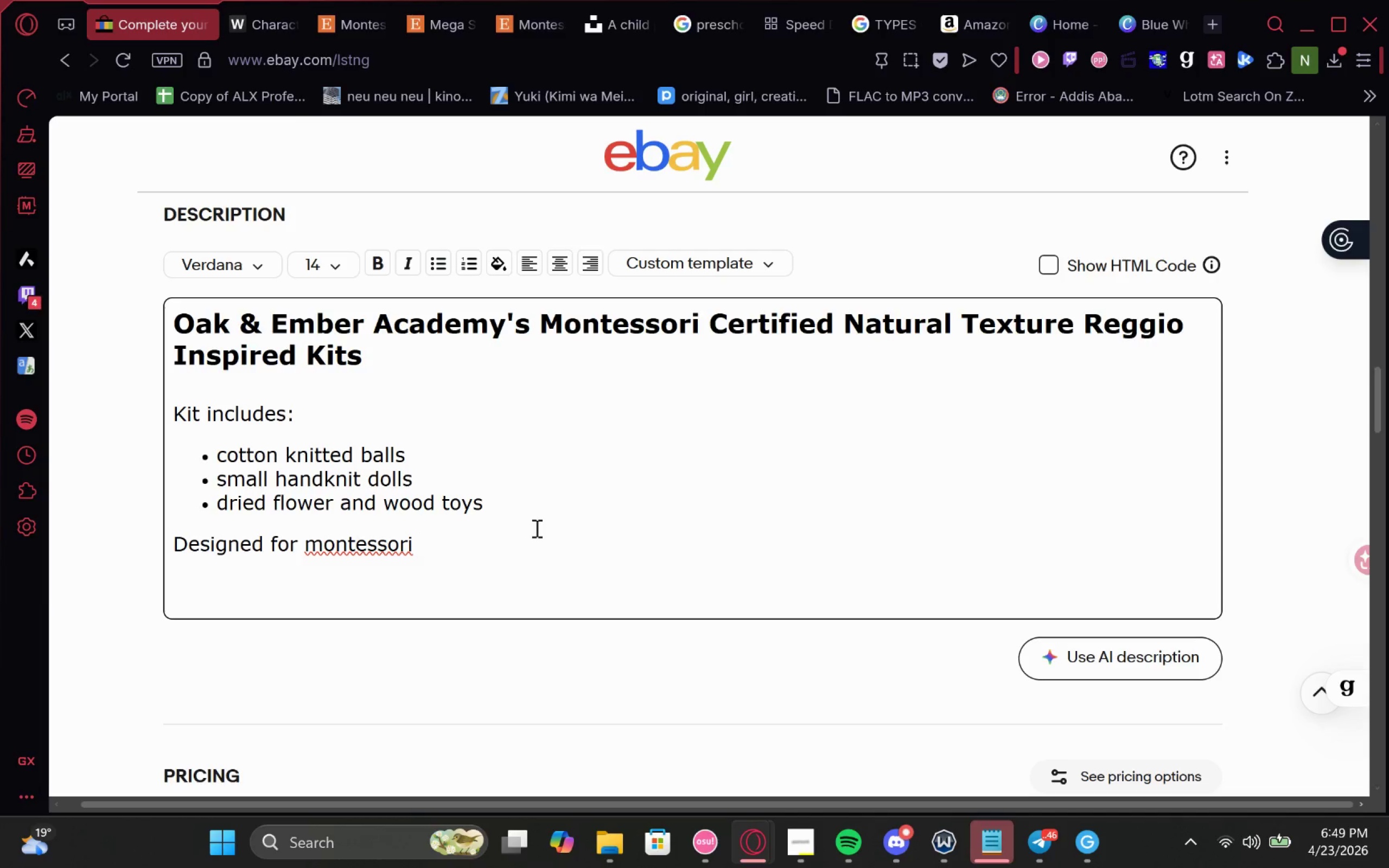 
wait(5.38)
 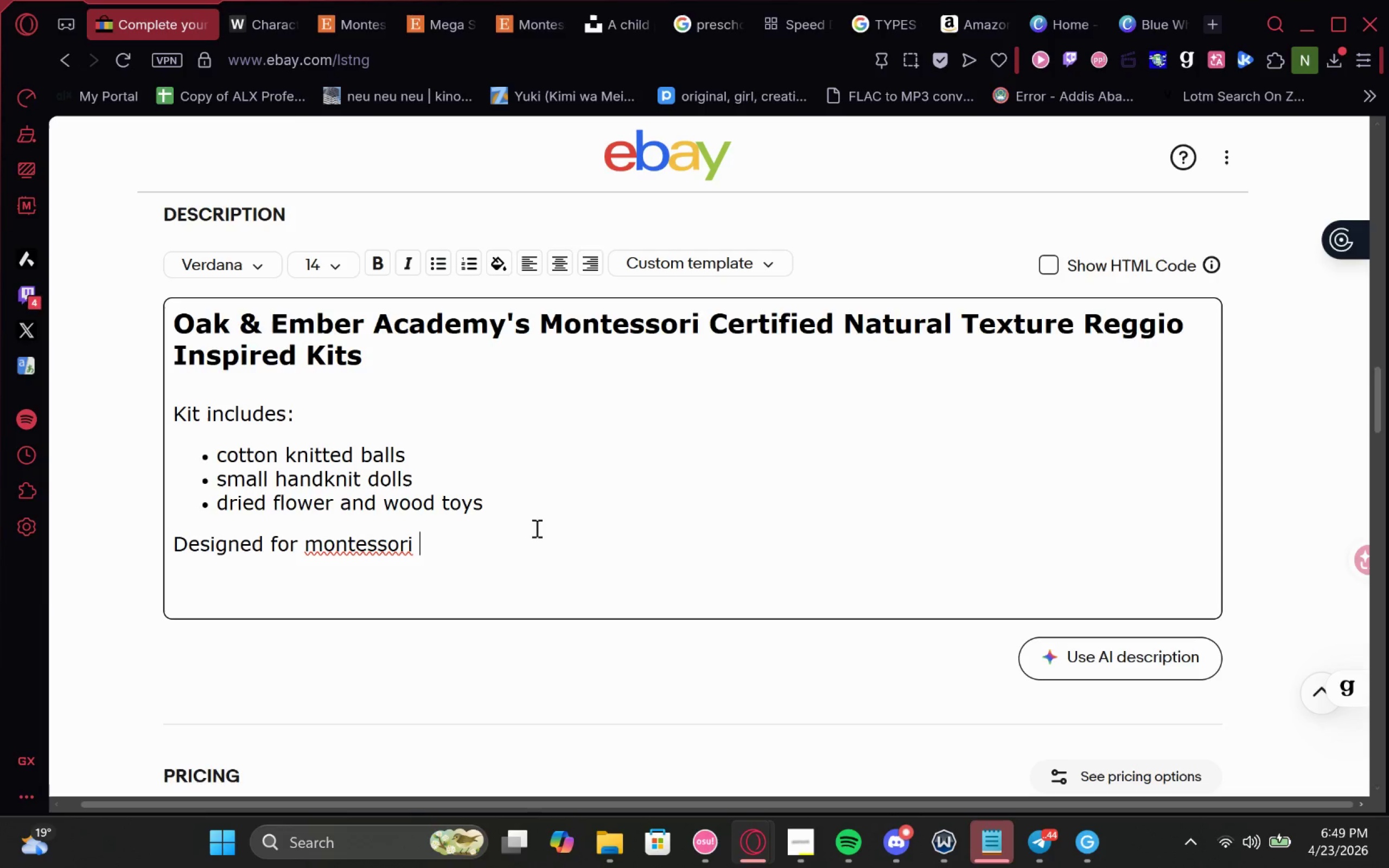 
key(Backspace)
 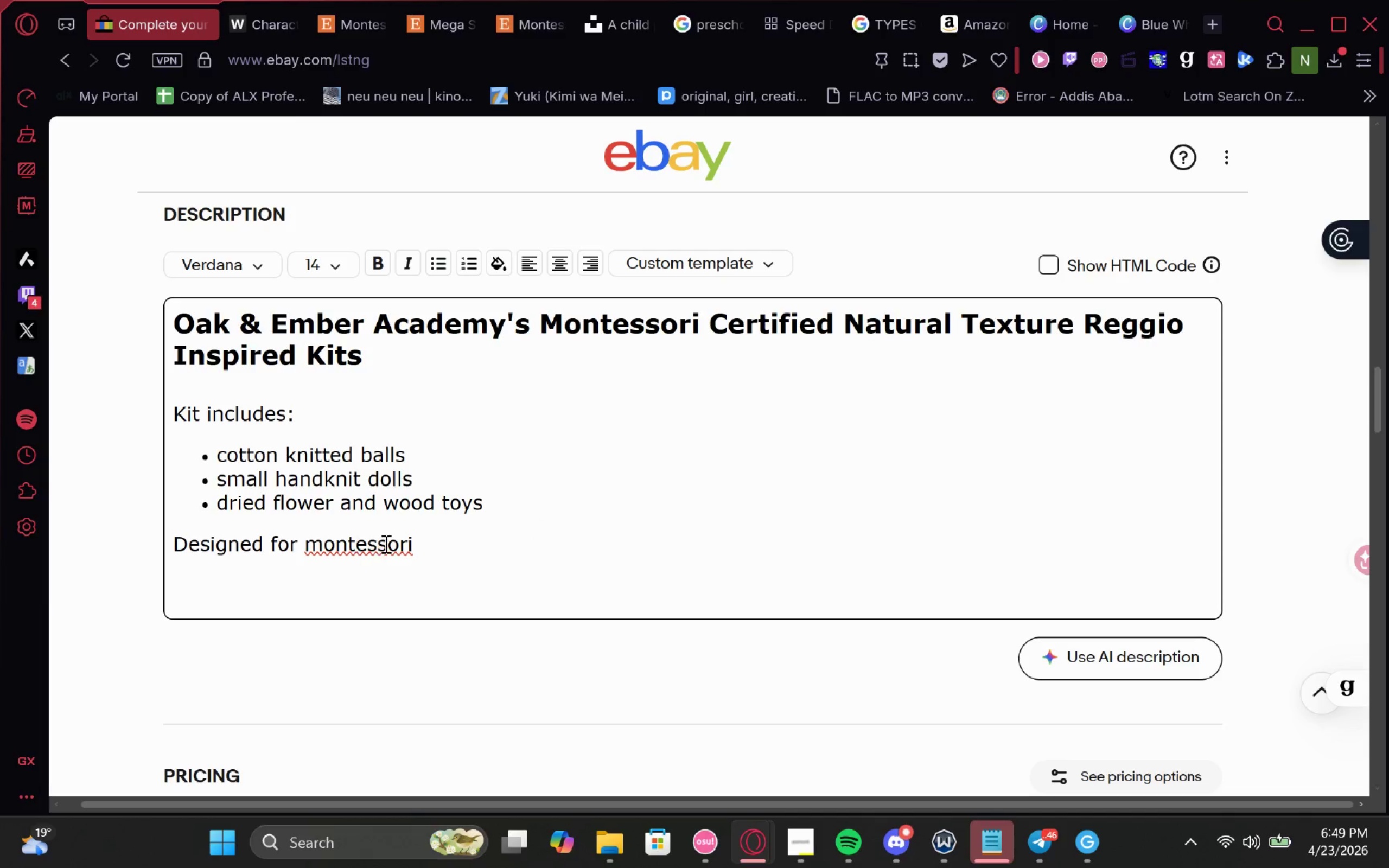 
double_click([385, 543])
 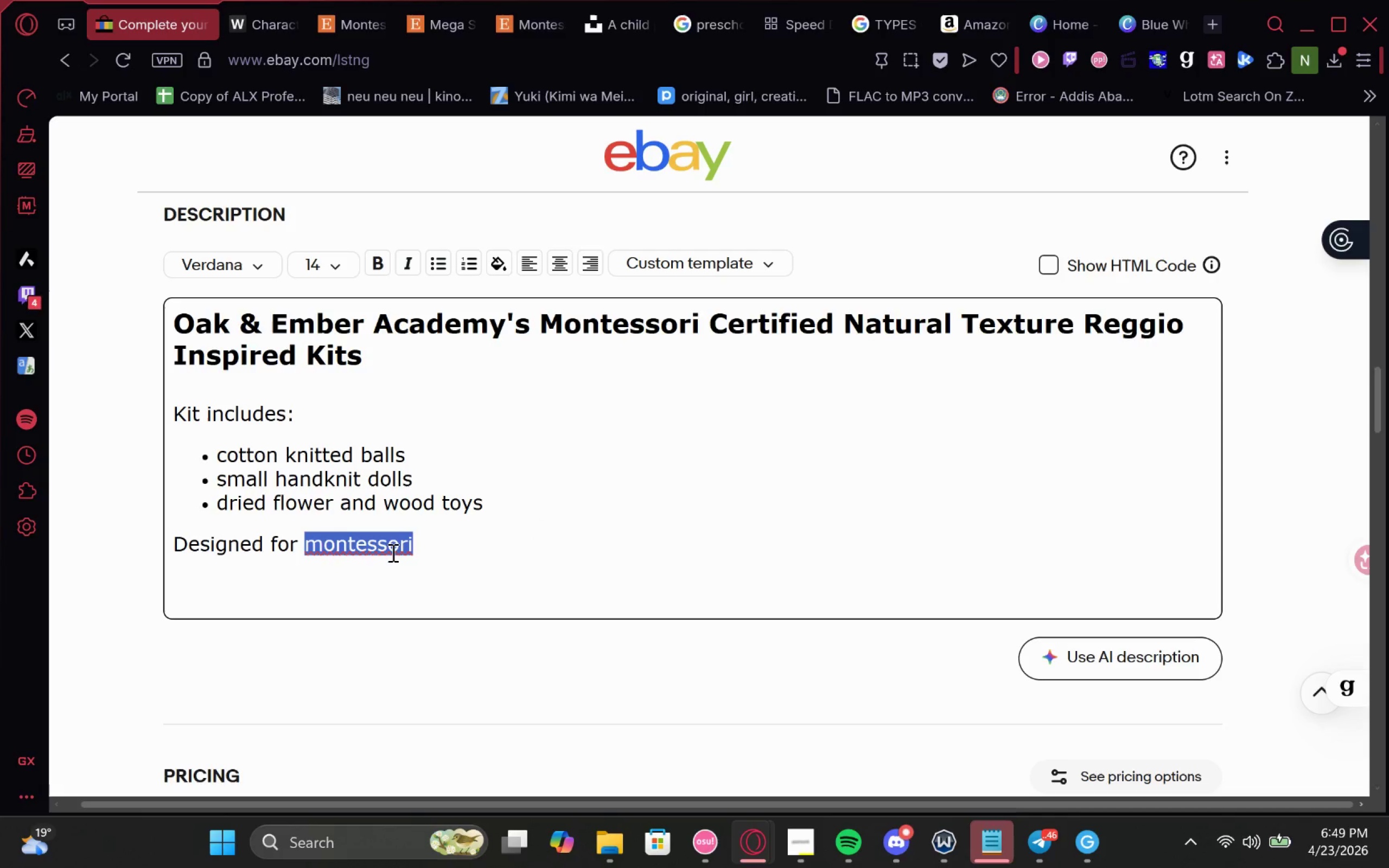 
left_click([392, 552])
 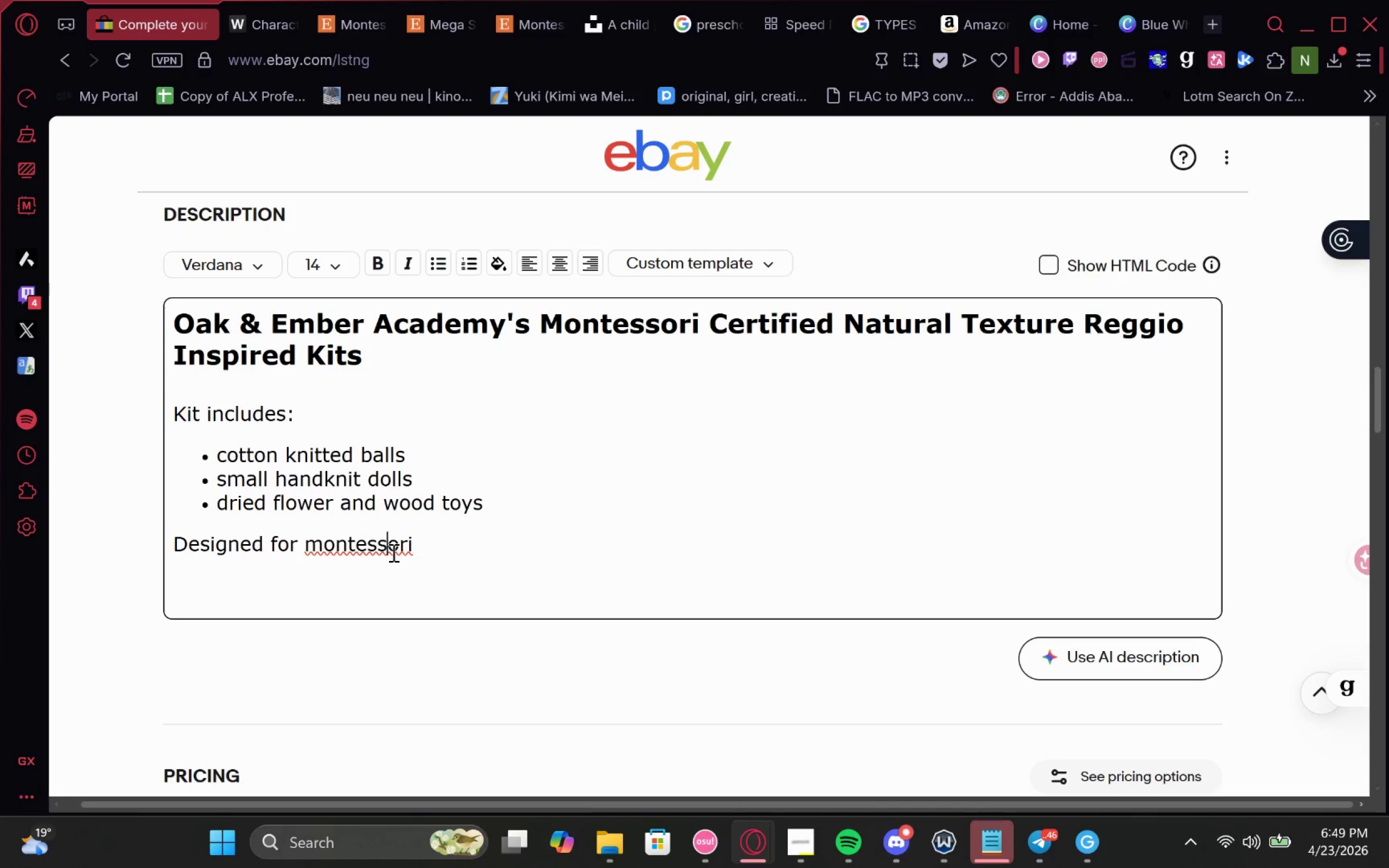 
right_click([392, 552])
 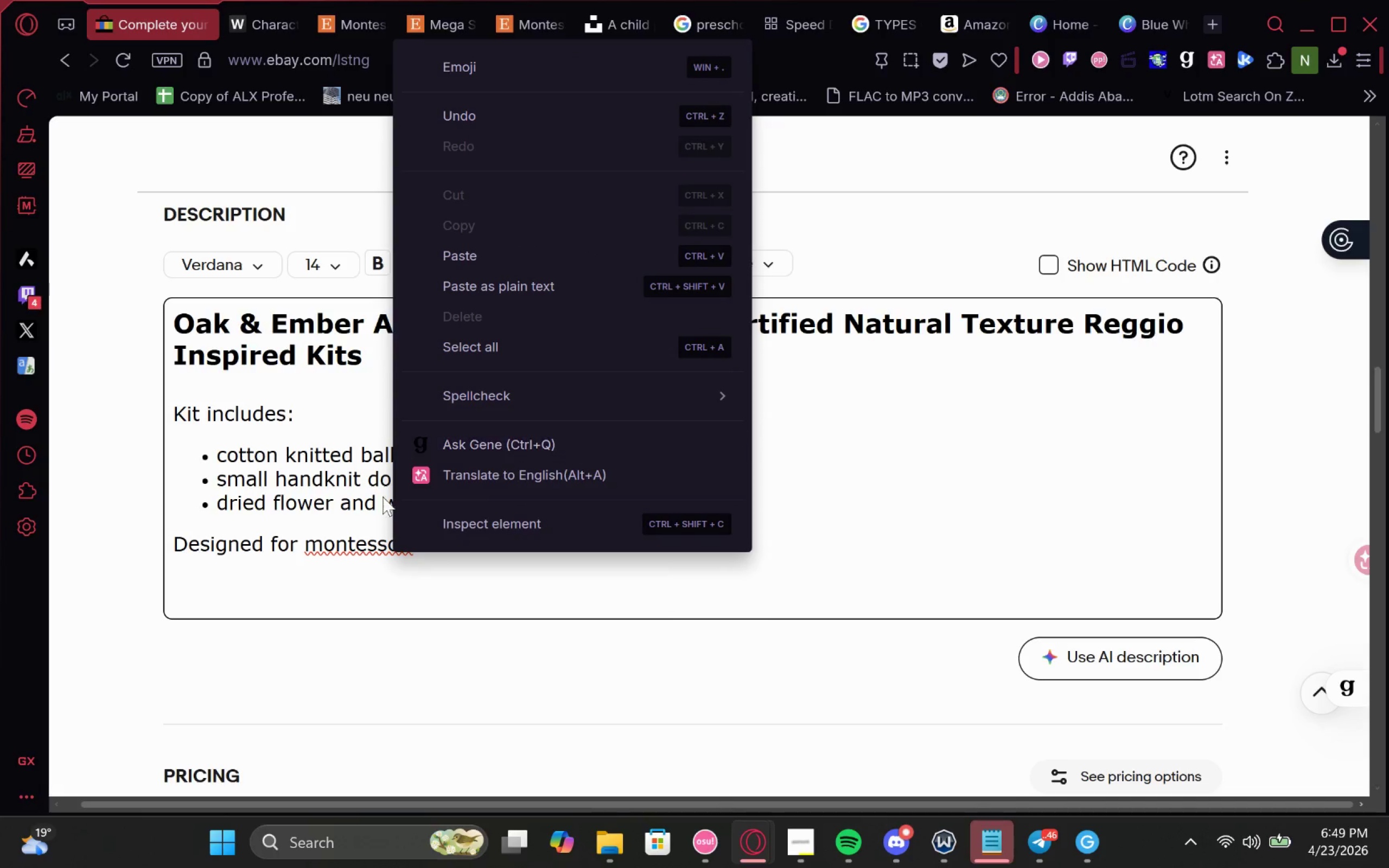 
left_click([353, 548])
 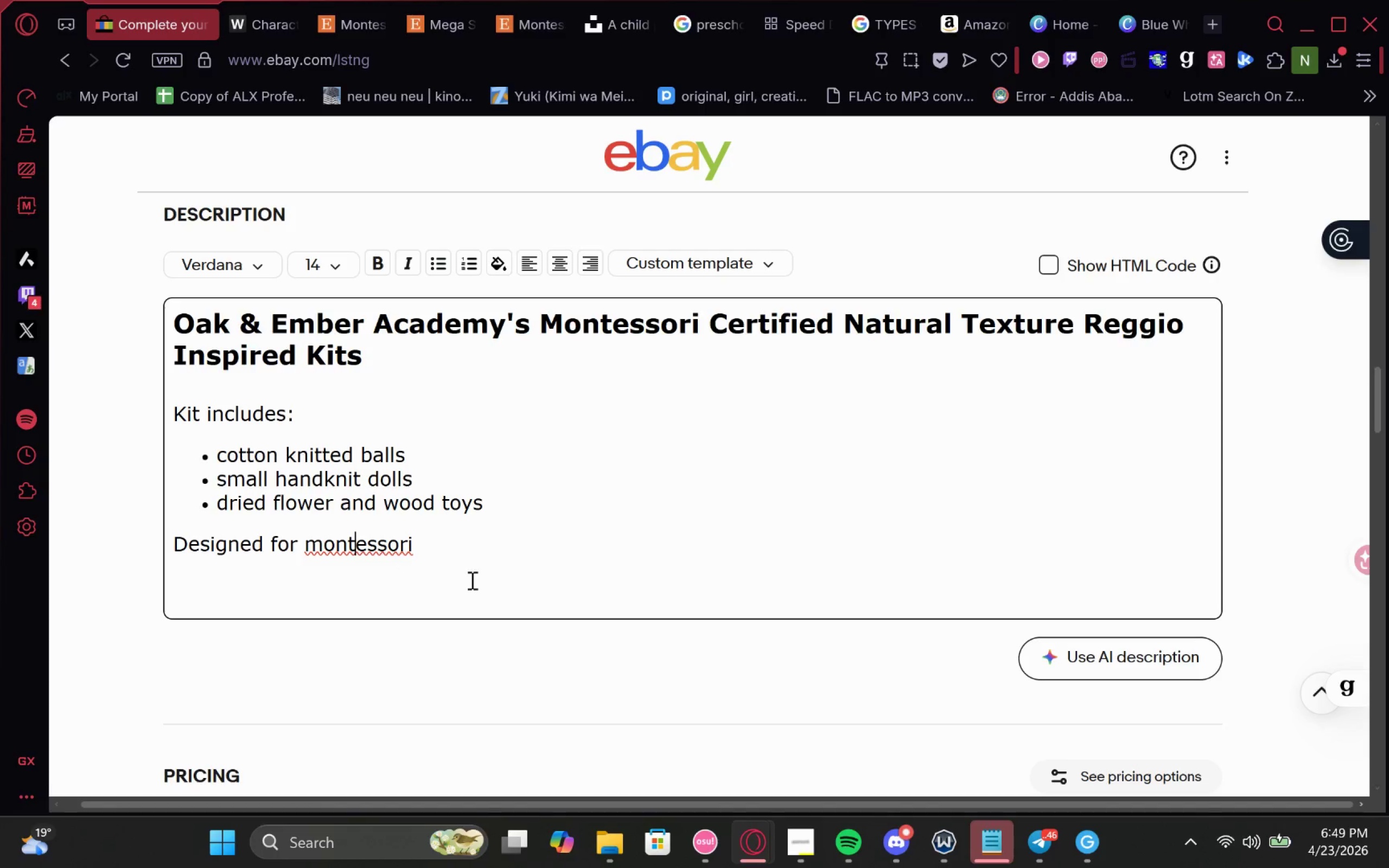 
left_click([431, 555])
 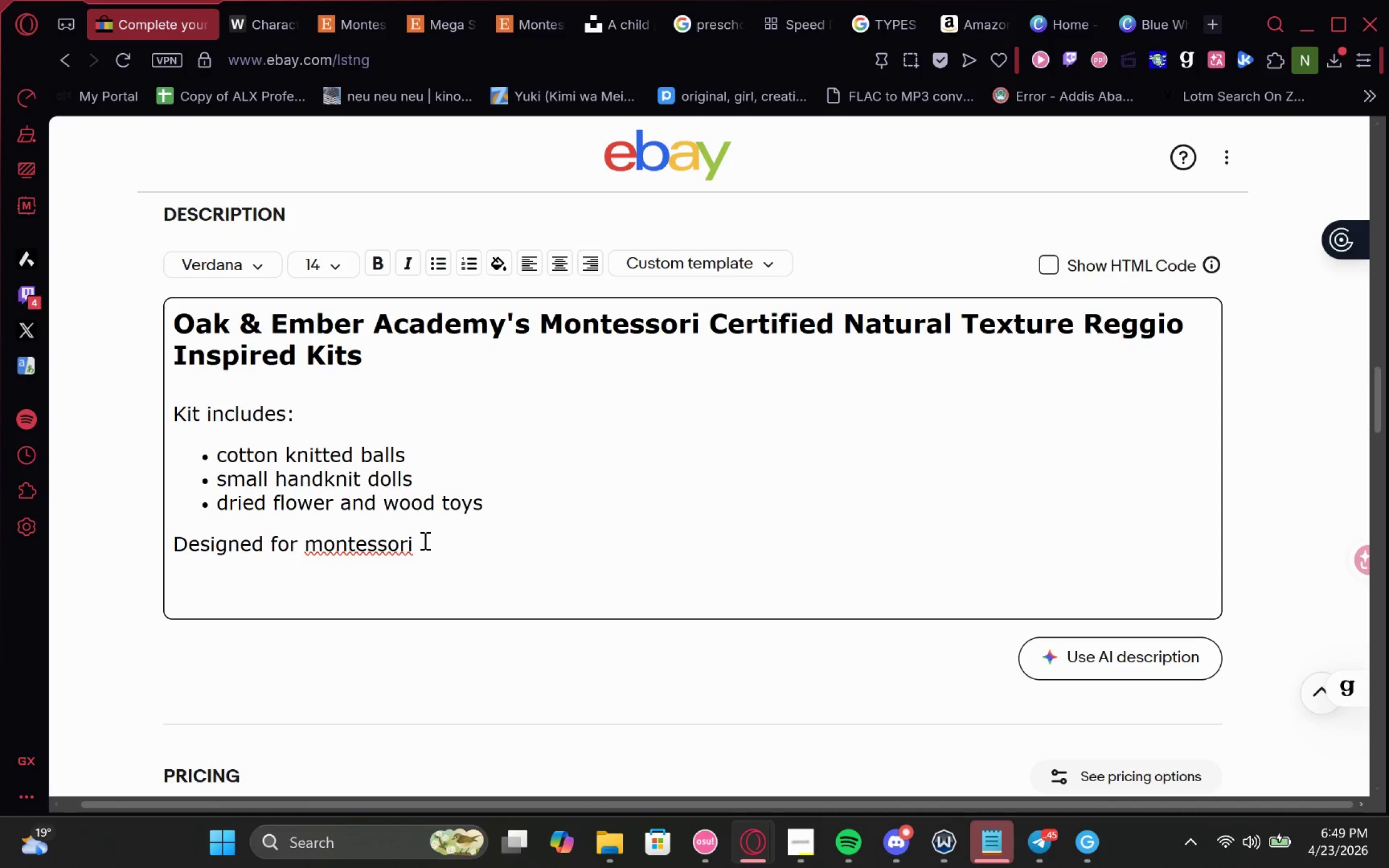 
left_click([424, 540])
 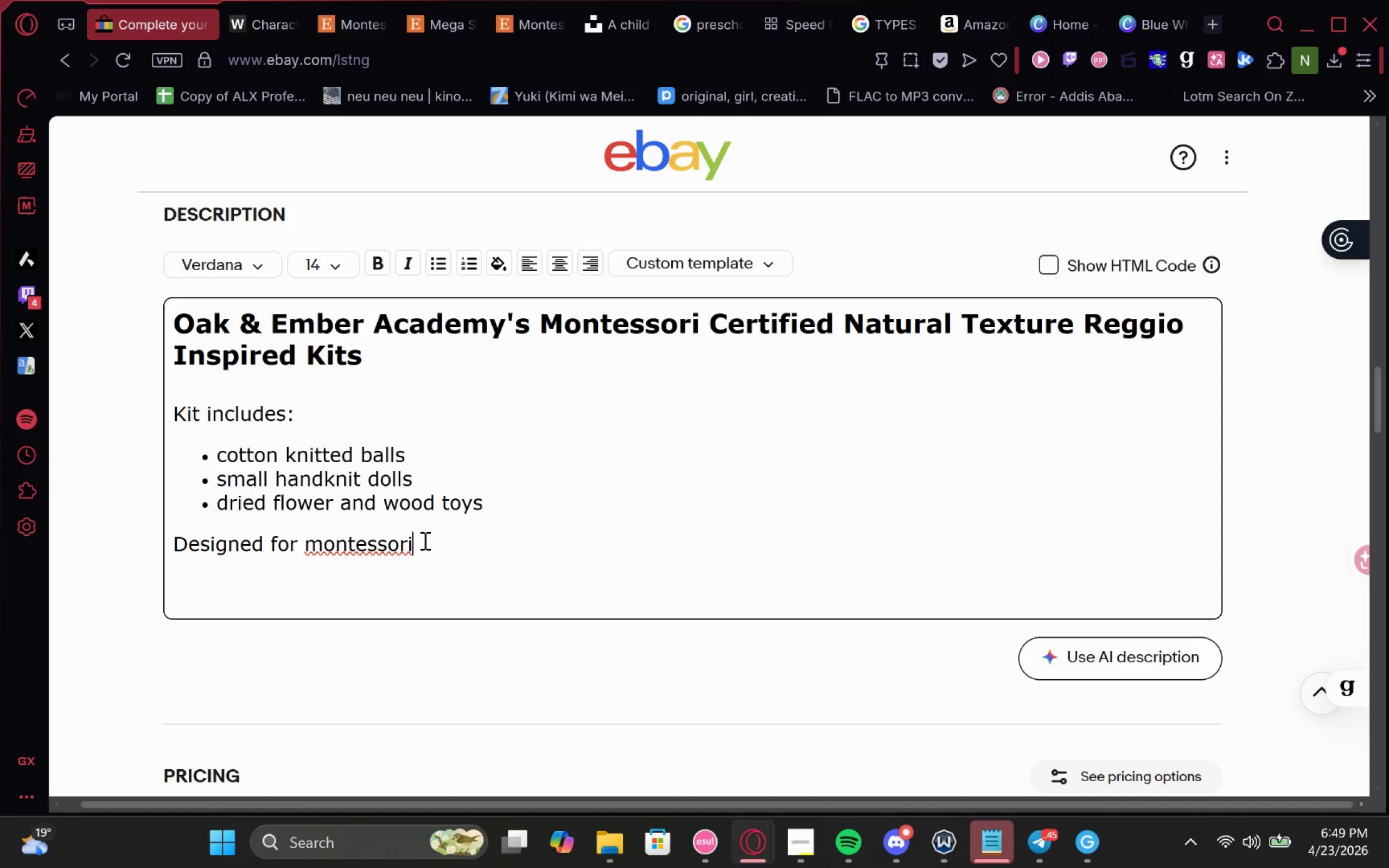 
key(Space)
 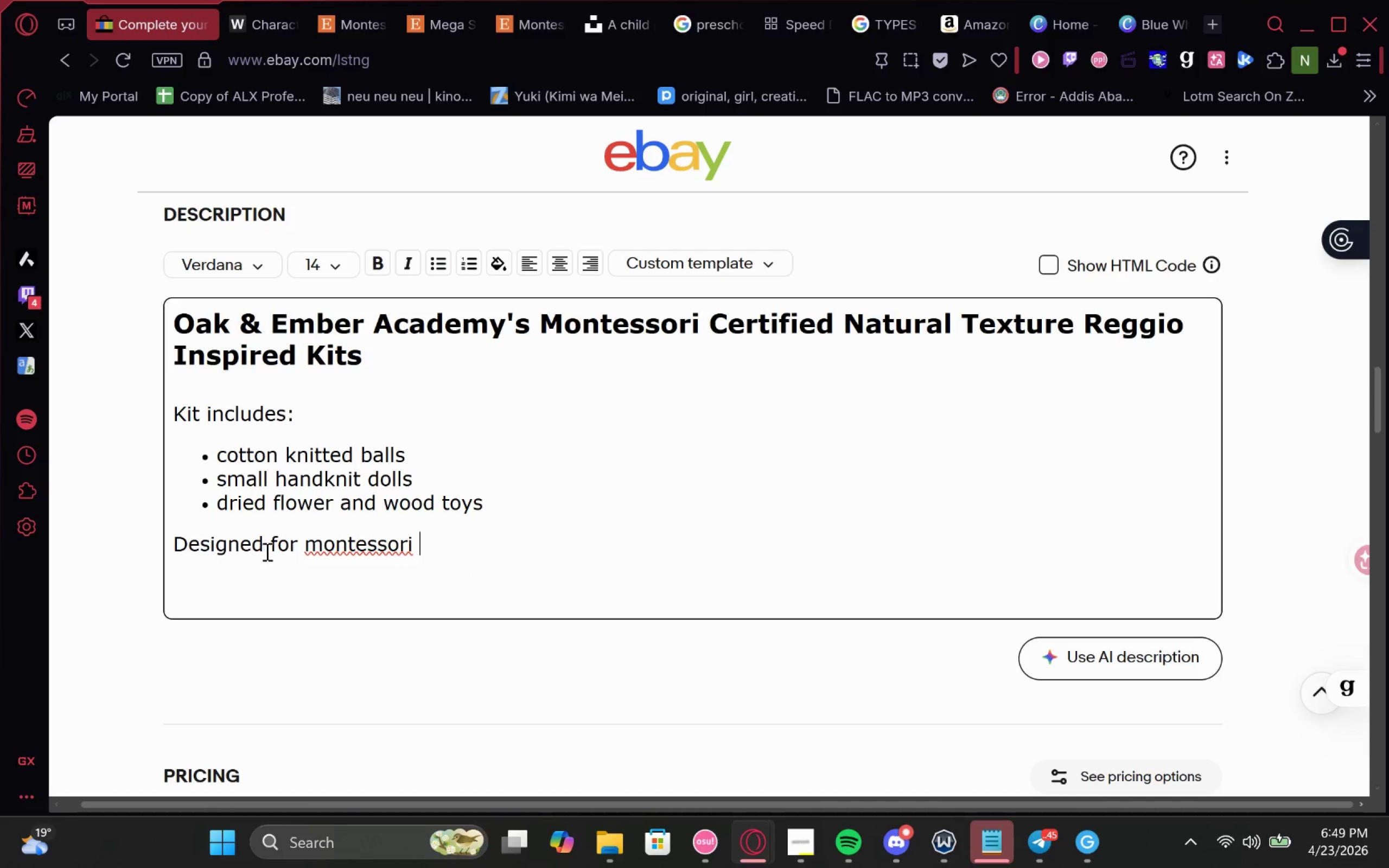 
left_click([190, 542])
 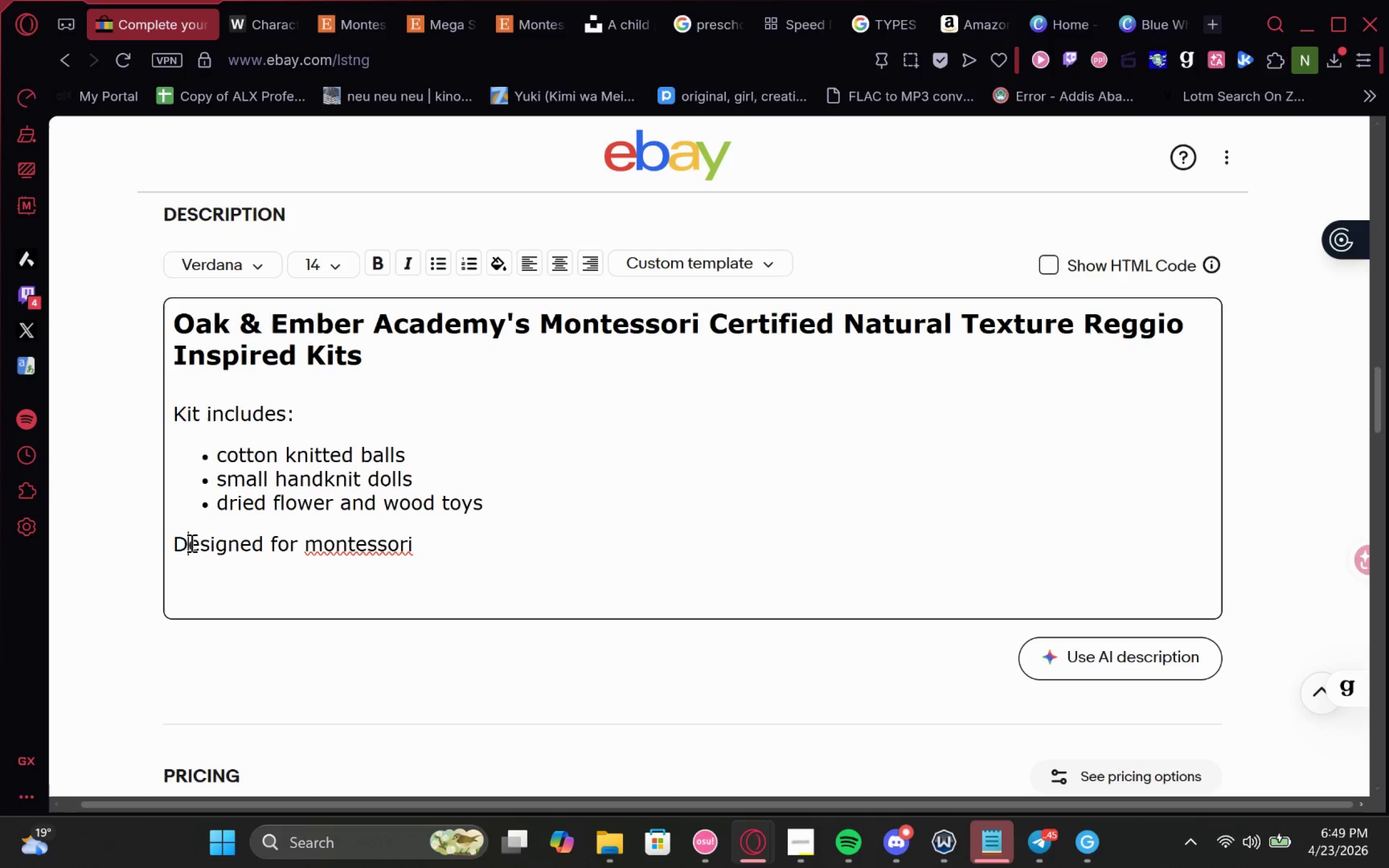 
key(Backspace)
type(Initially d)
 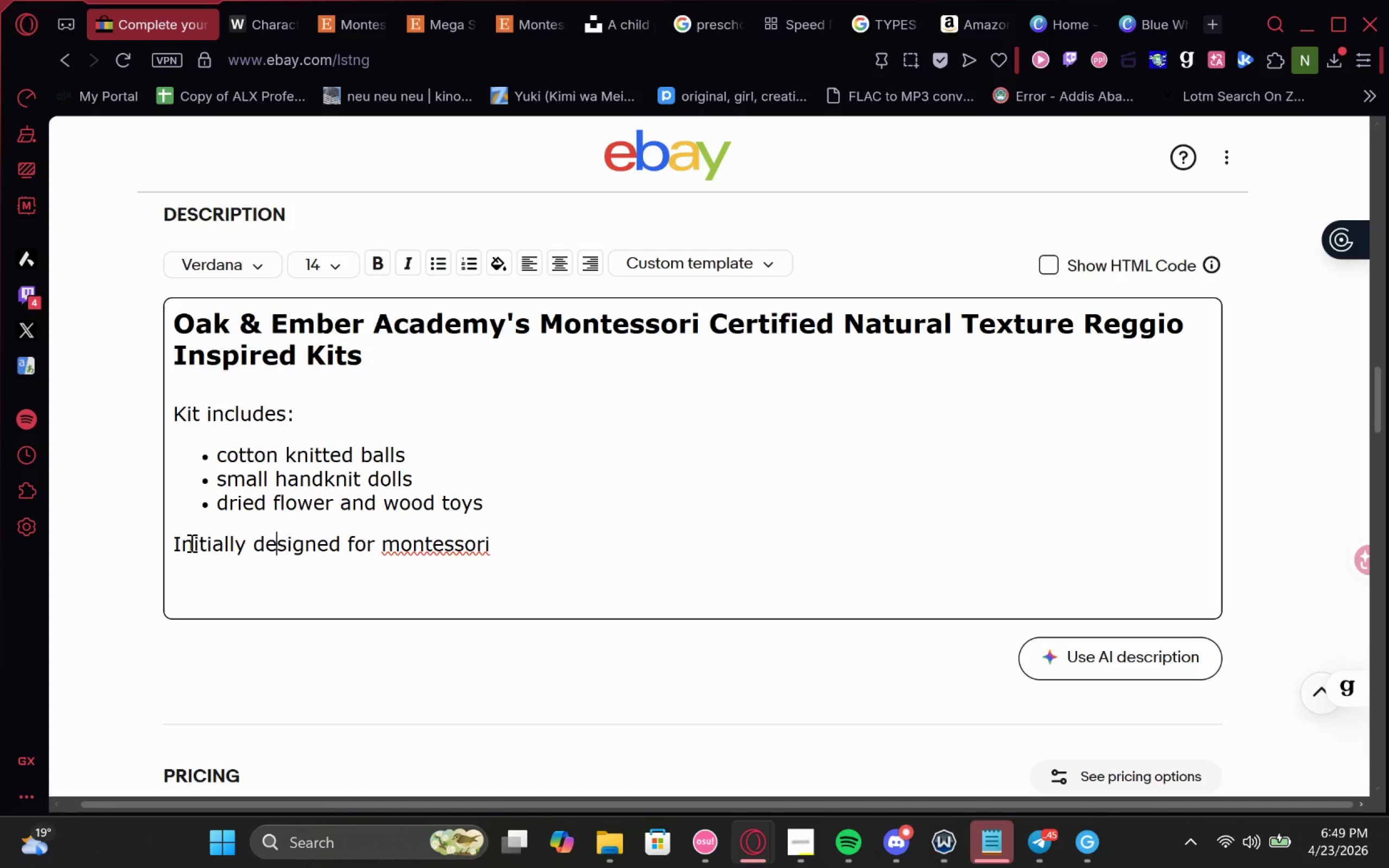 
 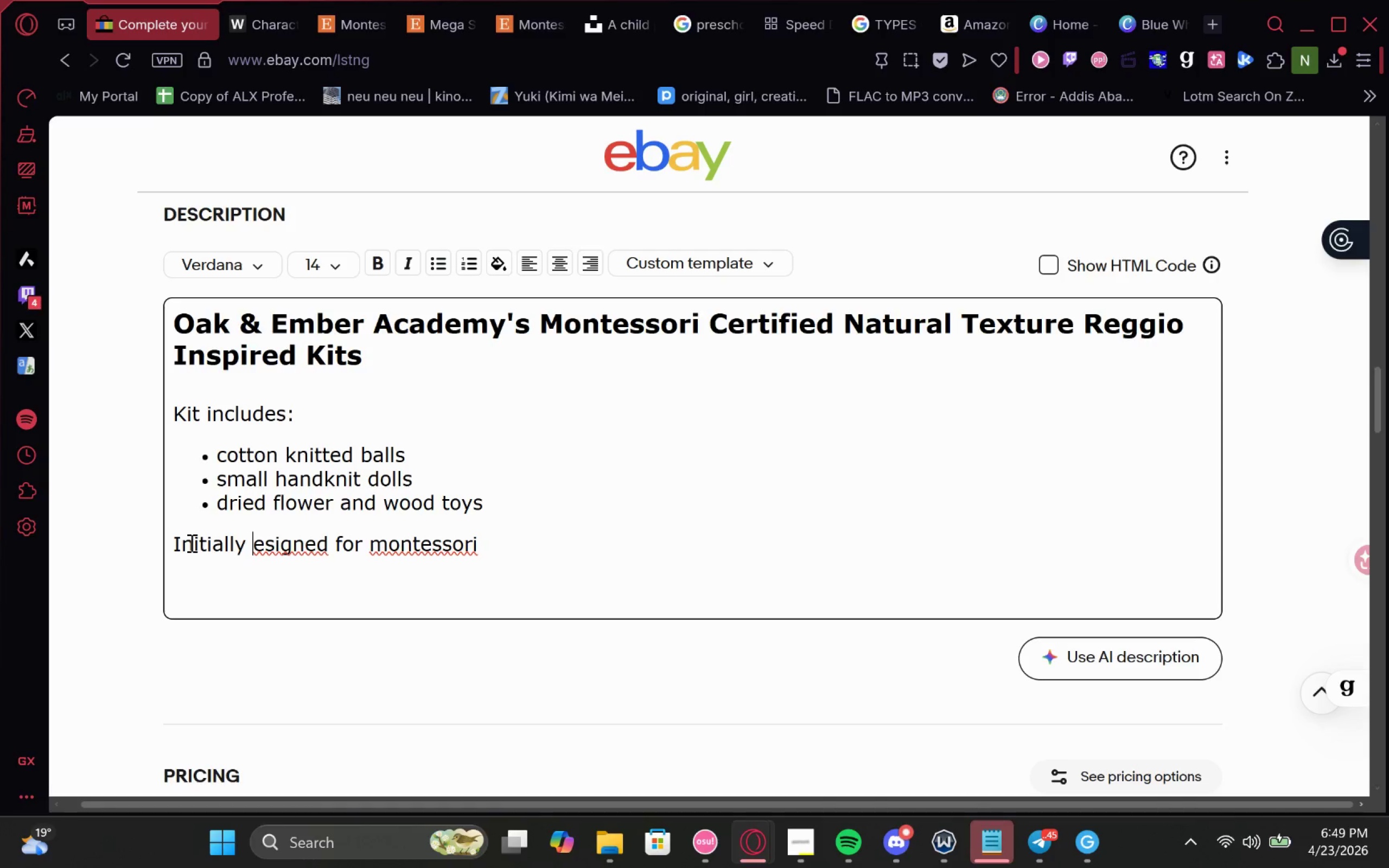 
hold_key(key=ArrowRight, duration=1.3)
 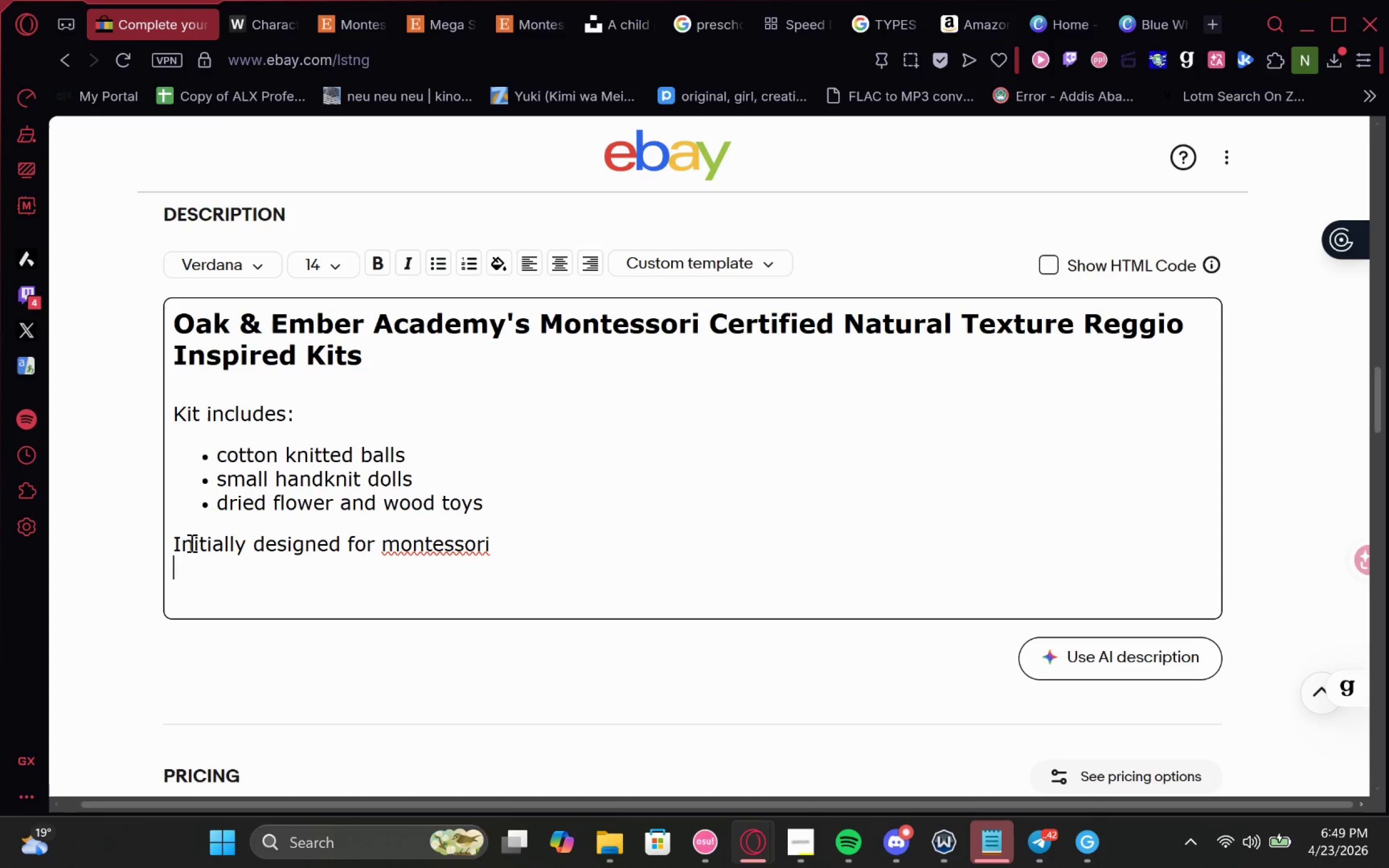 
key(ArrowLeft)
 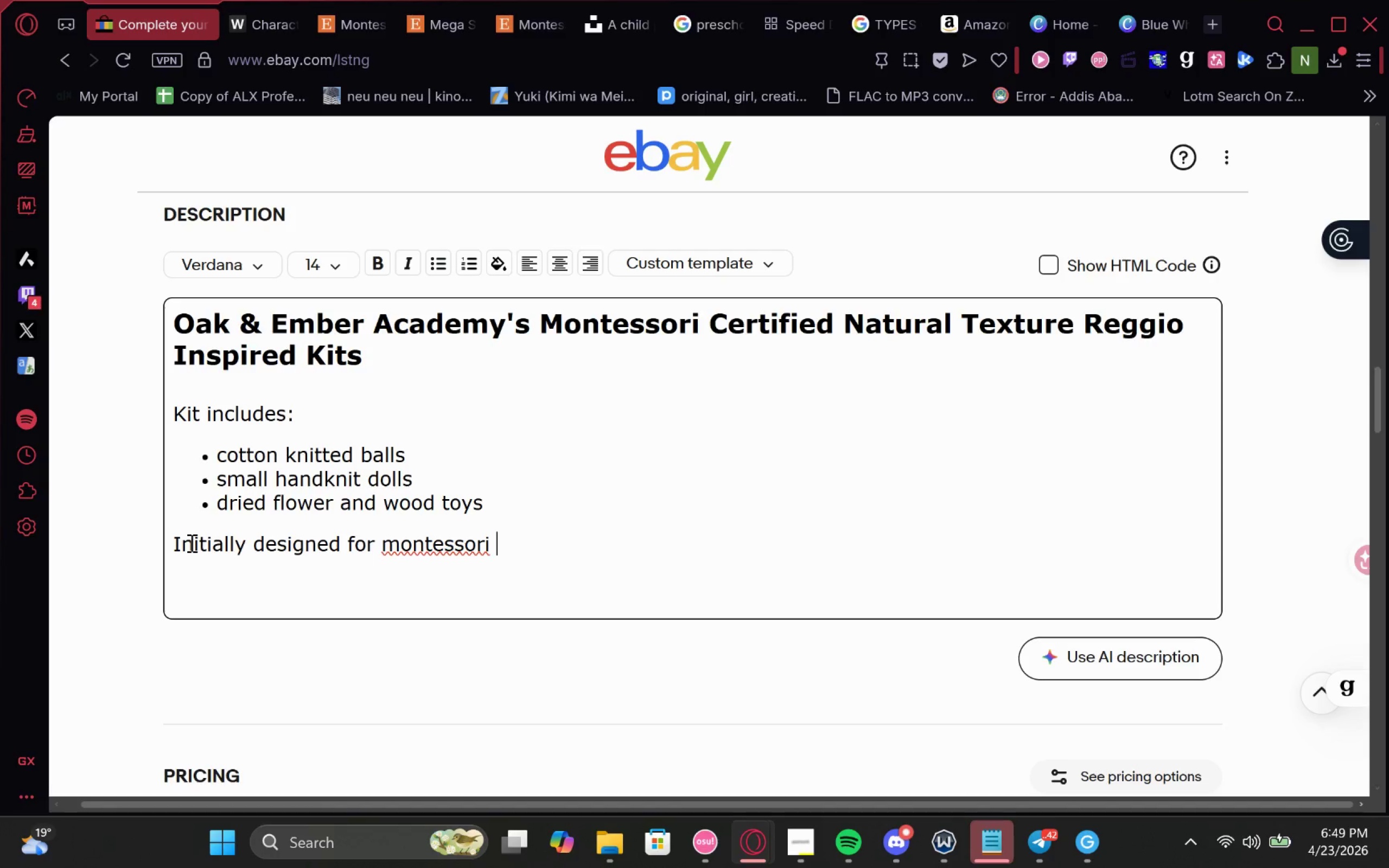 
type(preschool )
key(Backspace)
type(, this )
 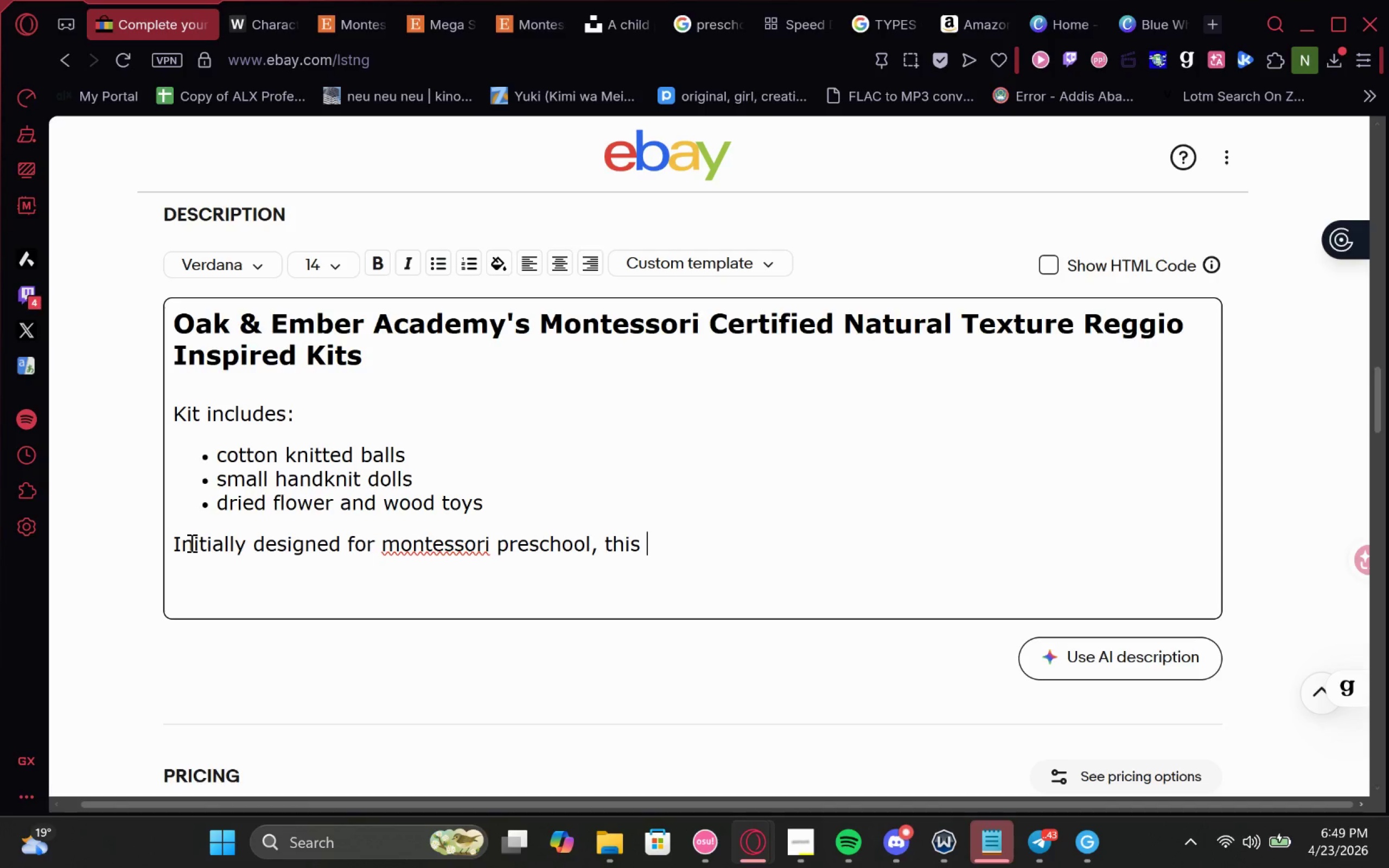 
type(kit )
 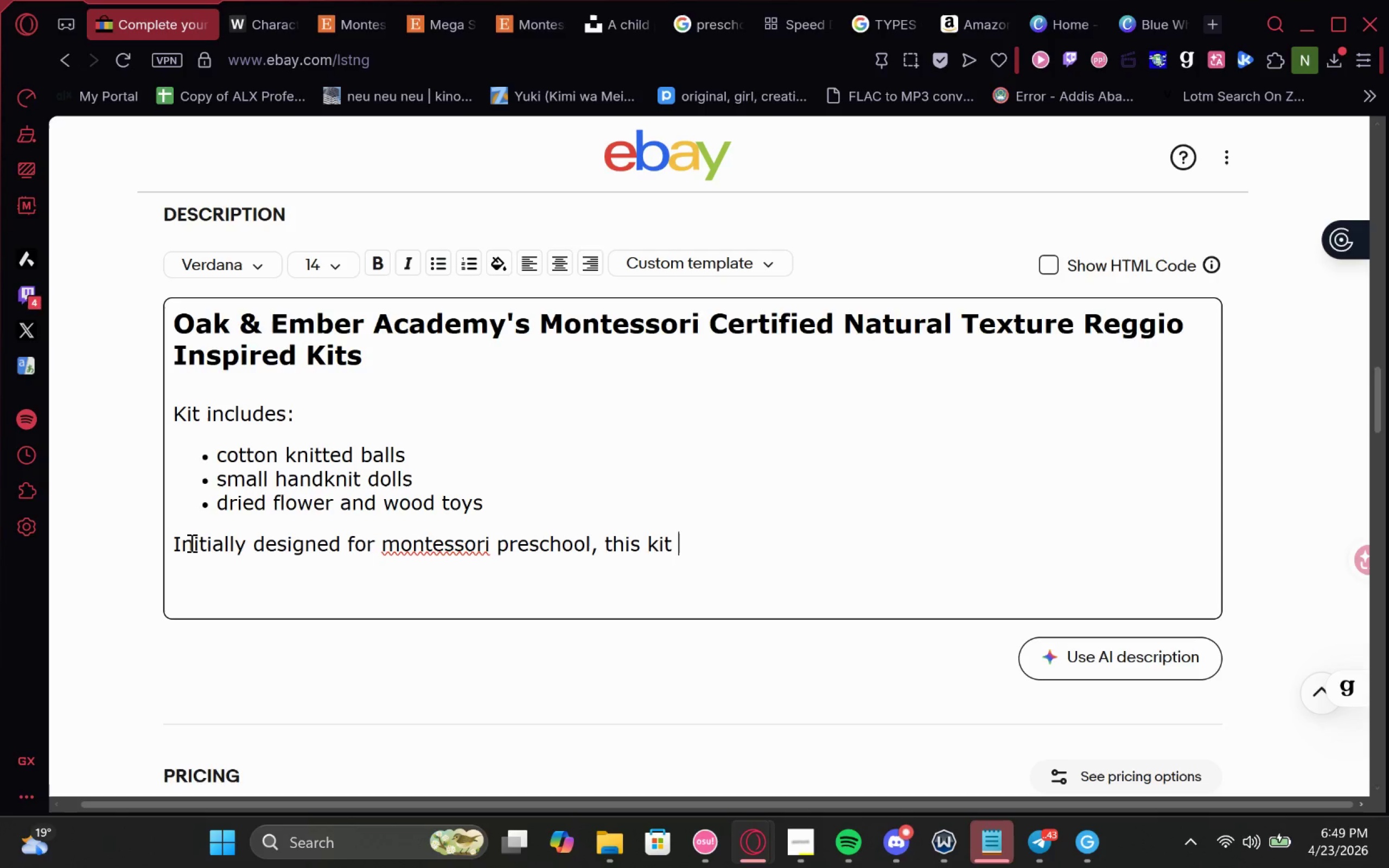 
type(helps kids with han)
key(Backspace)
key(Backspace)
key(Backspace)
 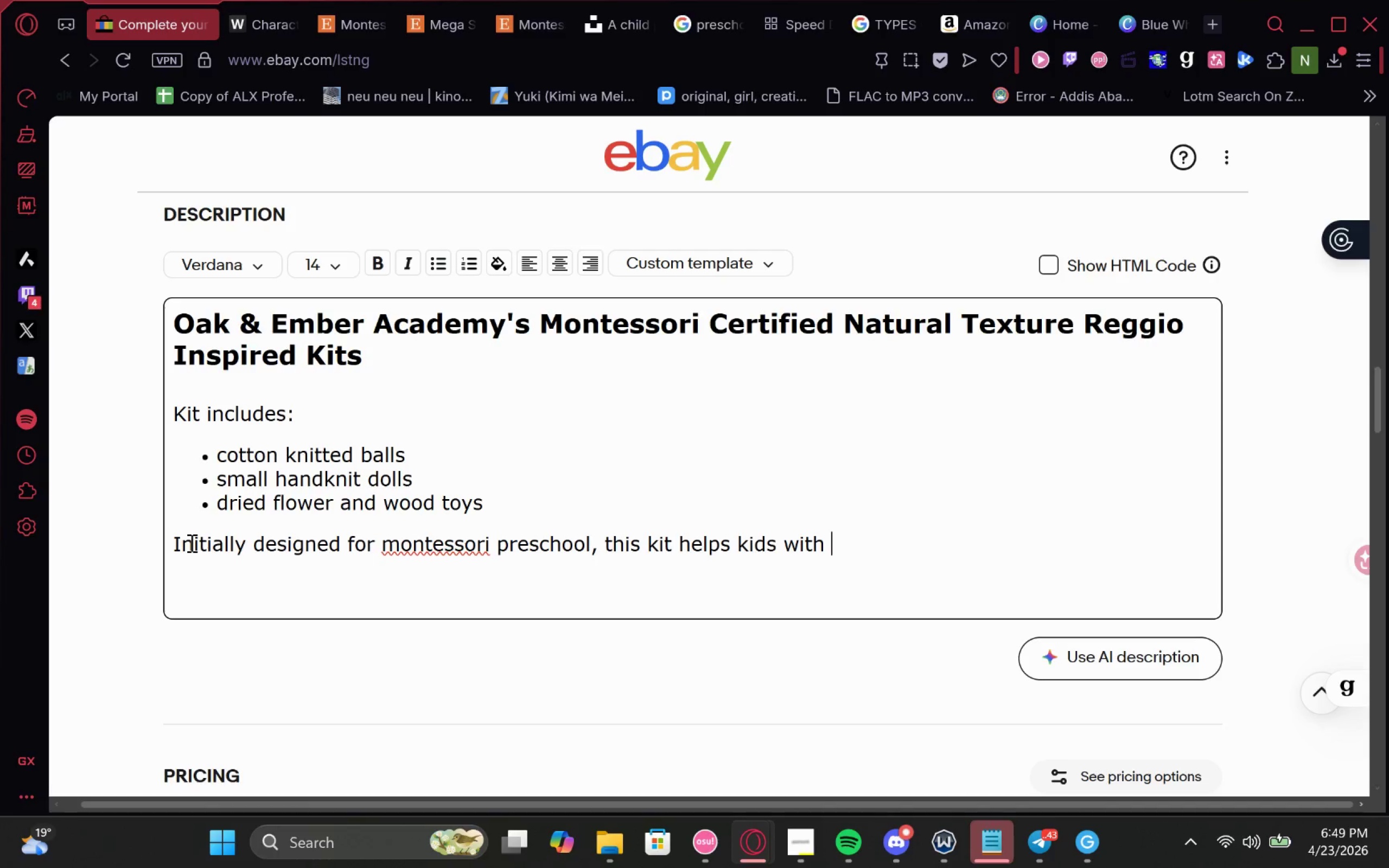 
type(improving their handson)
 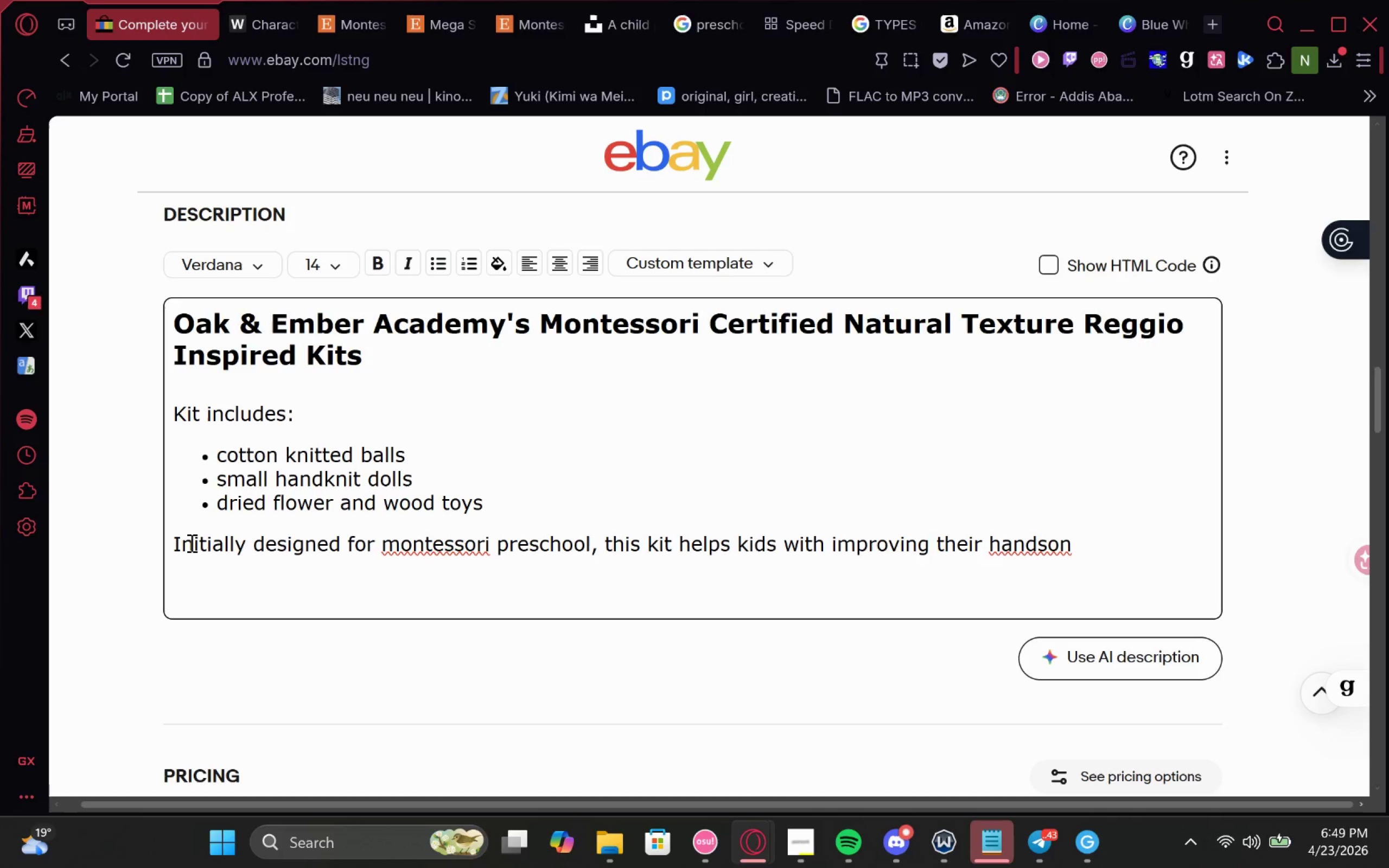 
key(ArrowLeft)
 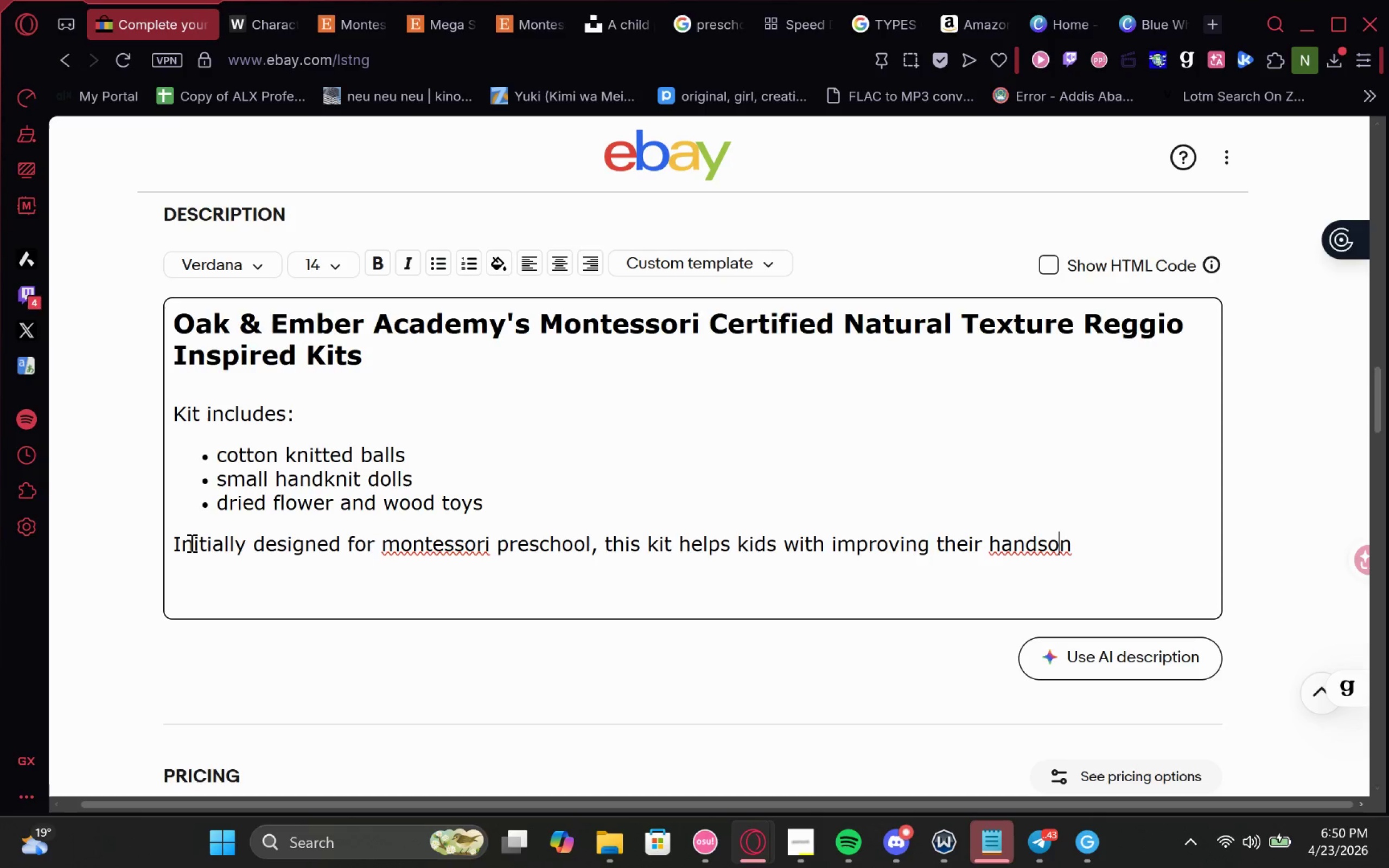 
key(ArrowLeft)
 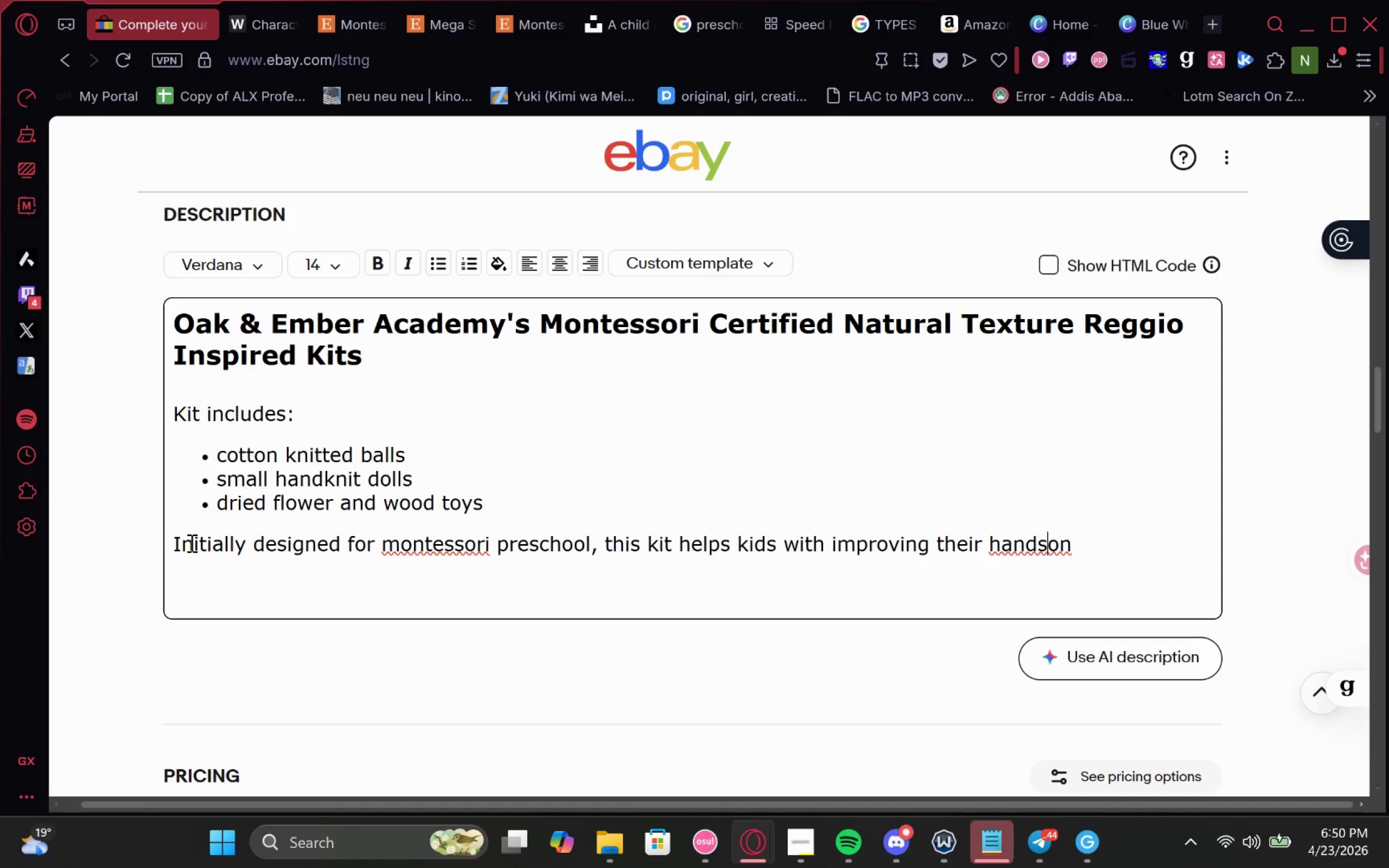 
key(Minus)
 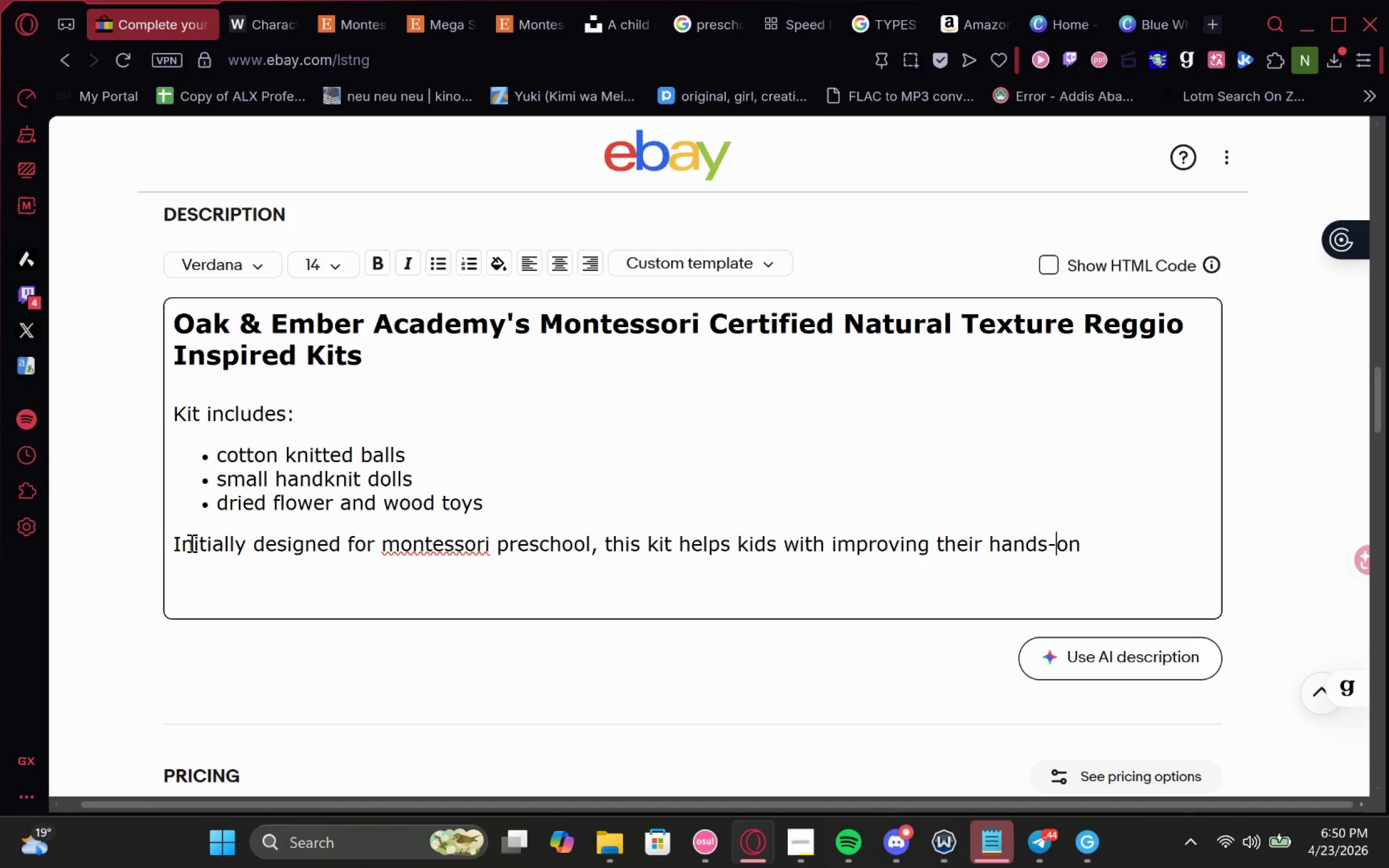 
key(ArrowRight)
 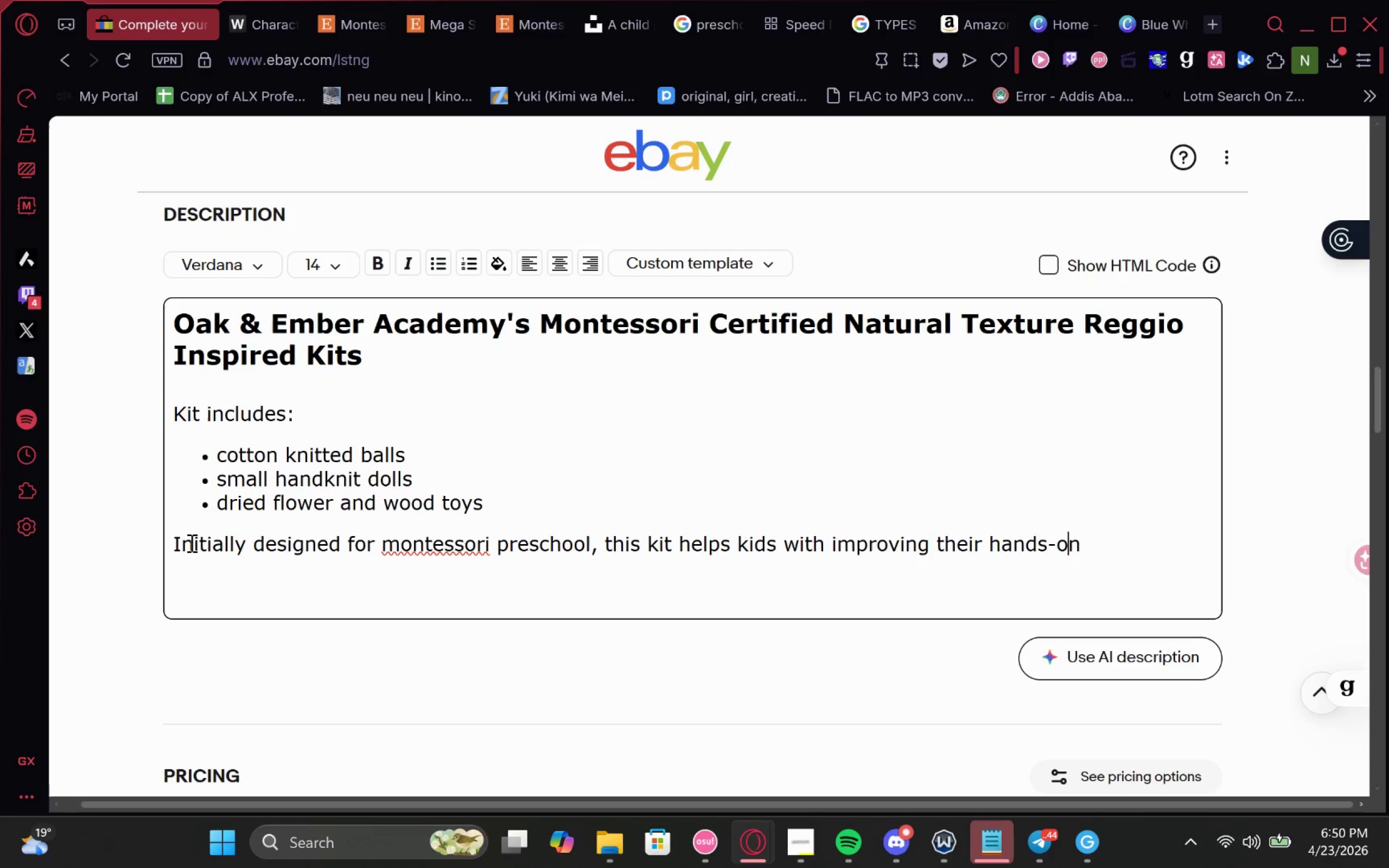 
key(ArrowRight)
 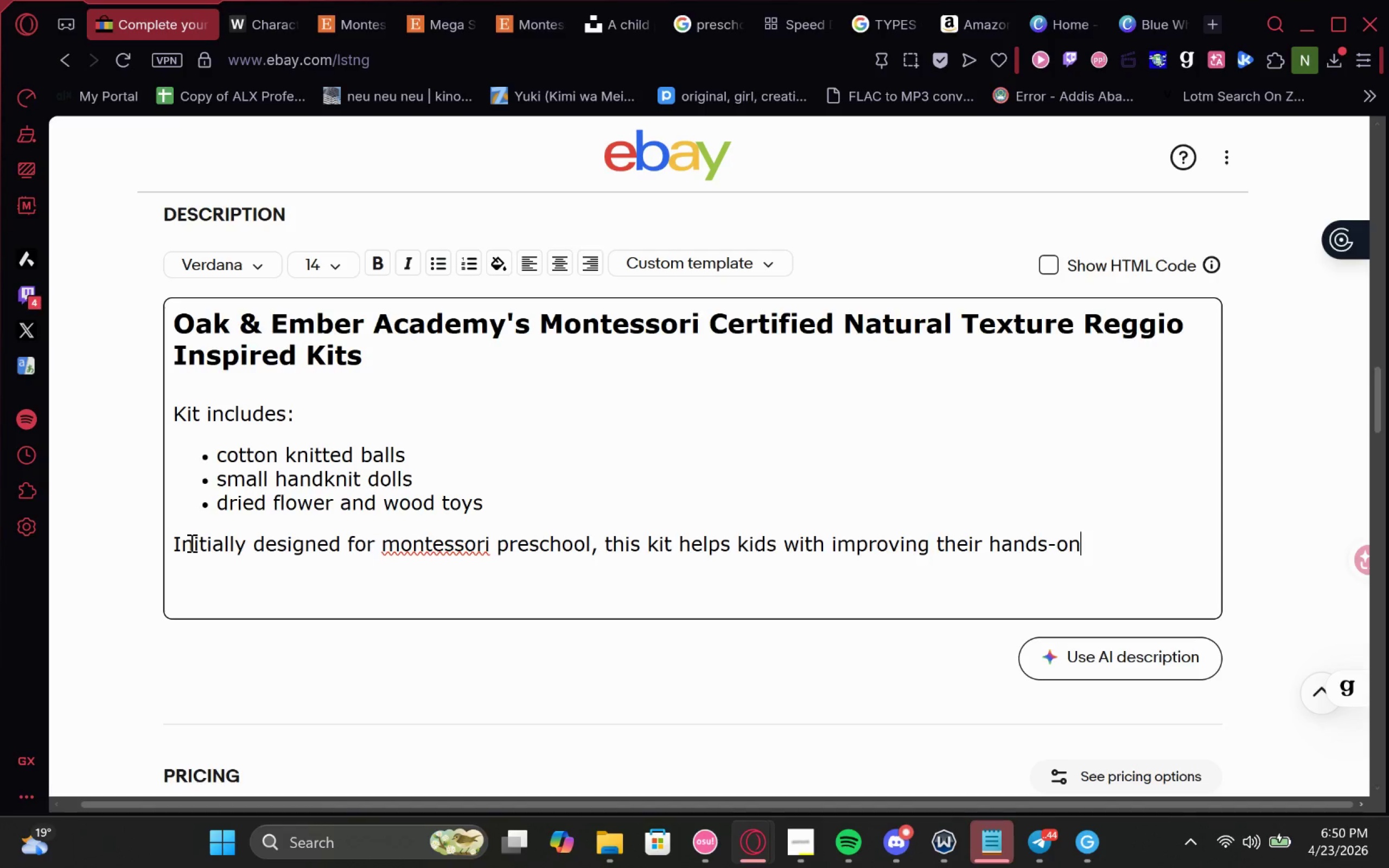 
key(ArrowRight)
 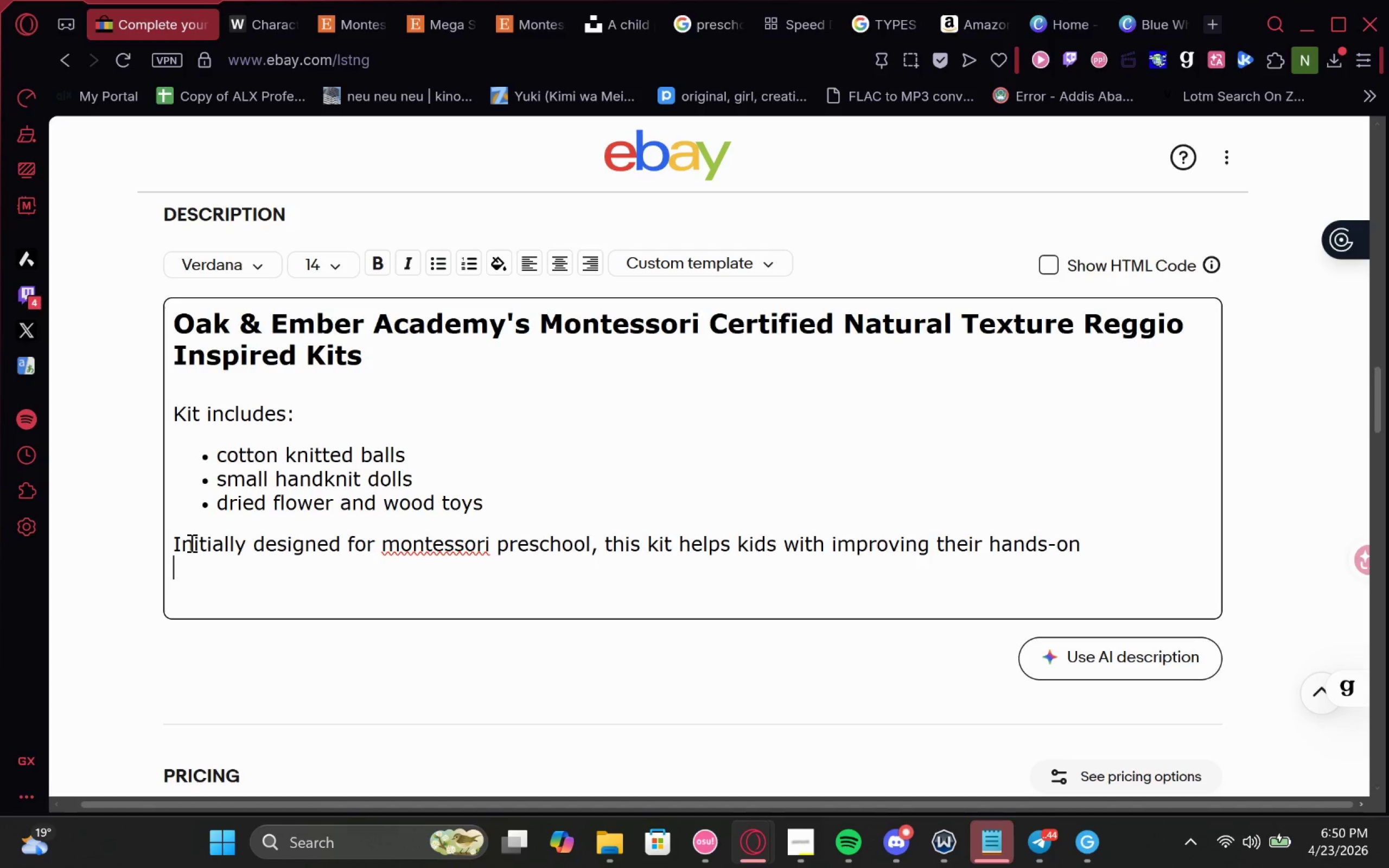 
key(ArrowRight)
 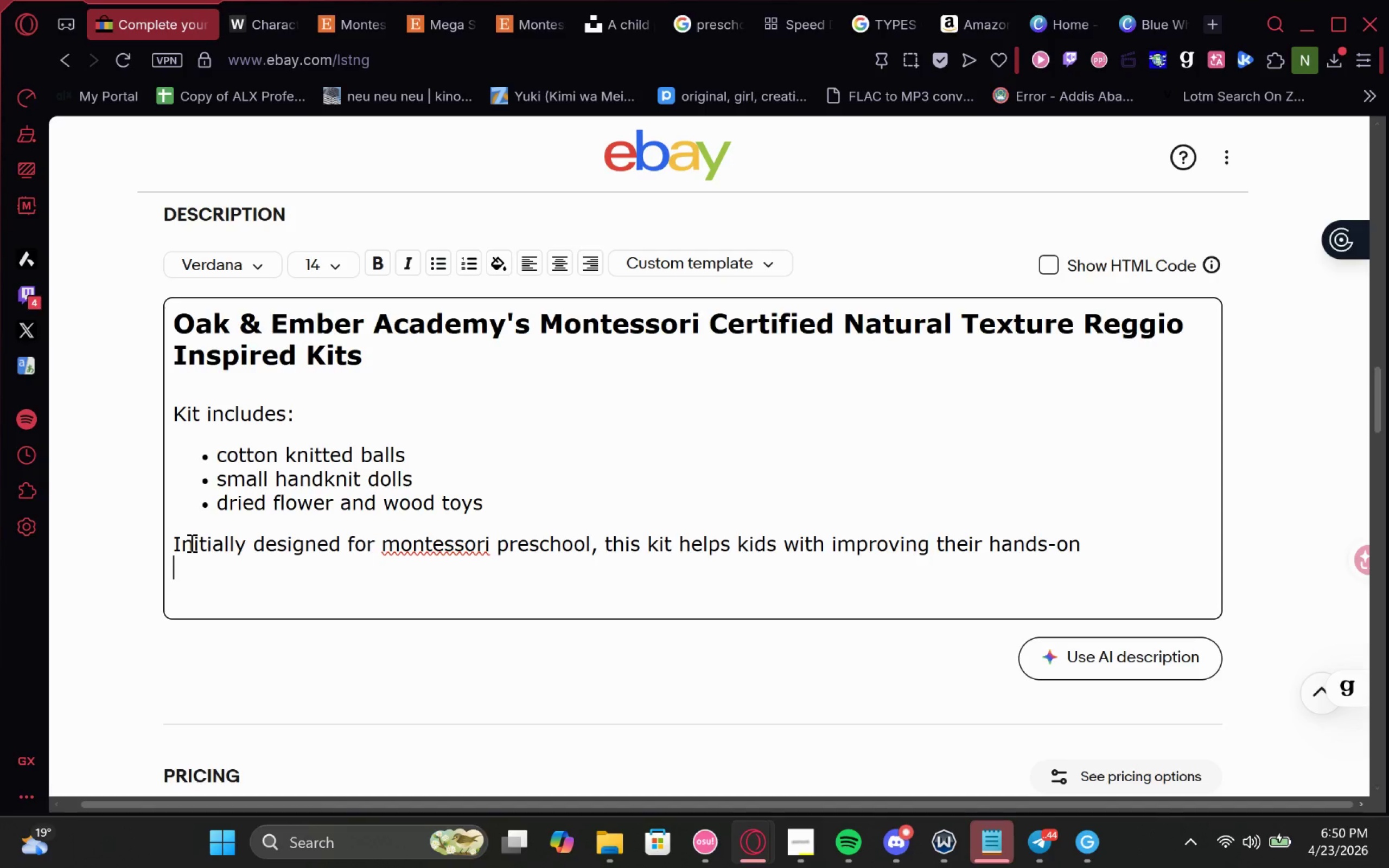 
type( )
key(Backspace)
key(Backspace)
type( discovery)
 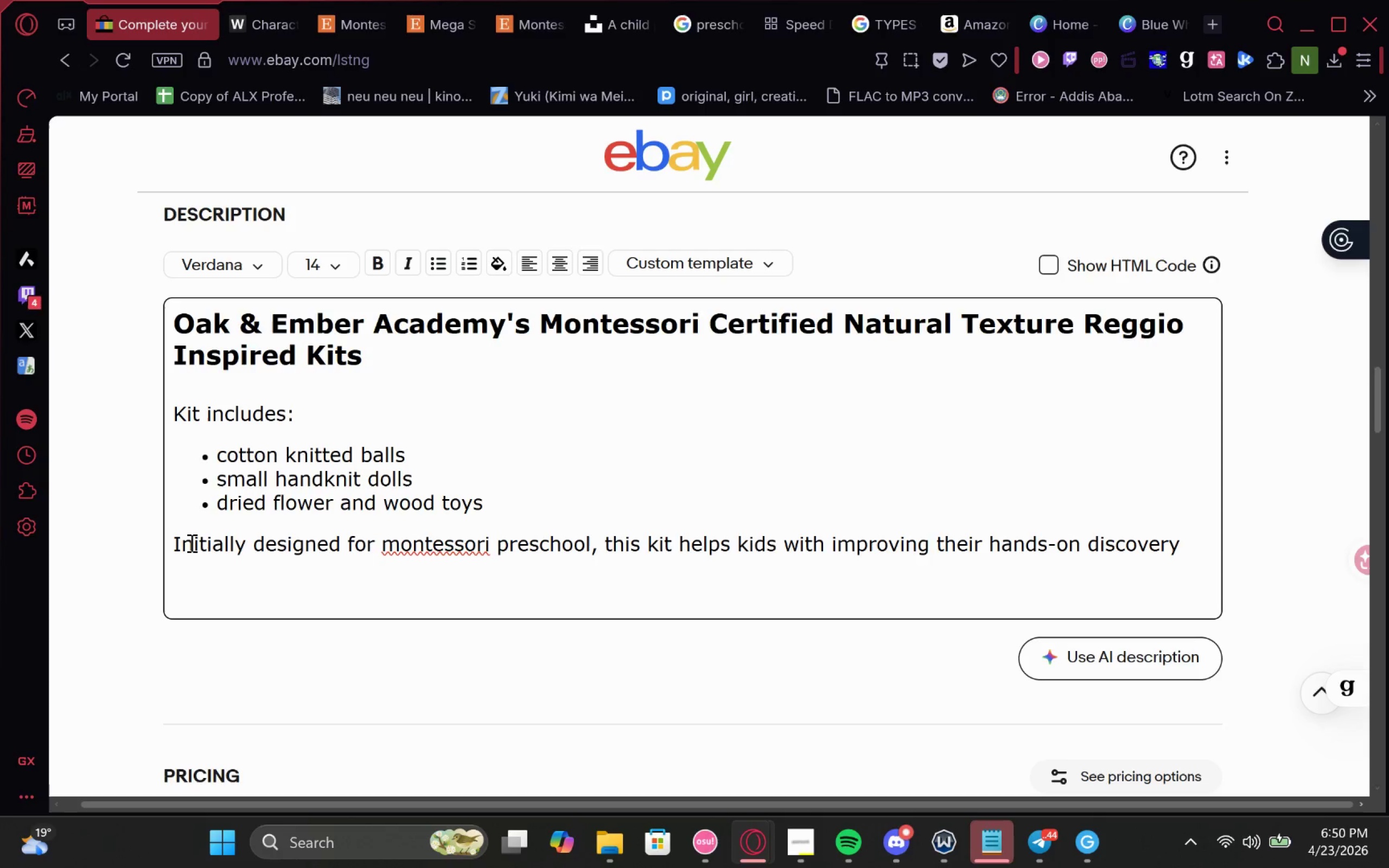 
type( through natural materials like cotton and wood.)
 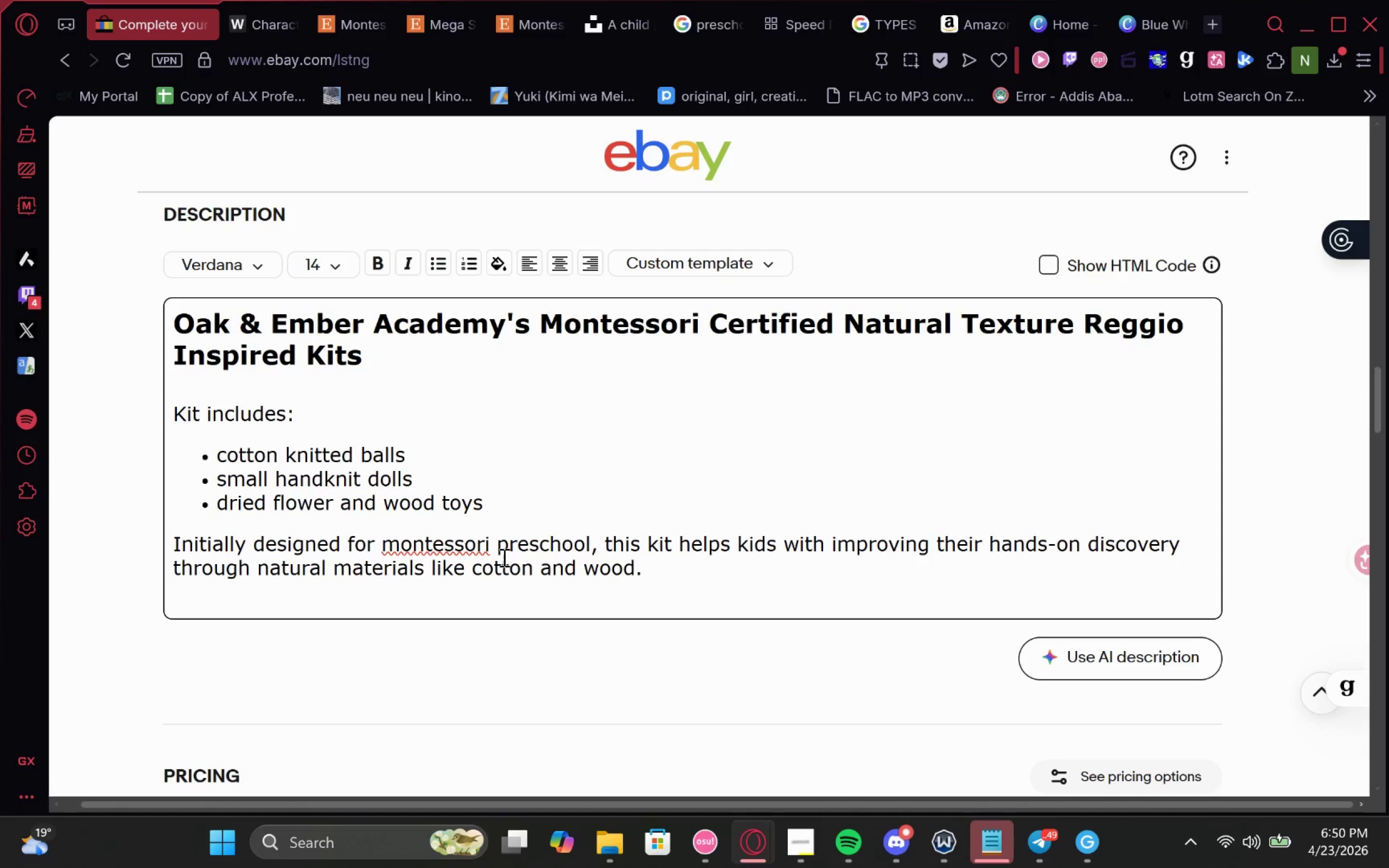 
left_click_drag(start_coordinate=[666, 567], to_coordinate=[167, 306])
 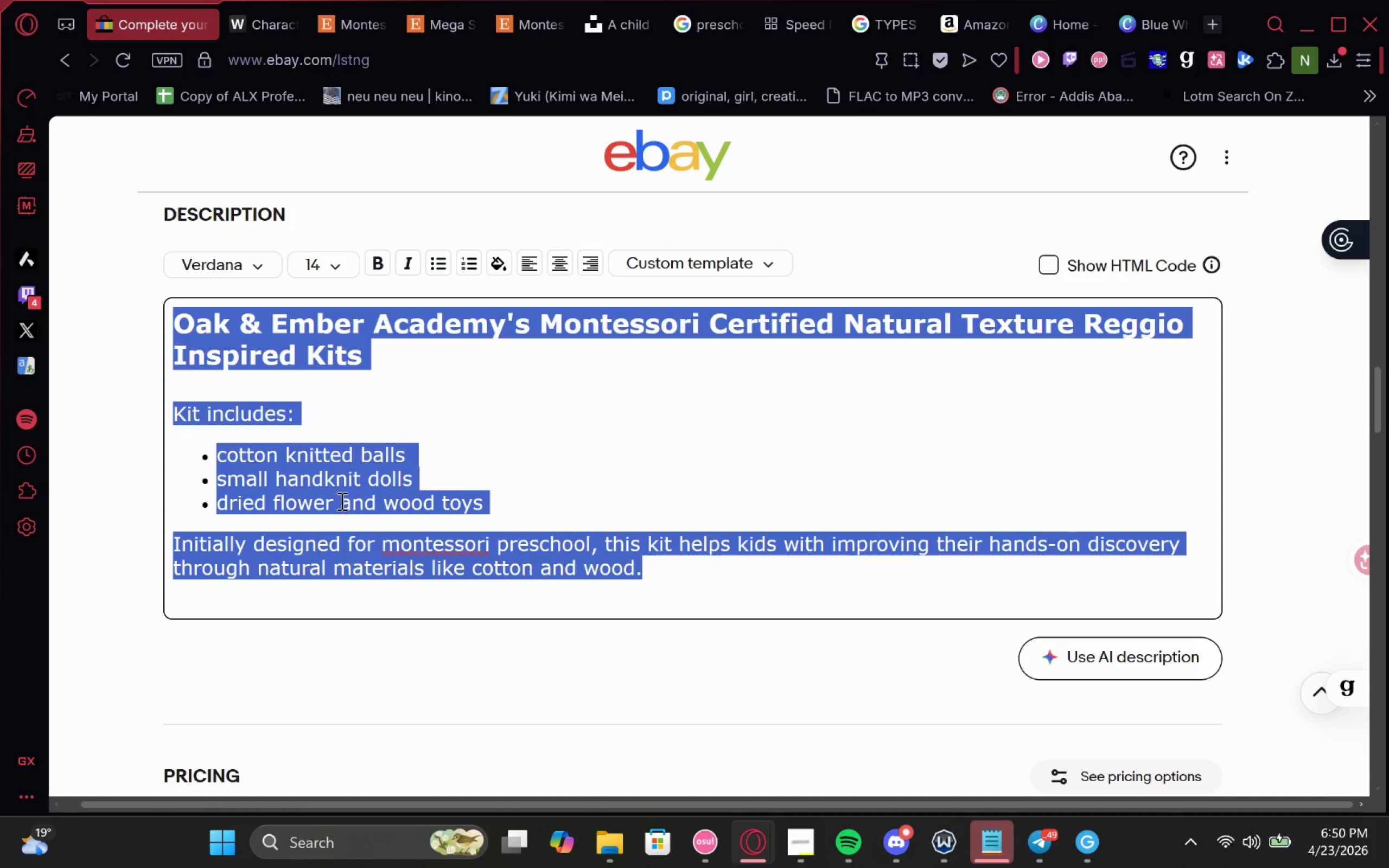 
key(Control+C)
 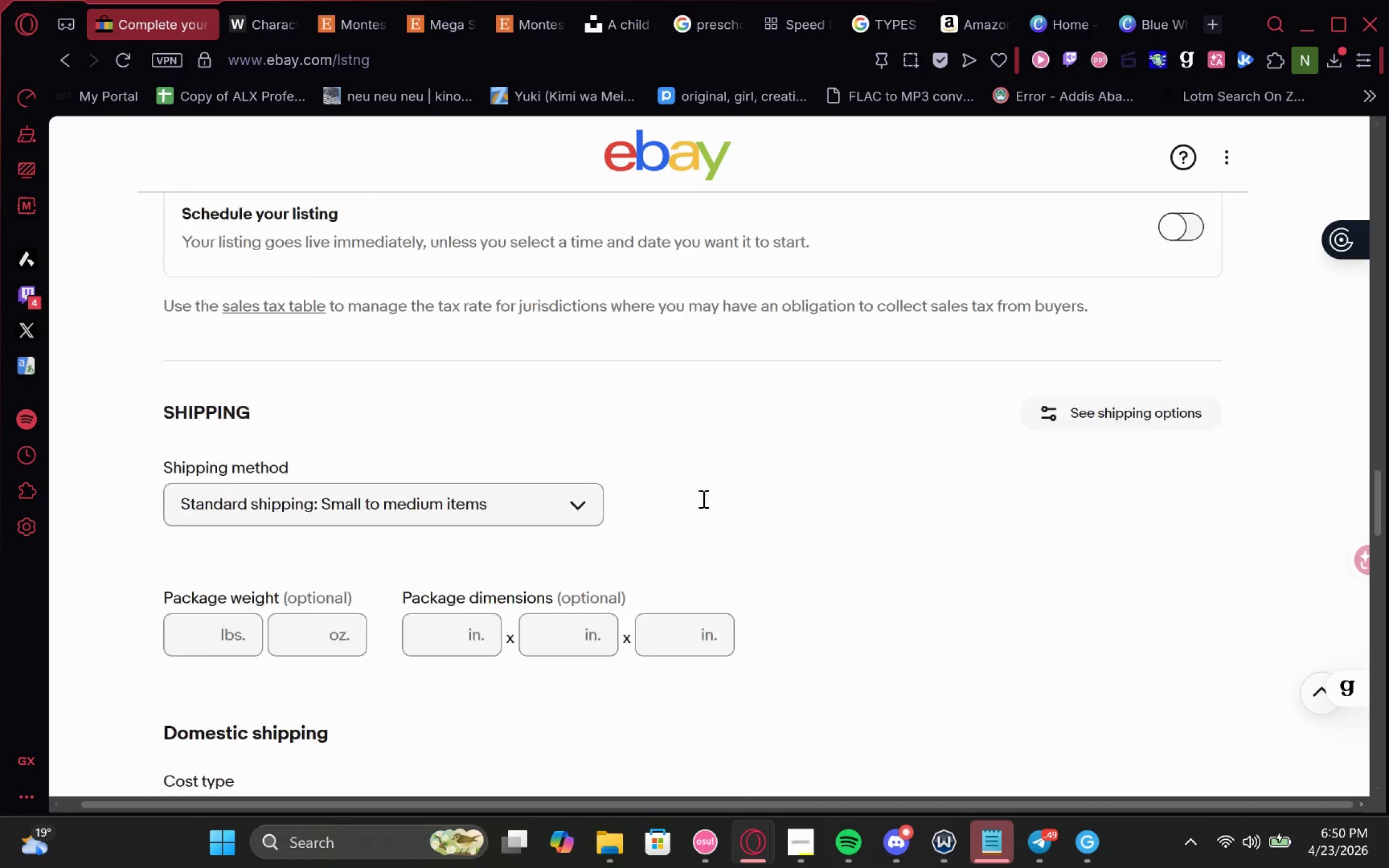 
mouse_move([727, 528])
 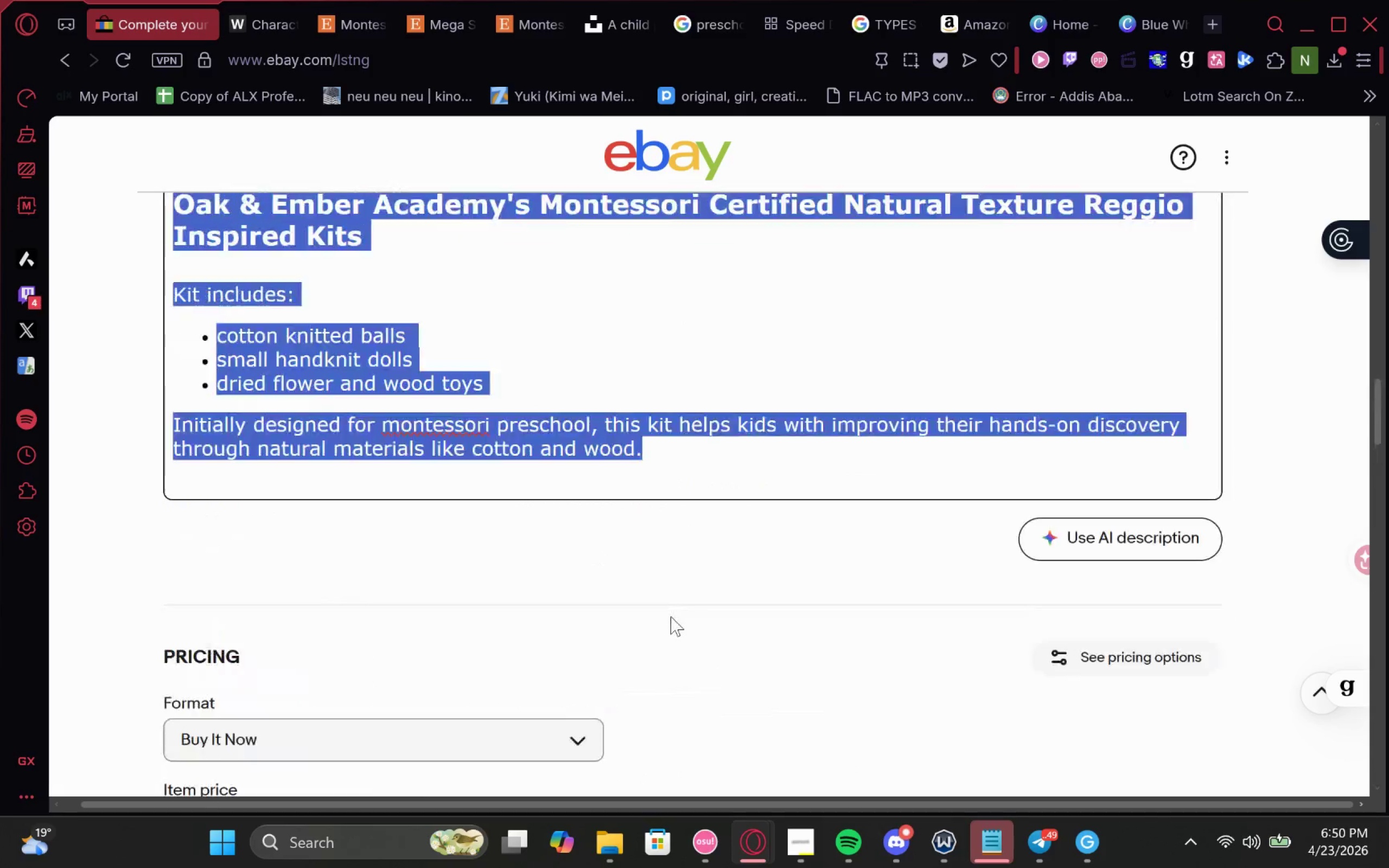 
mouse_move([639, 577])
 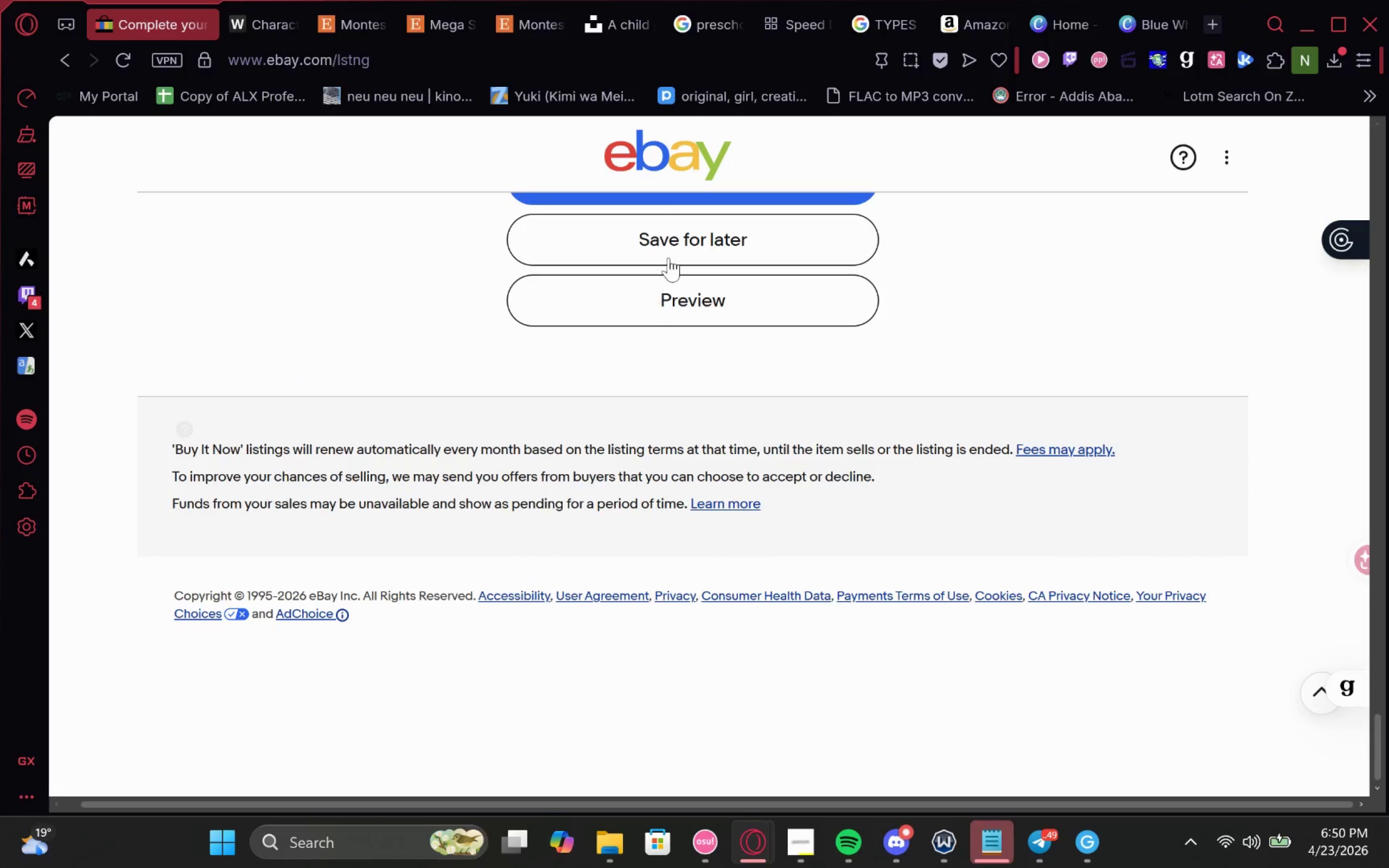 
right_click([684, 239])
 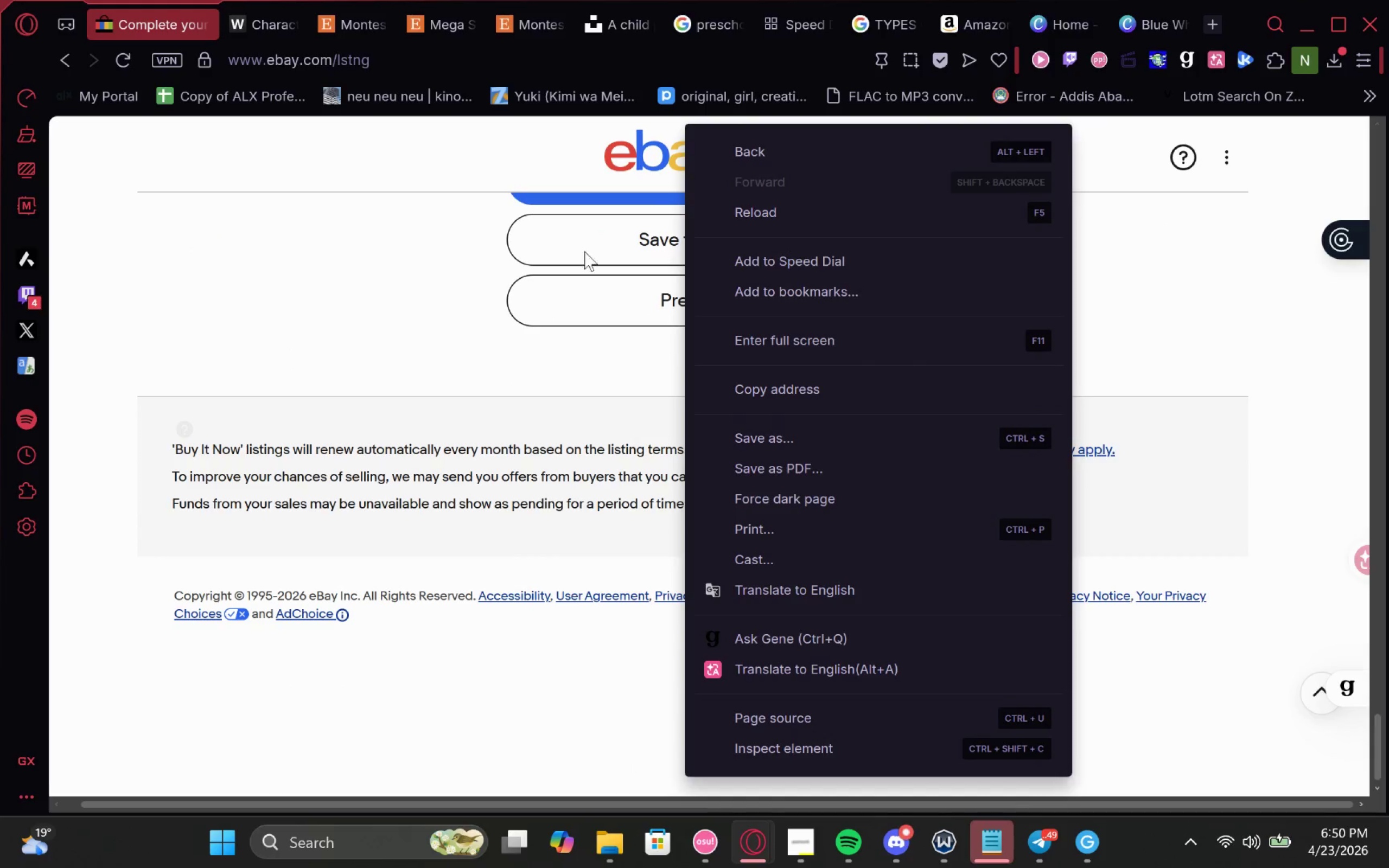 
left_click([368, 318])
 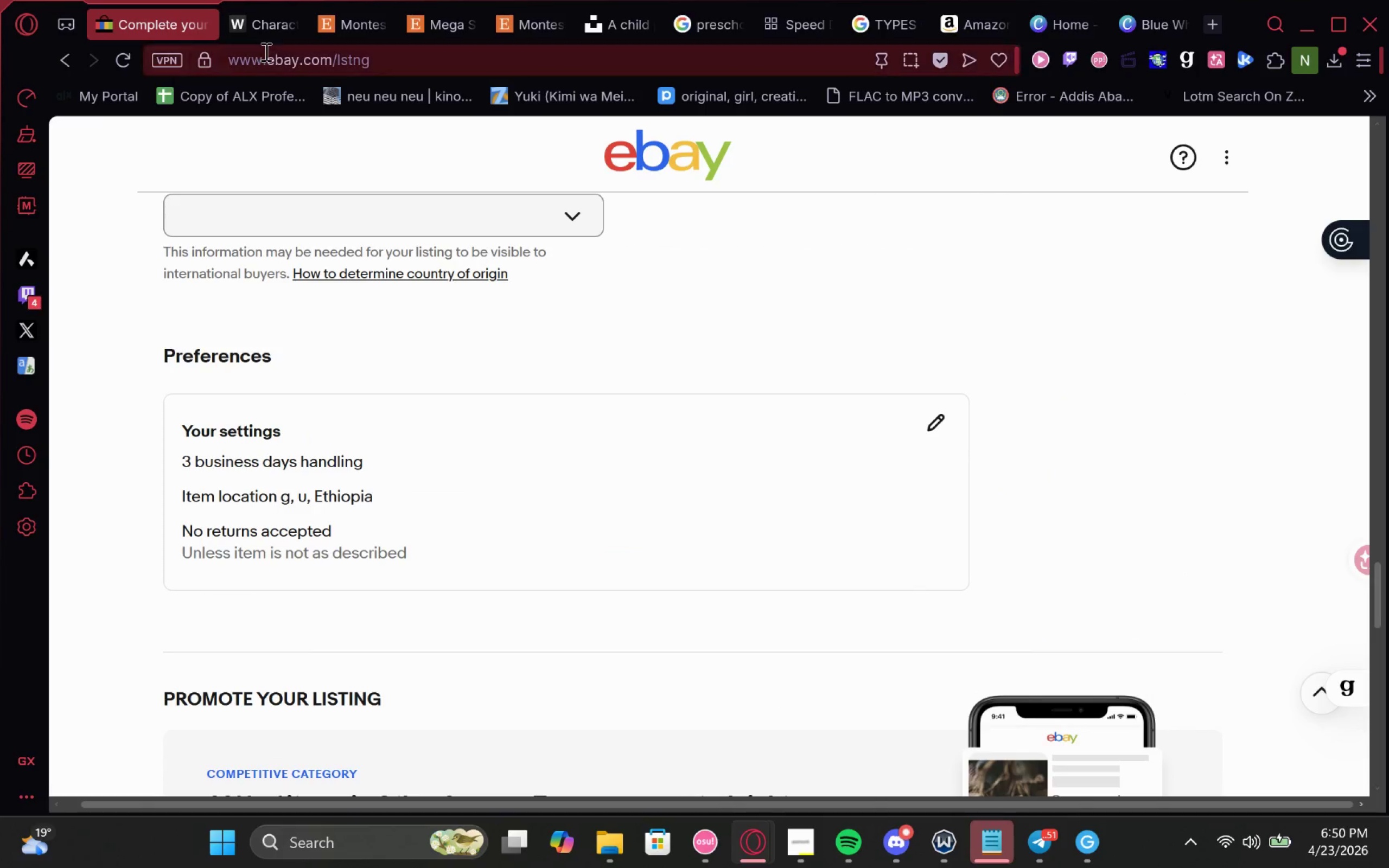 
left_click_drag(start_coordinate=[246, 15], to_coordinate=[371, 13])
 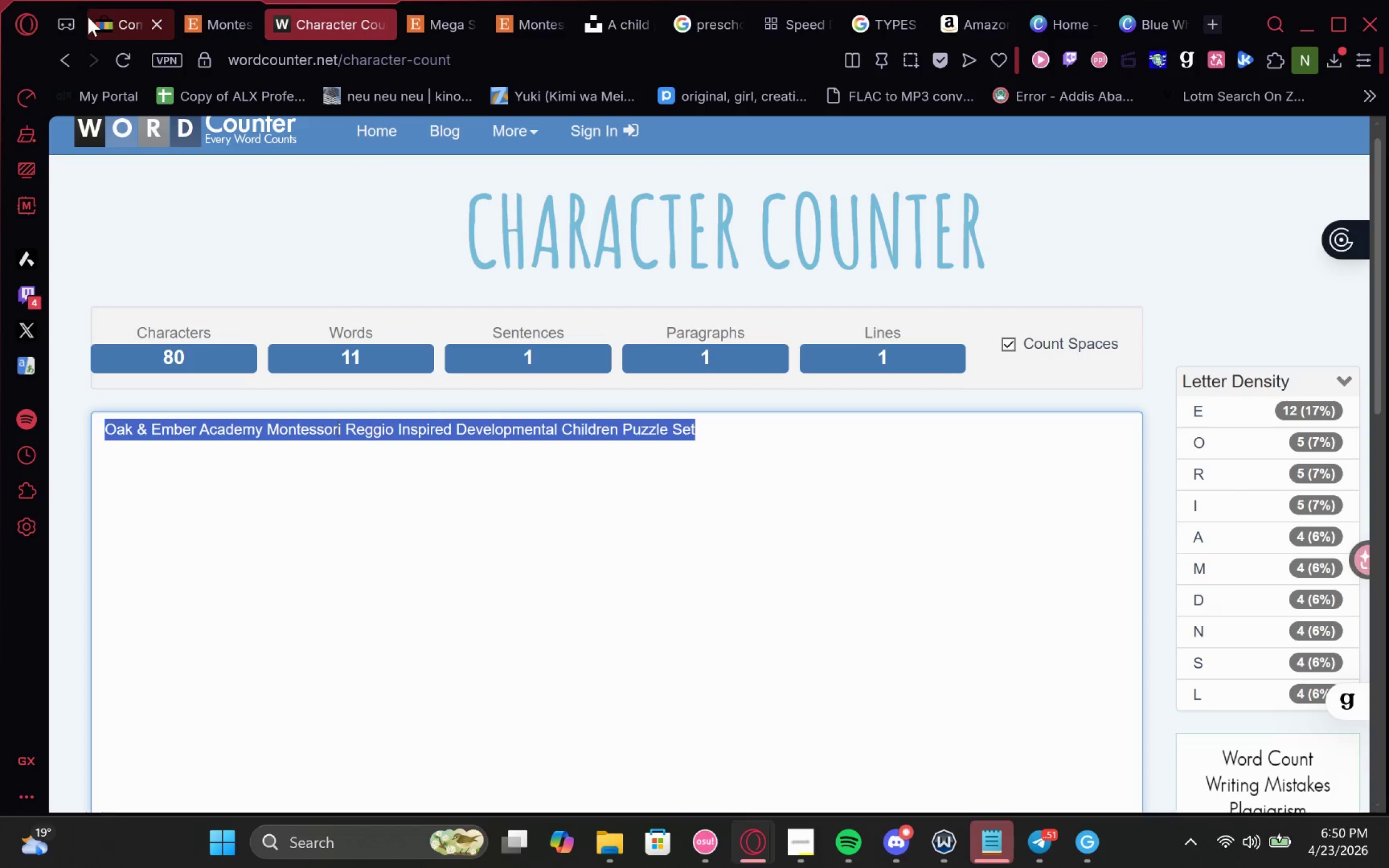 
left_click([102, 13])
 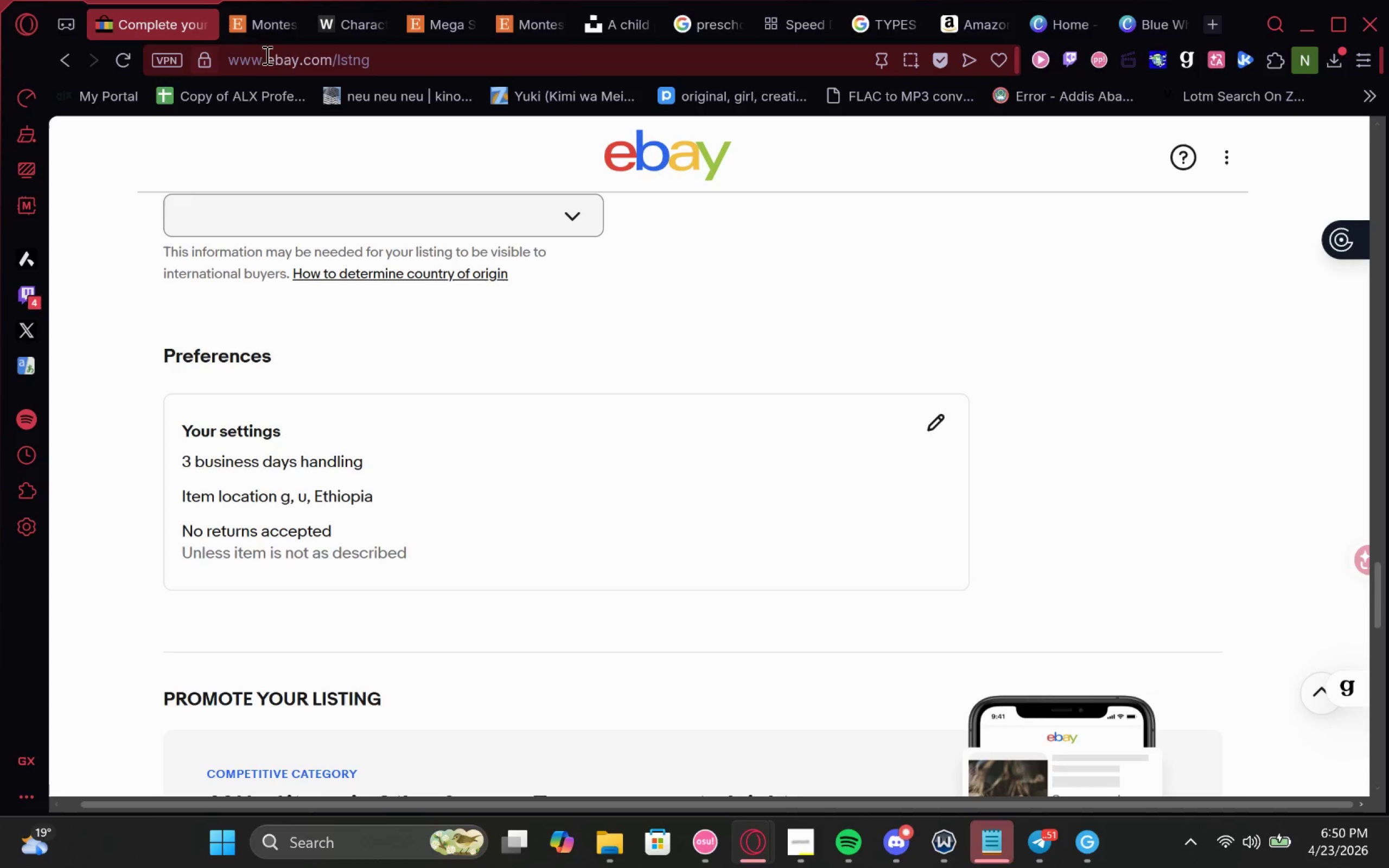 
left_click([269, 55])
 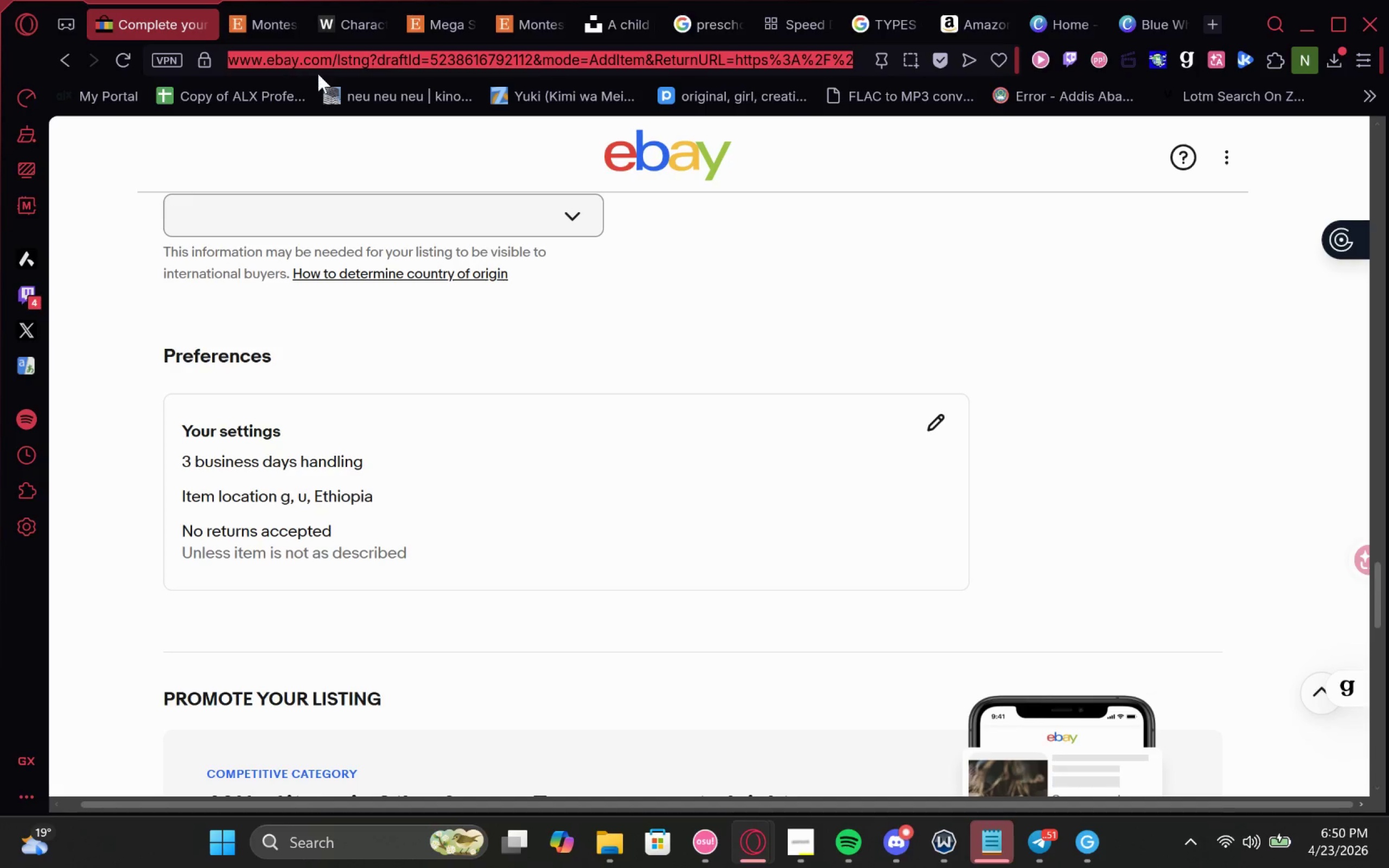 
key(Control+C)
 